 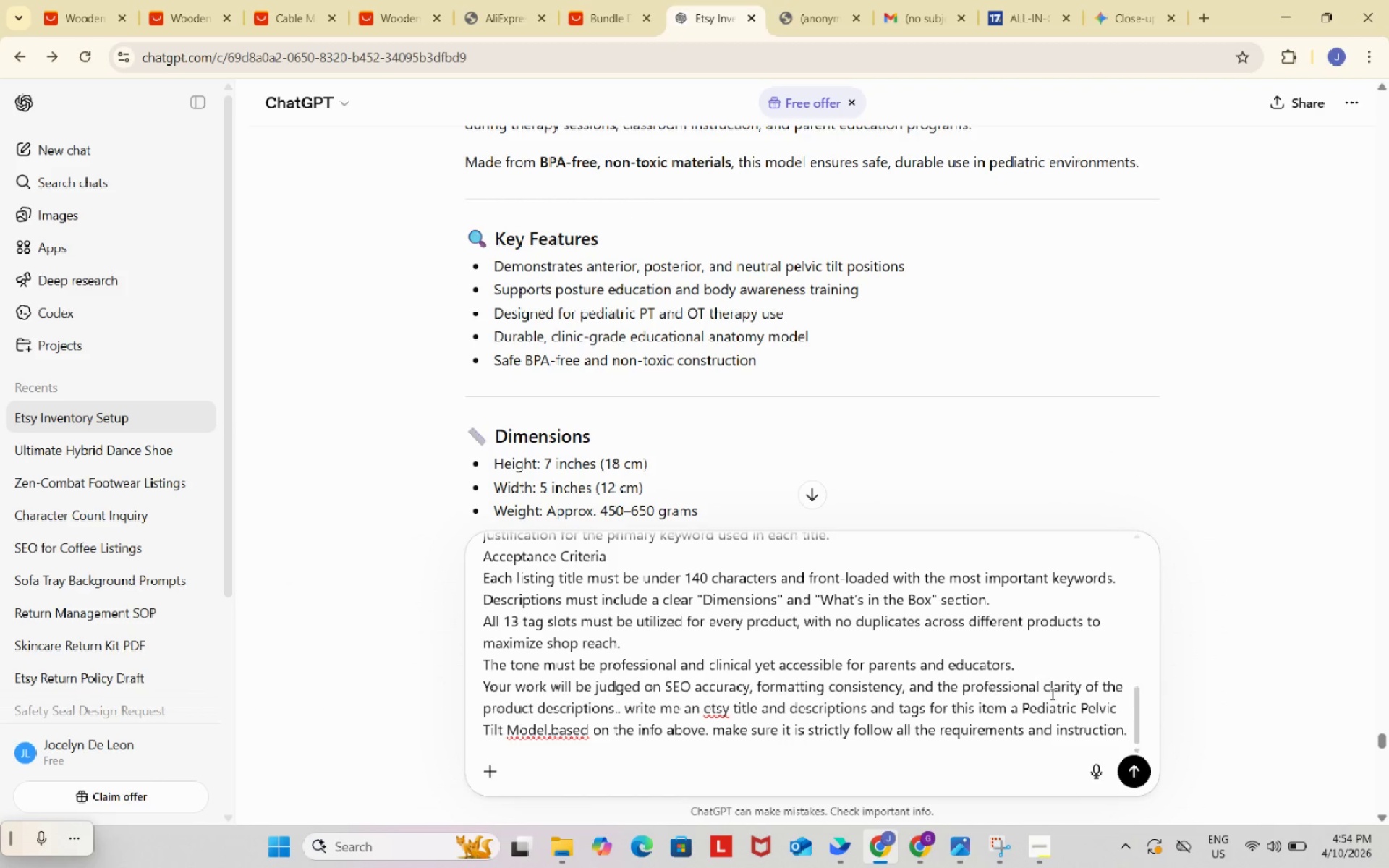 
left_click_drag(start_coordinate=[1010, 709], to_coordinate=[545, 726])
 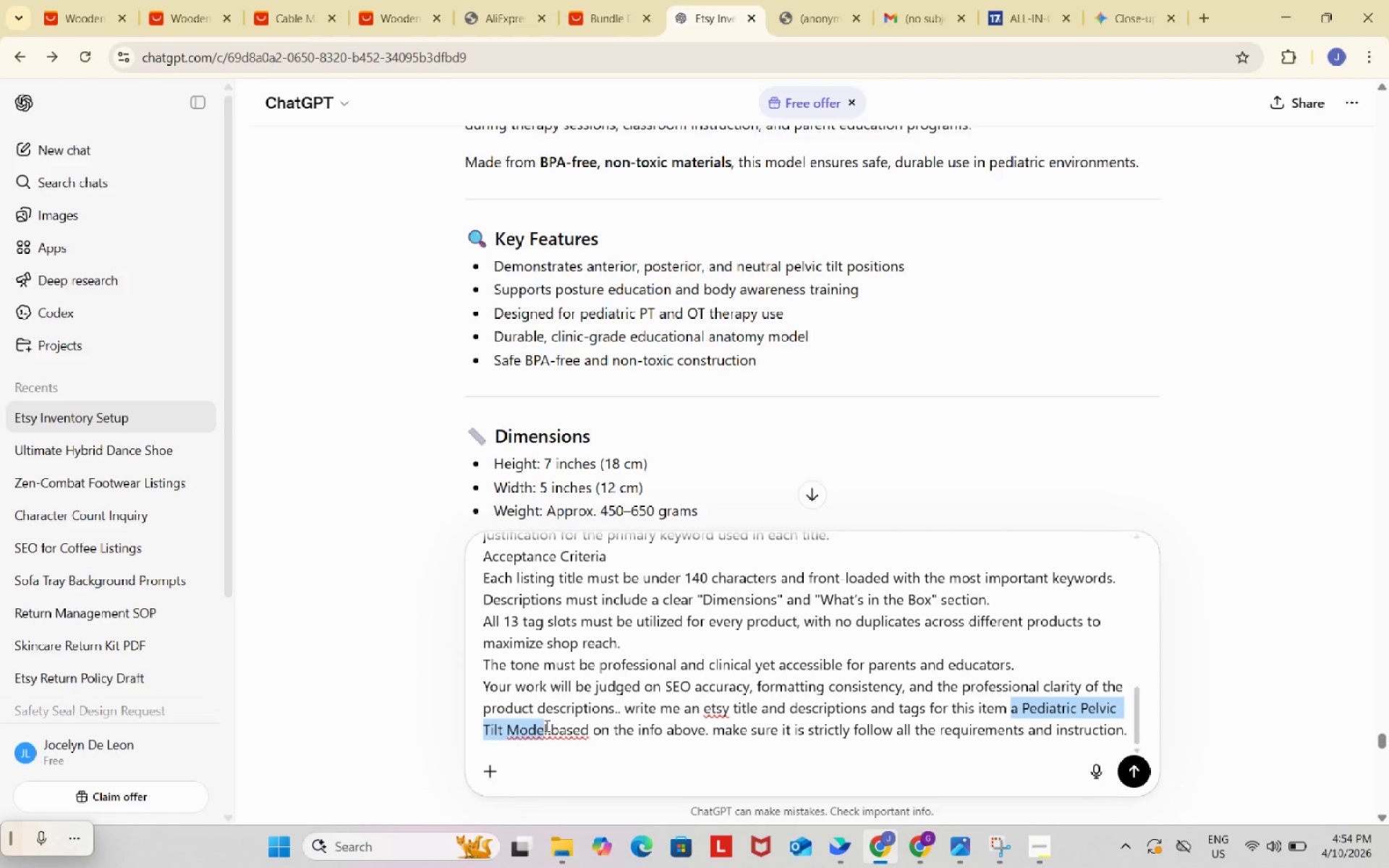 
key(Backspace)
 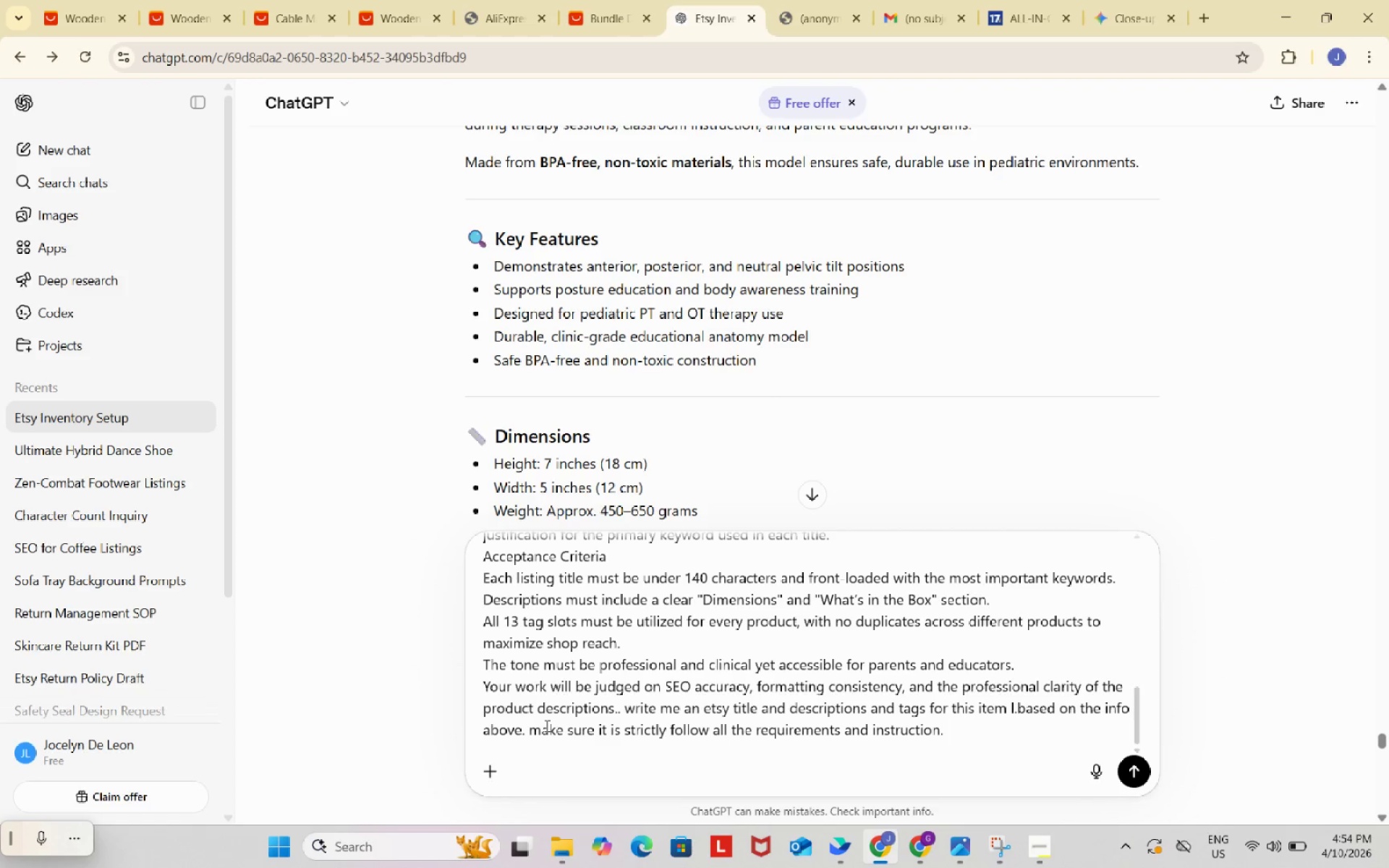 
key(ArrowRight)
 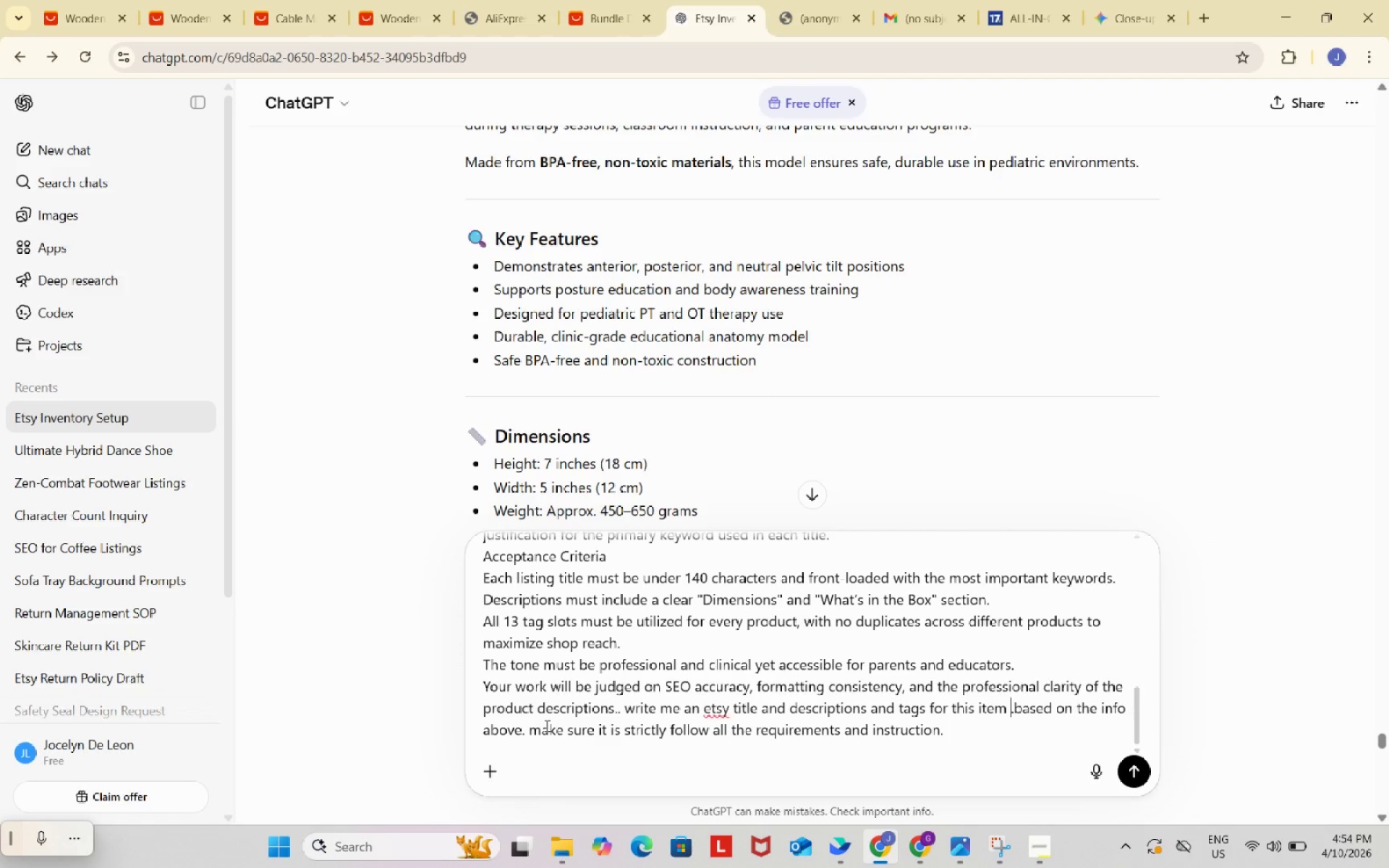 
key(Backspace)
 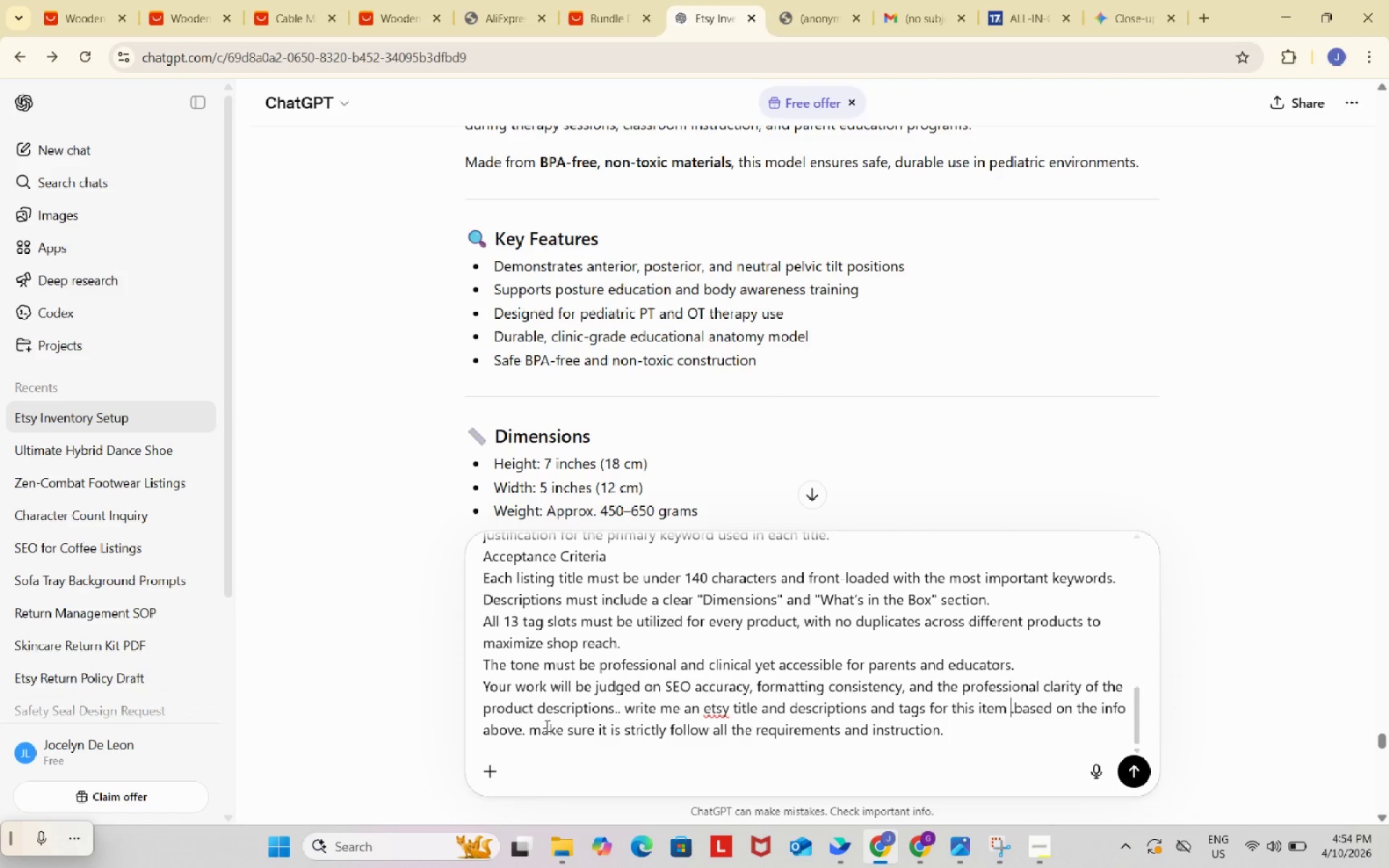 
key(Control+ControlLeft)
 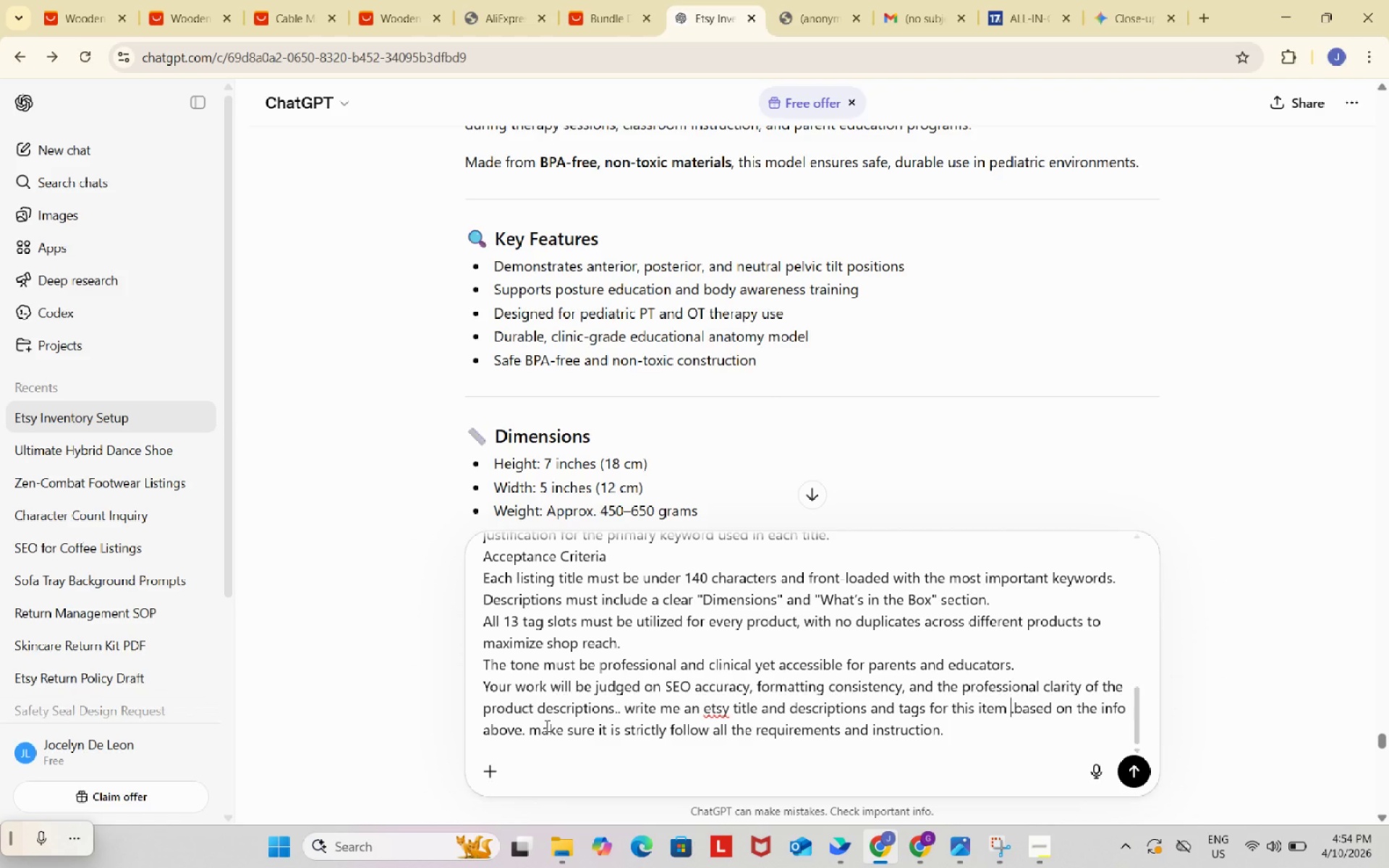 
key(Control+V)
 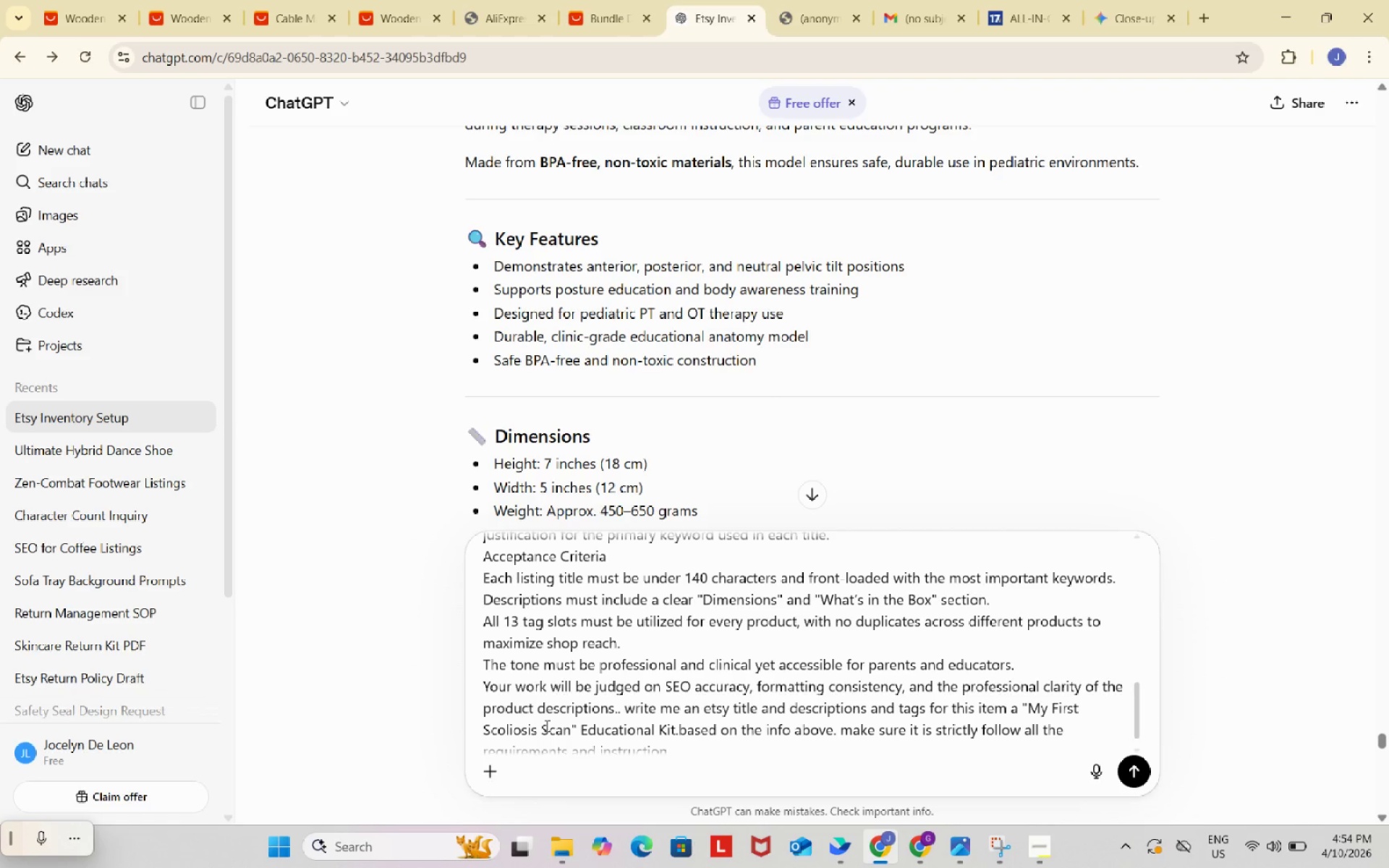 
key(Enter)
 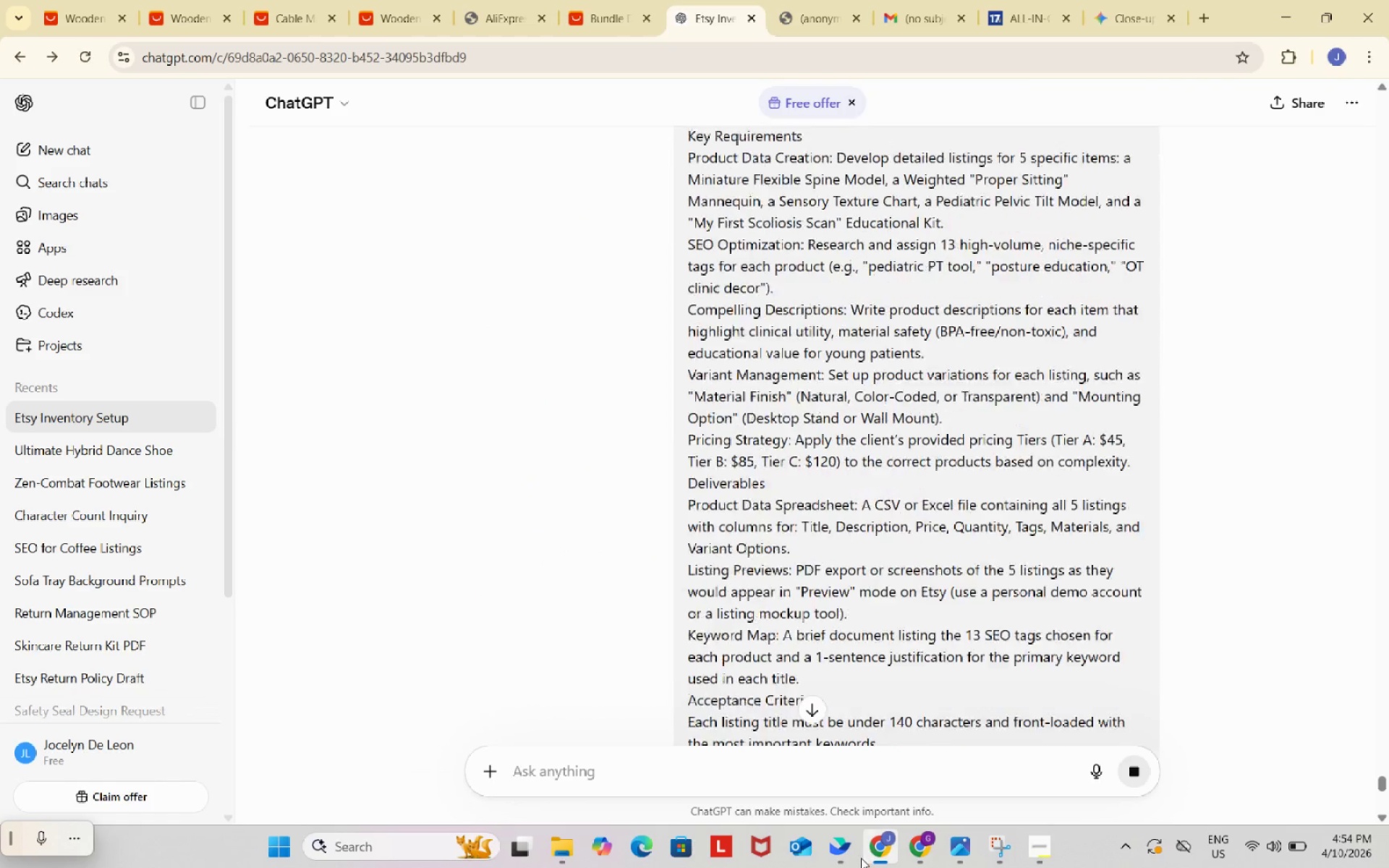 
left_click([921, 851])
 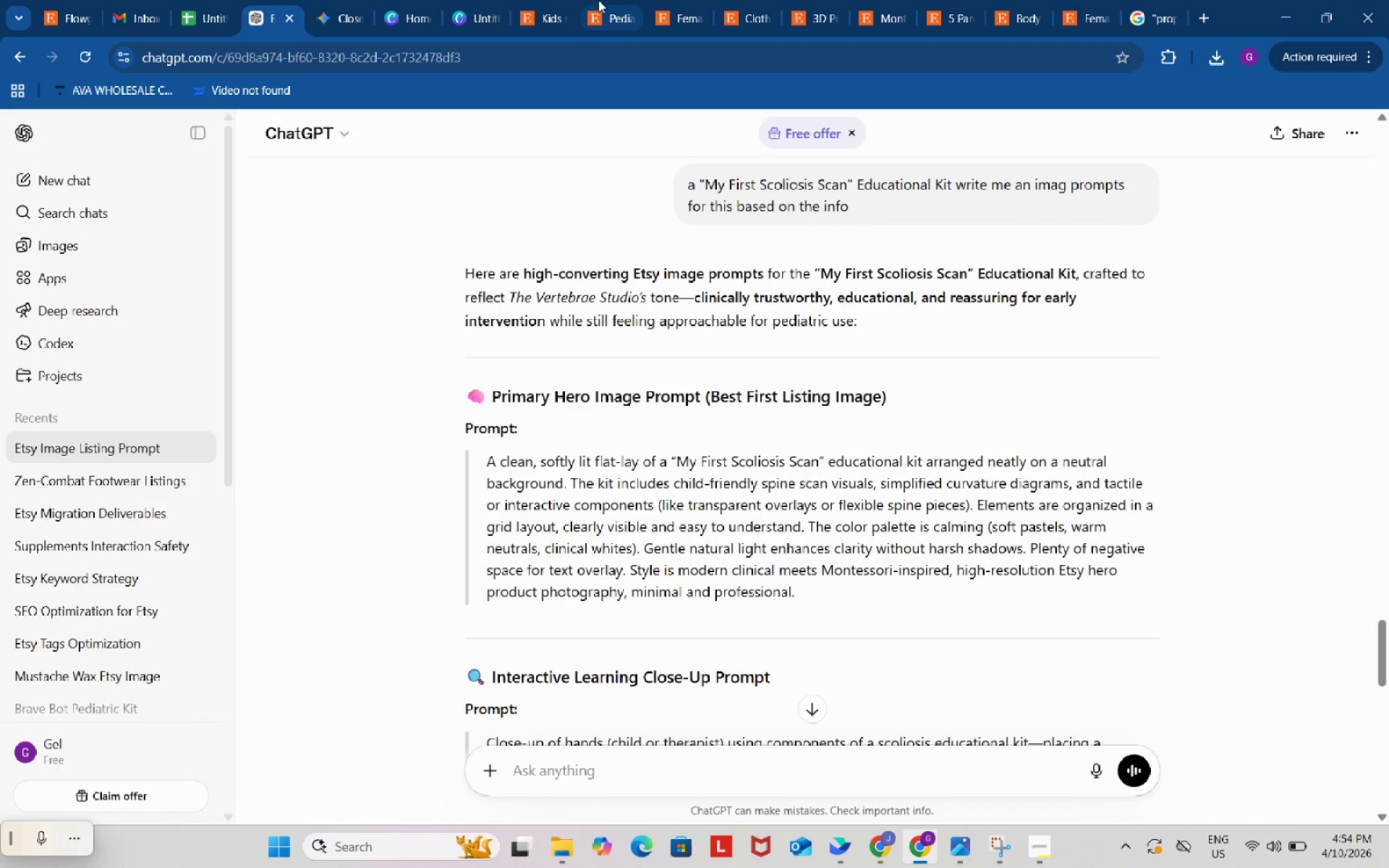 
left_click([606, 0])
 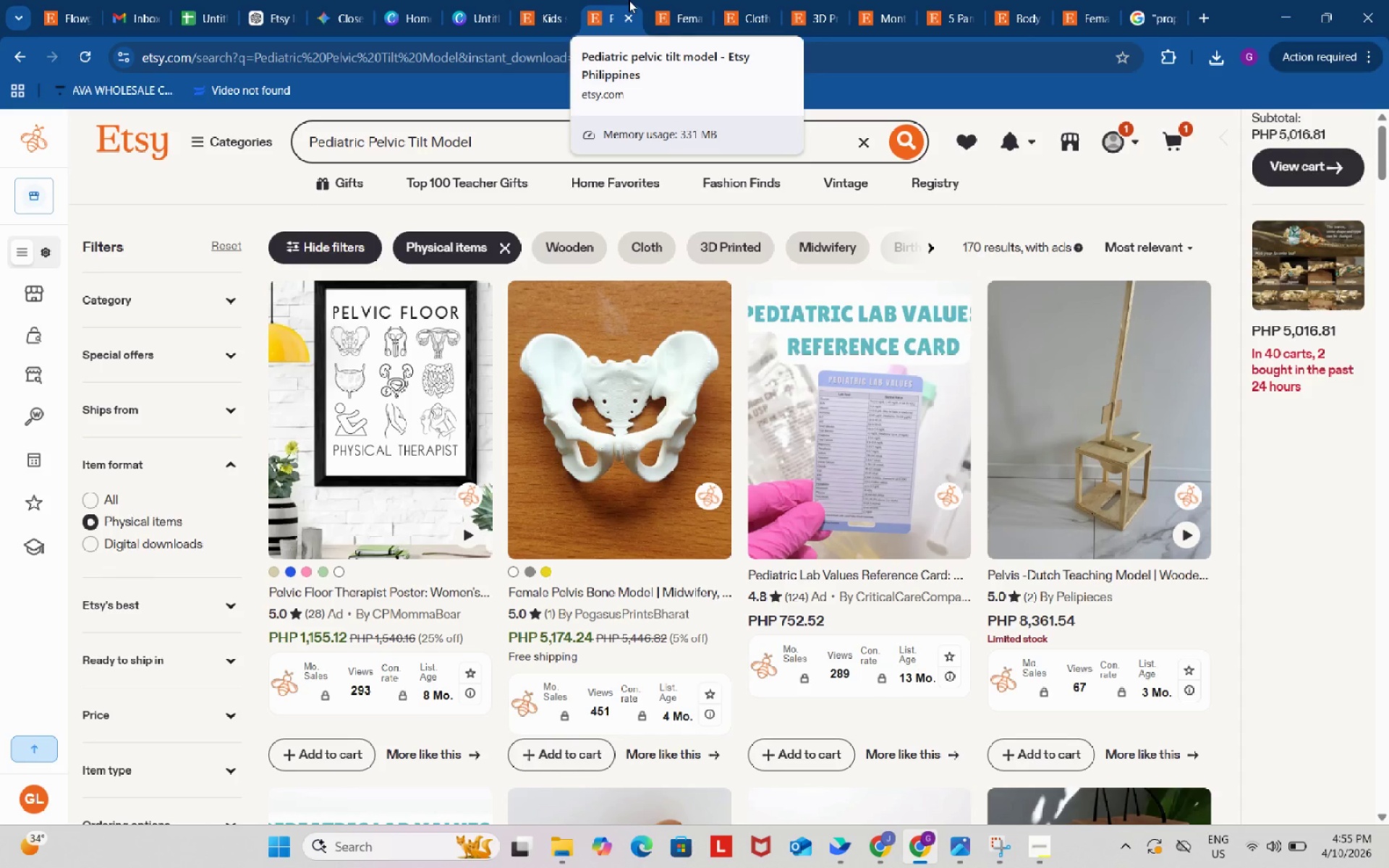 
wait(29.5)
 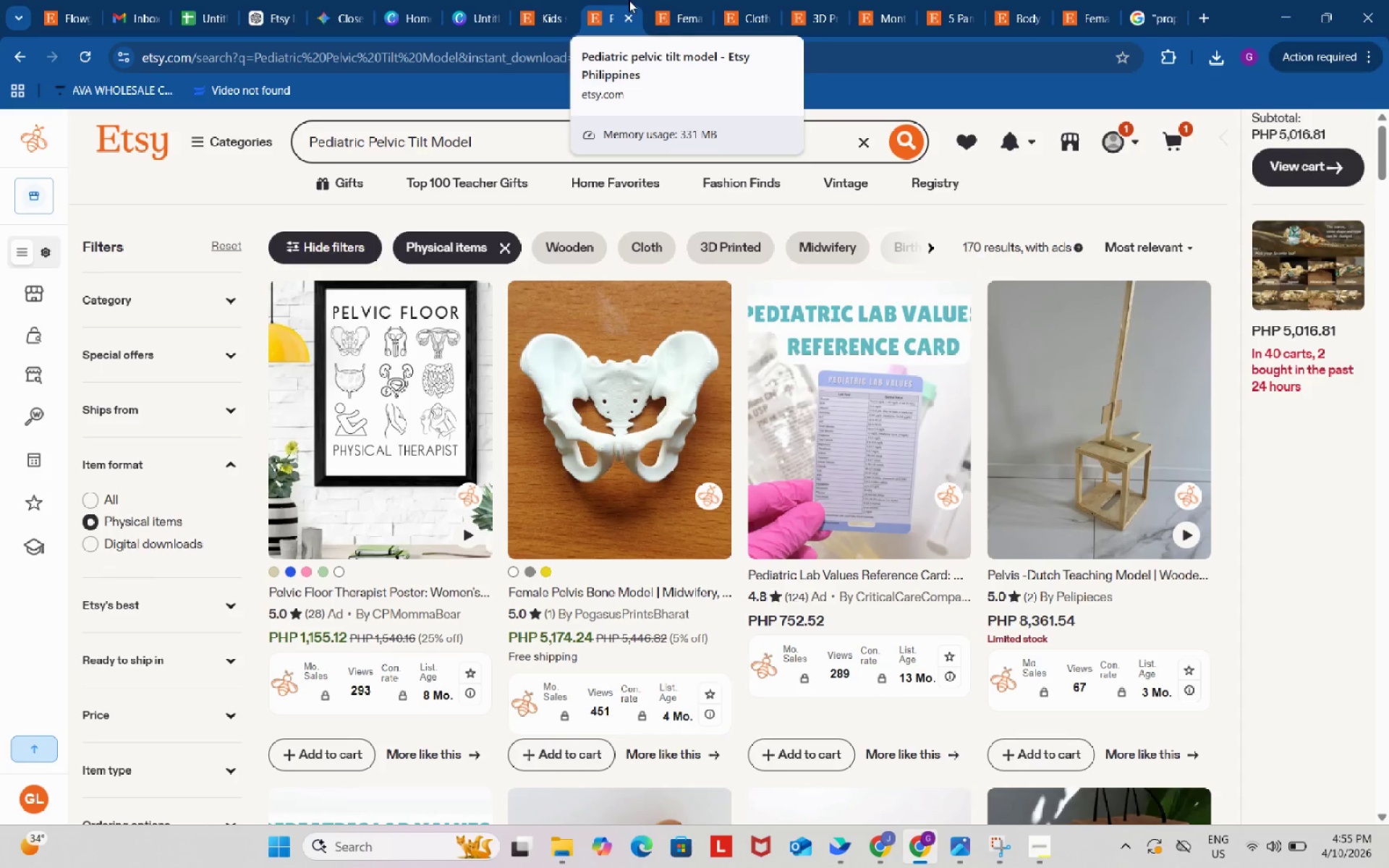 
left_click([860, 142])
 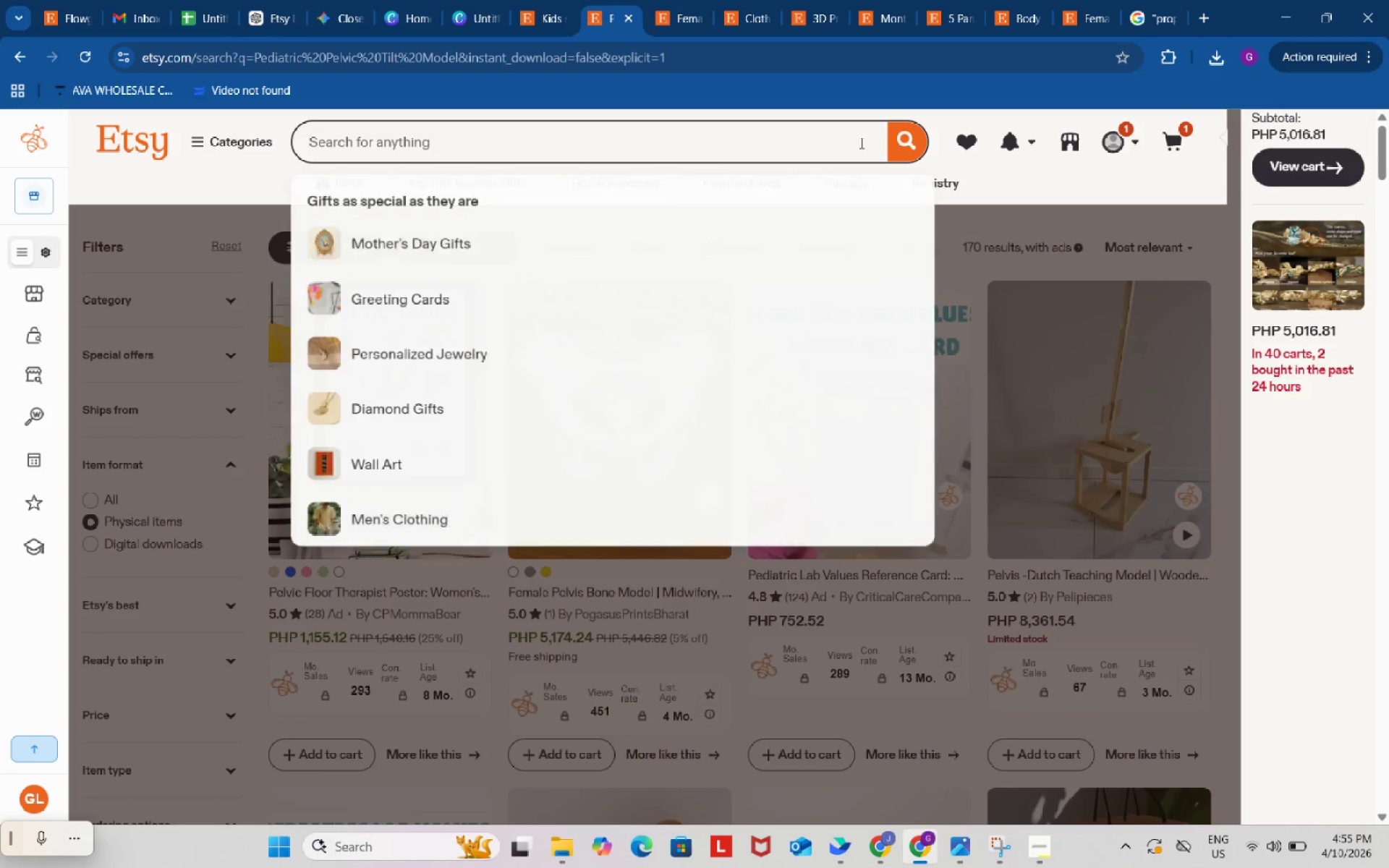 
key(Control+V)
 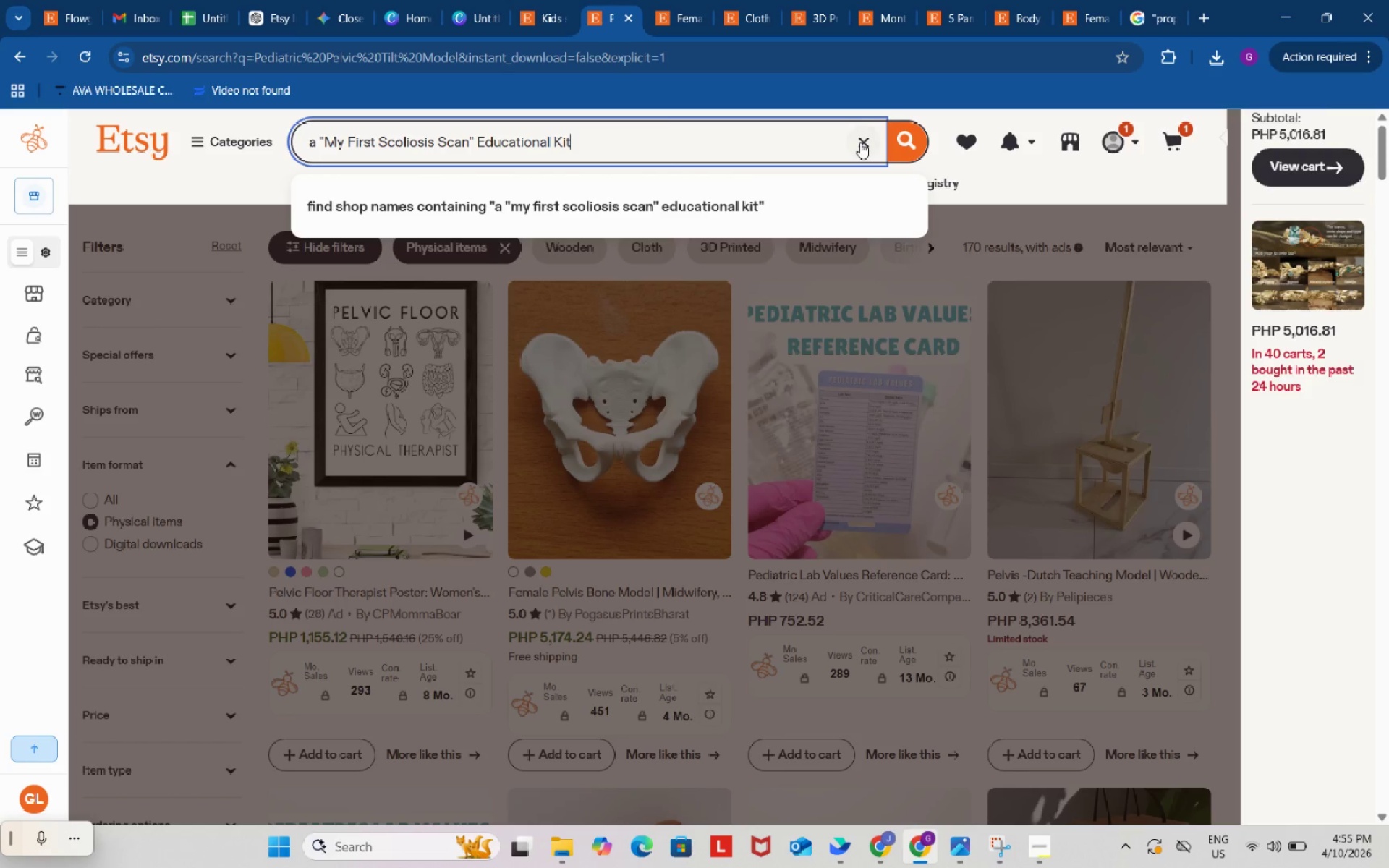 
key(Enter)
 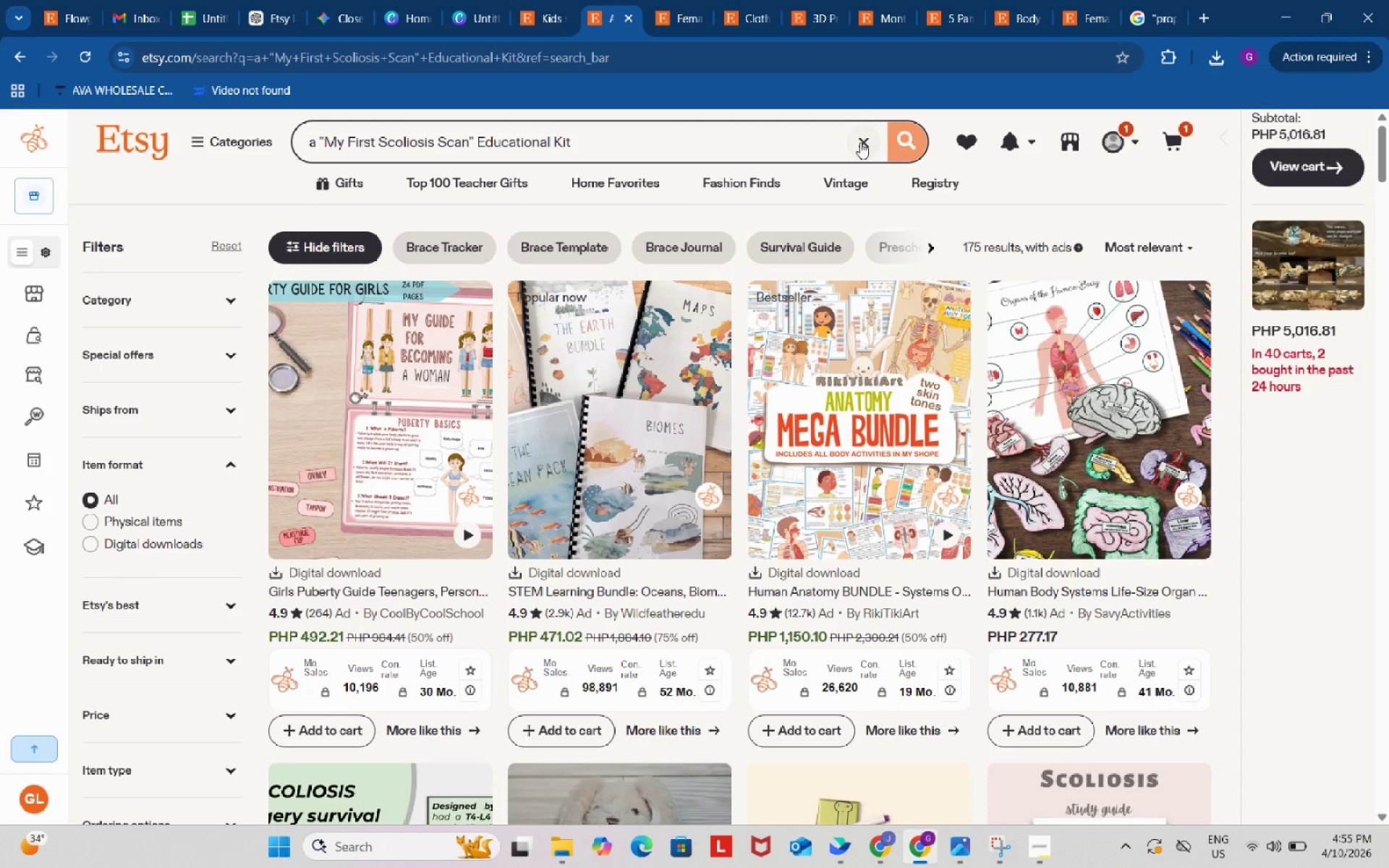 
wait(38.33)
 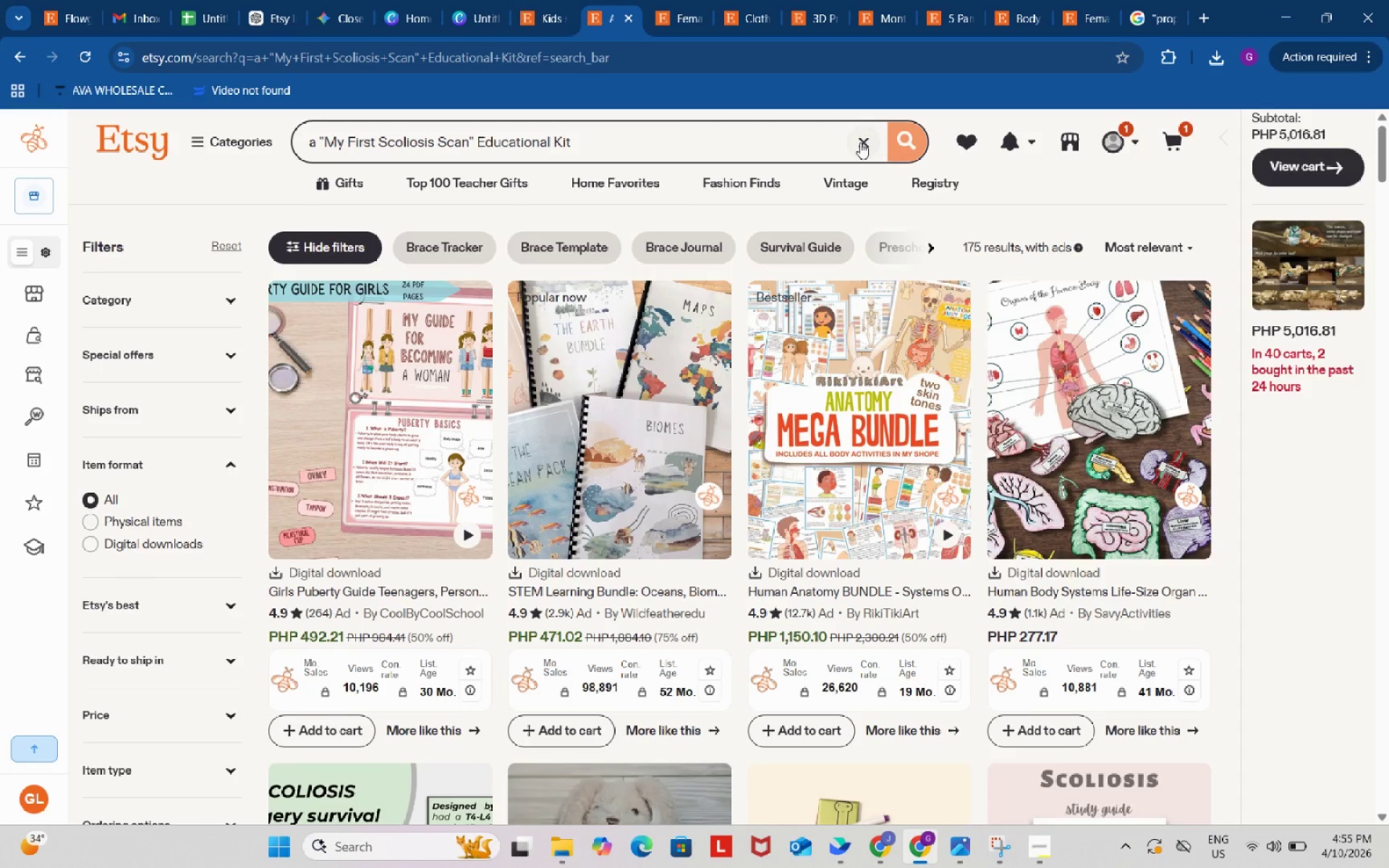 
left_click([95, 521])
 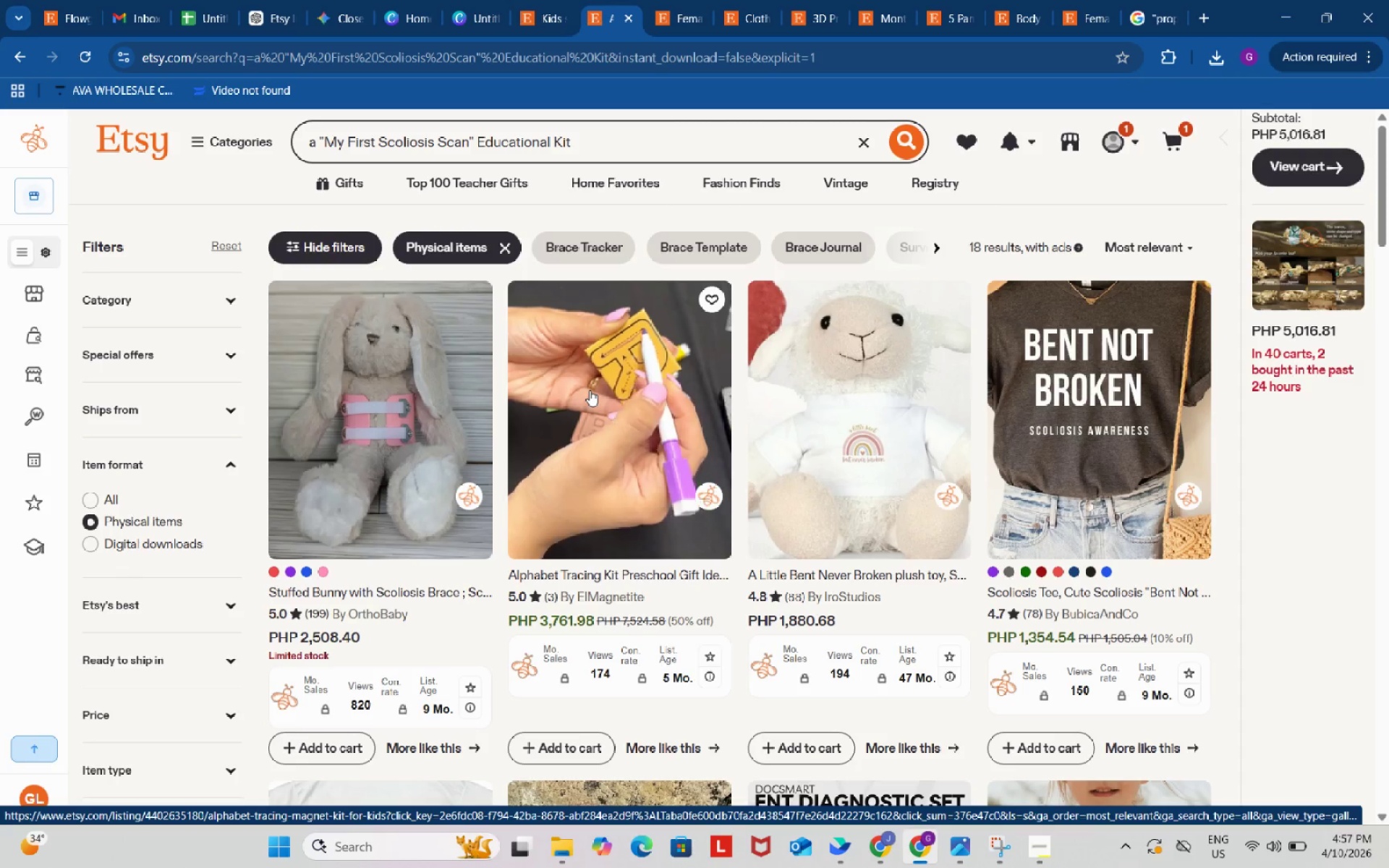 
wait(95.34)
 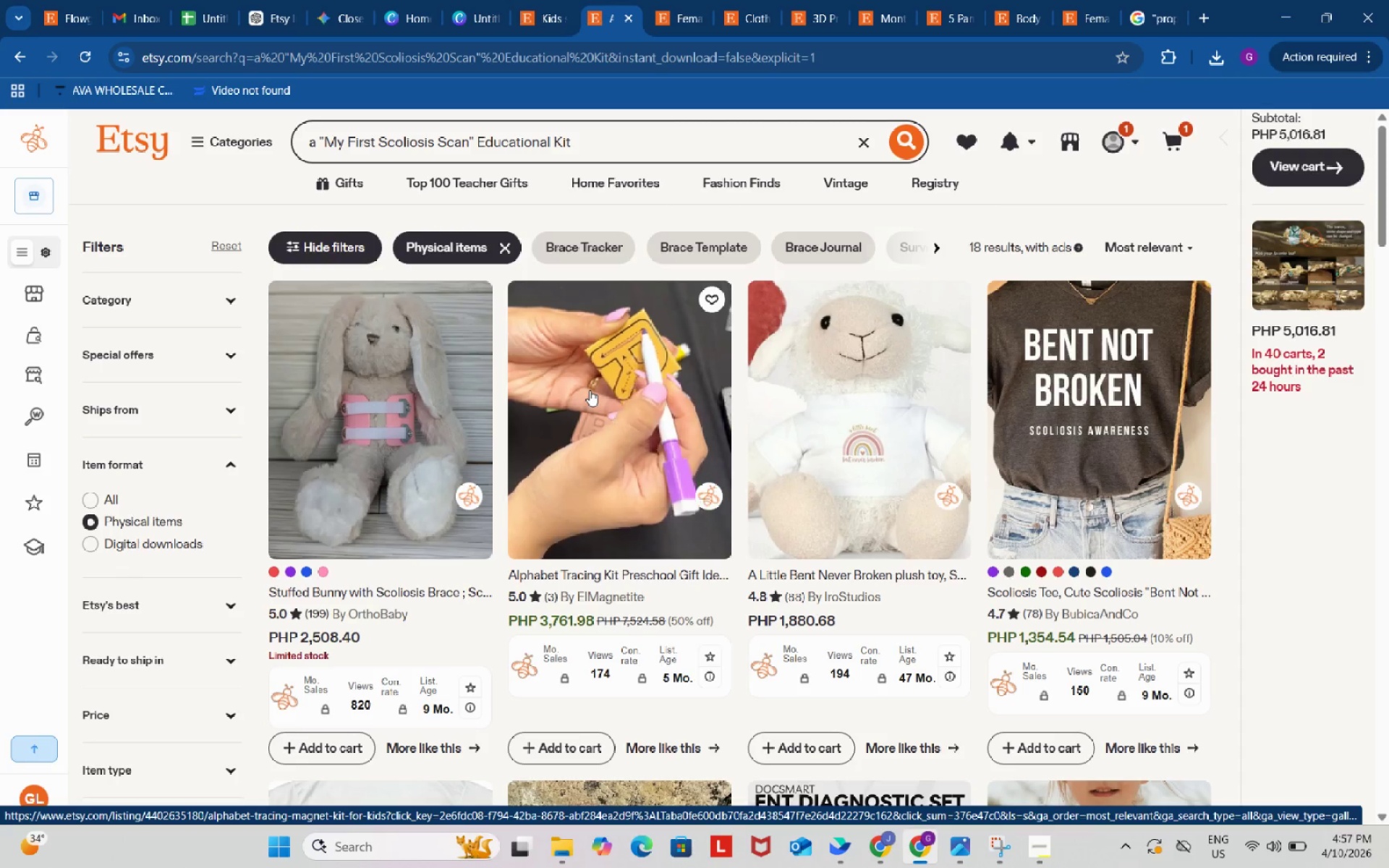 
scroll: coordinate [587, 466], scroll_direction: down, amount: 1.0
 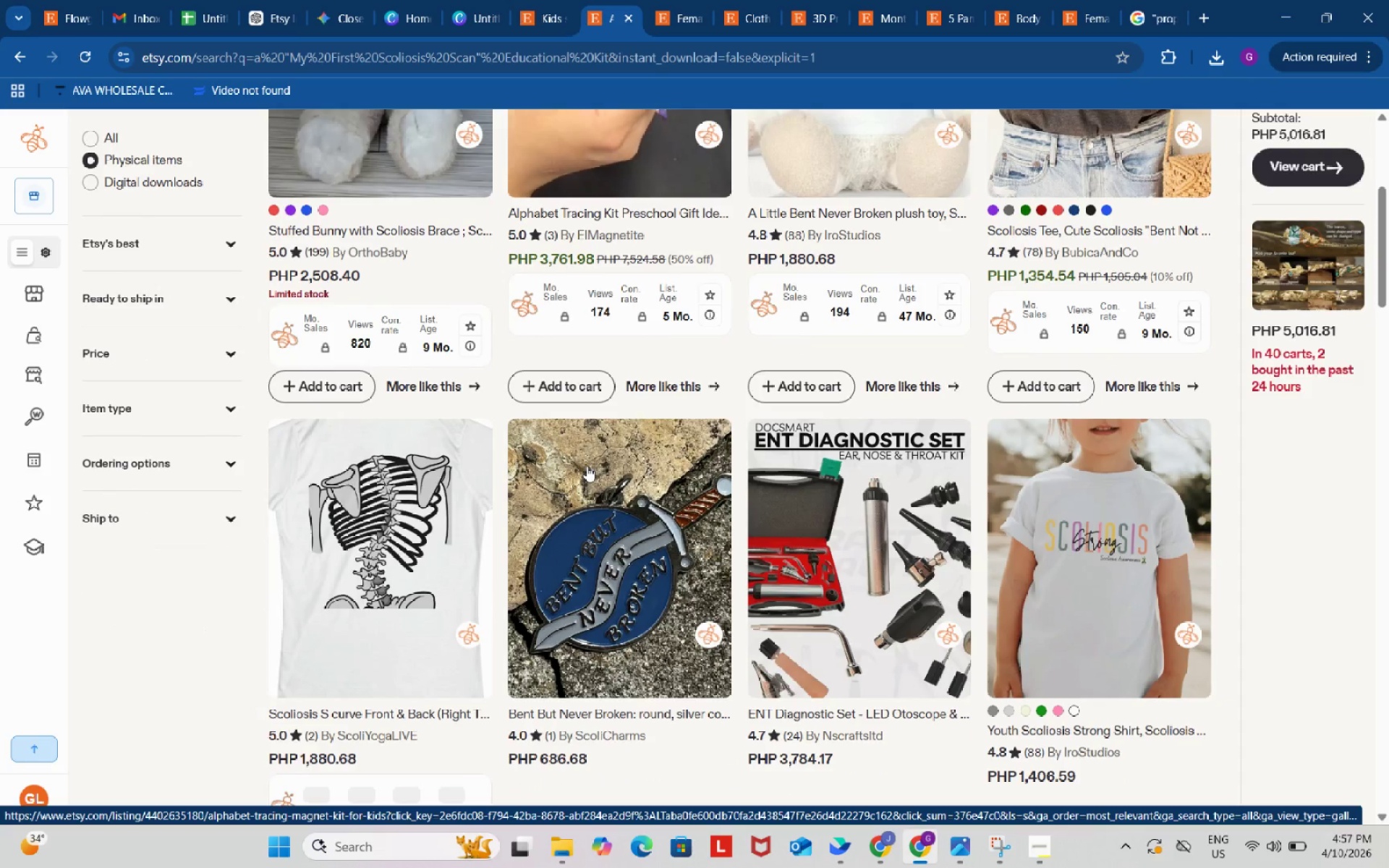 
scroll: coordinate [587, 466], scroll_direction: up, amount: 9.0
 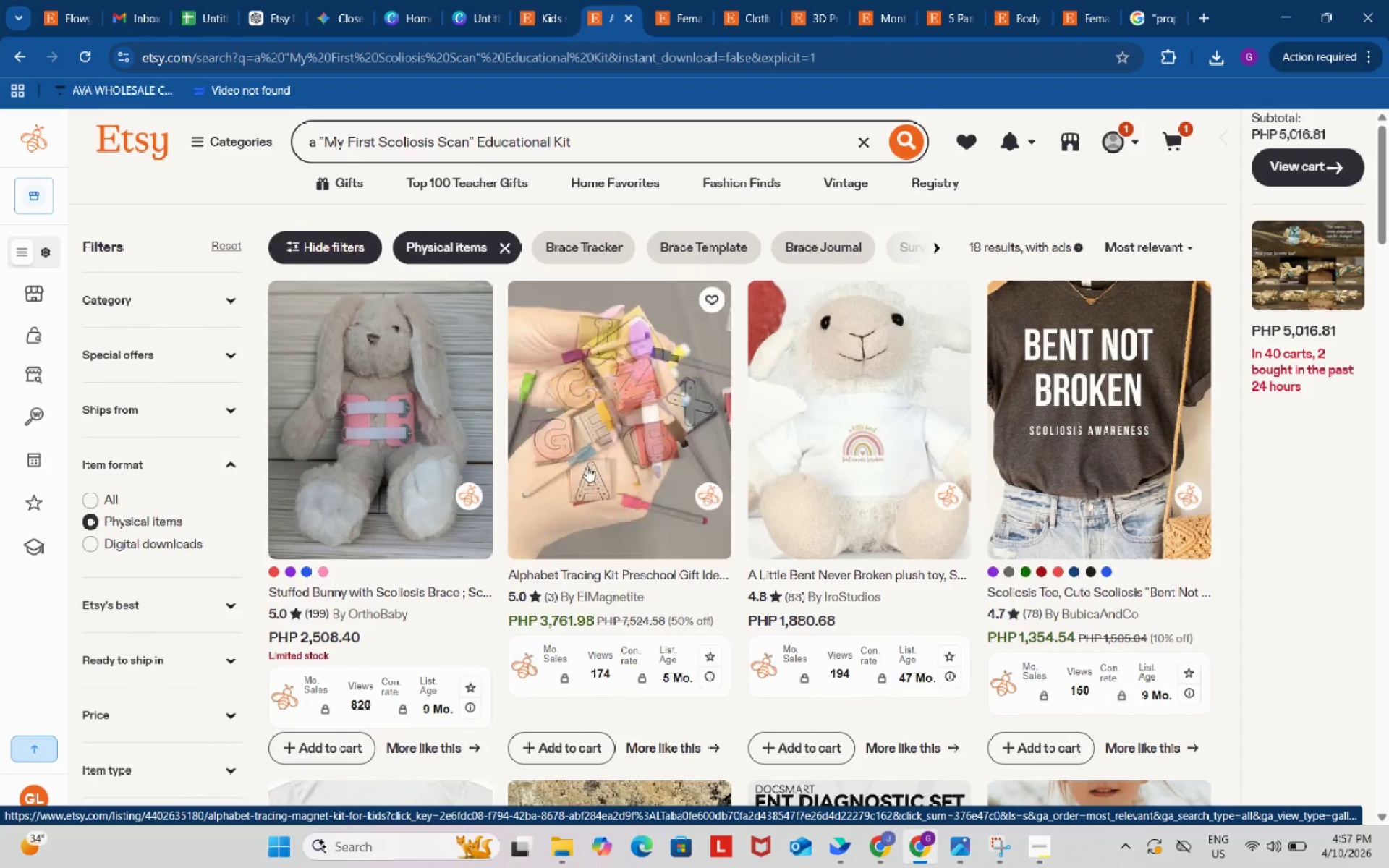 
scroll: coordinate [587, 466], scroll_direction: down, amount: 19.0
 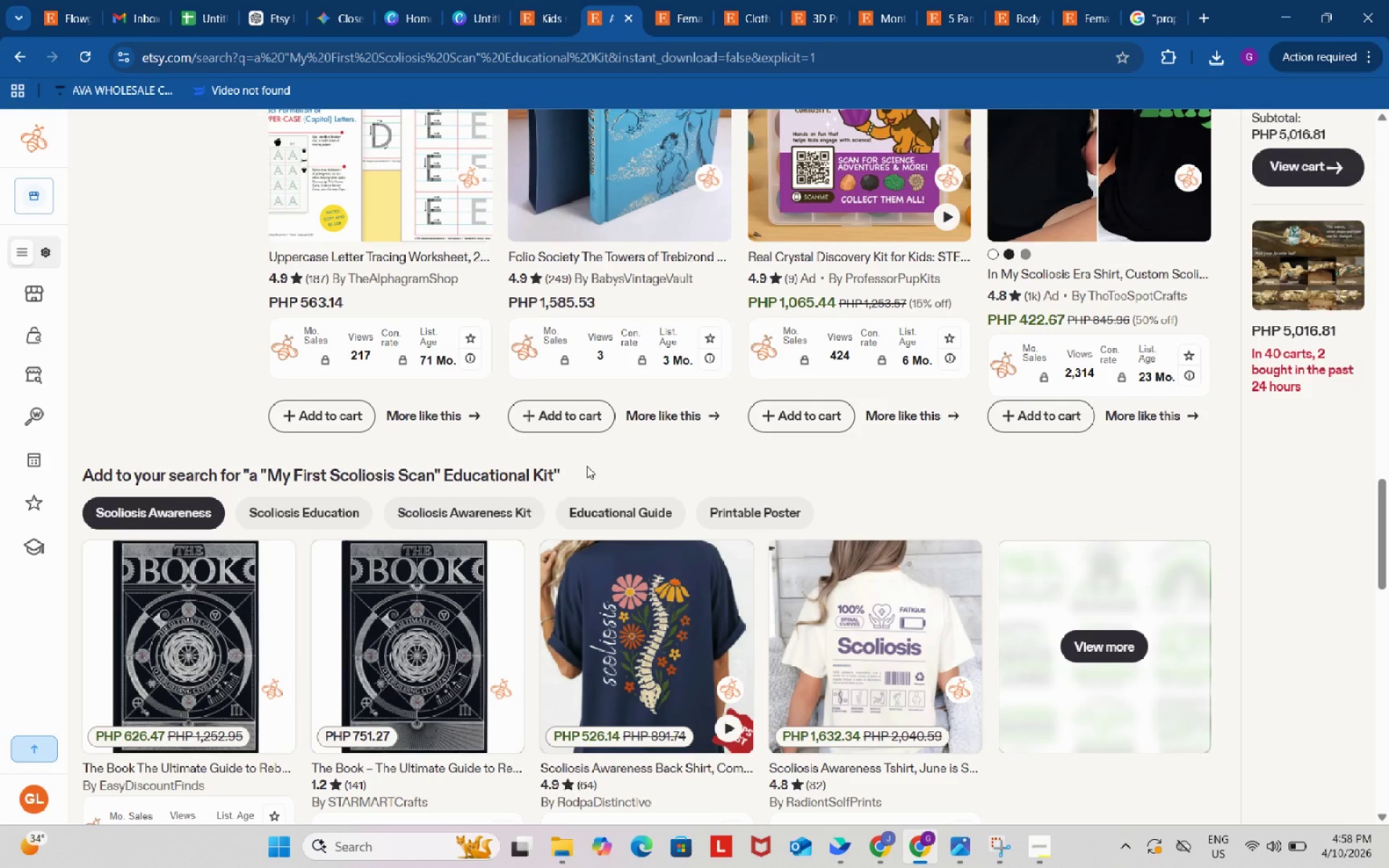 
wait(26.93)
 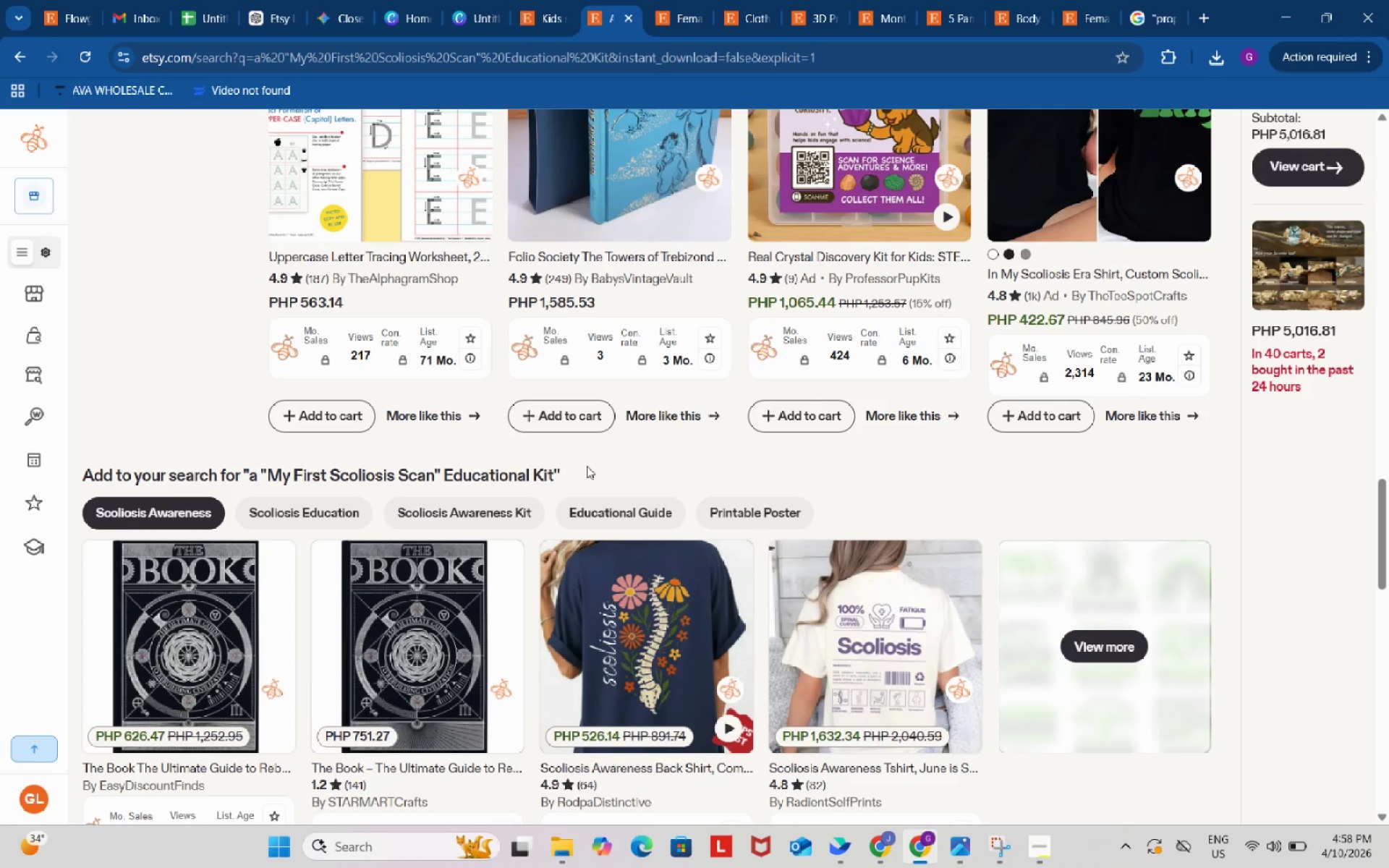 
scroll: coordinate [791, 501], scroll_direction: up, amount: 4.0
 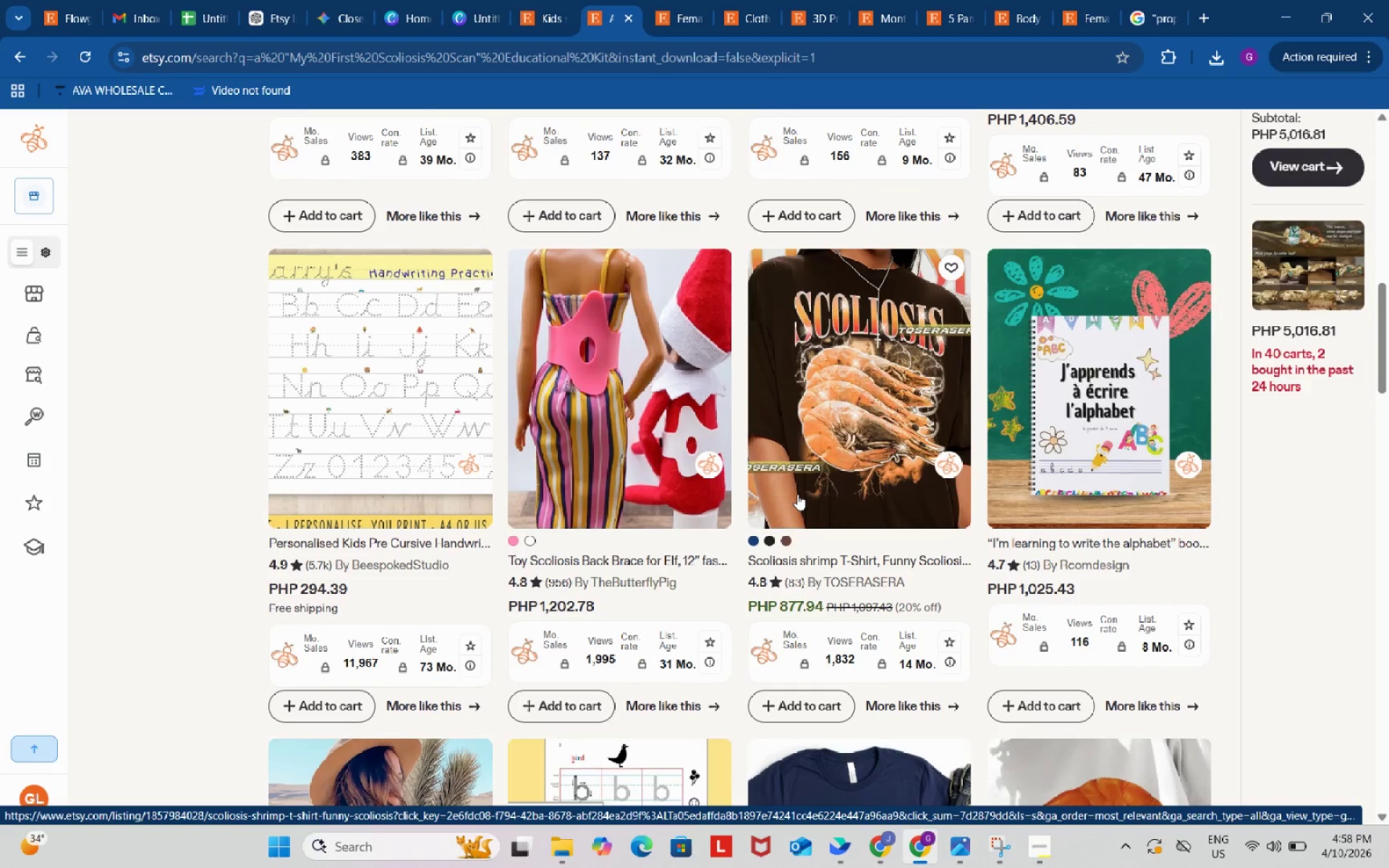 
wait(9.12)
 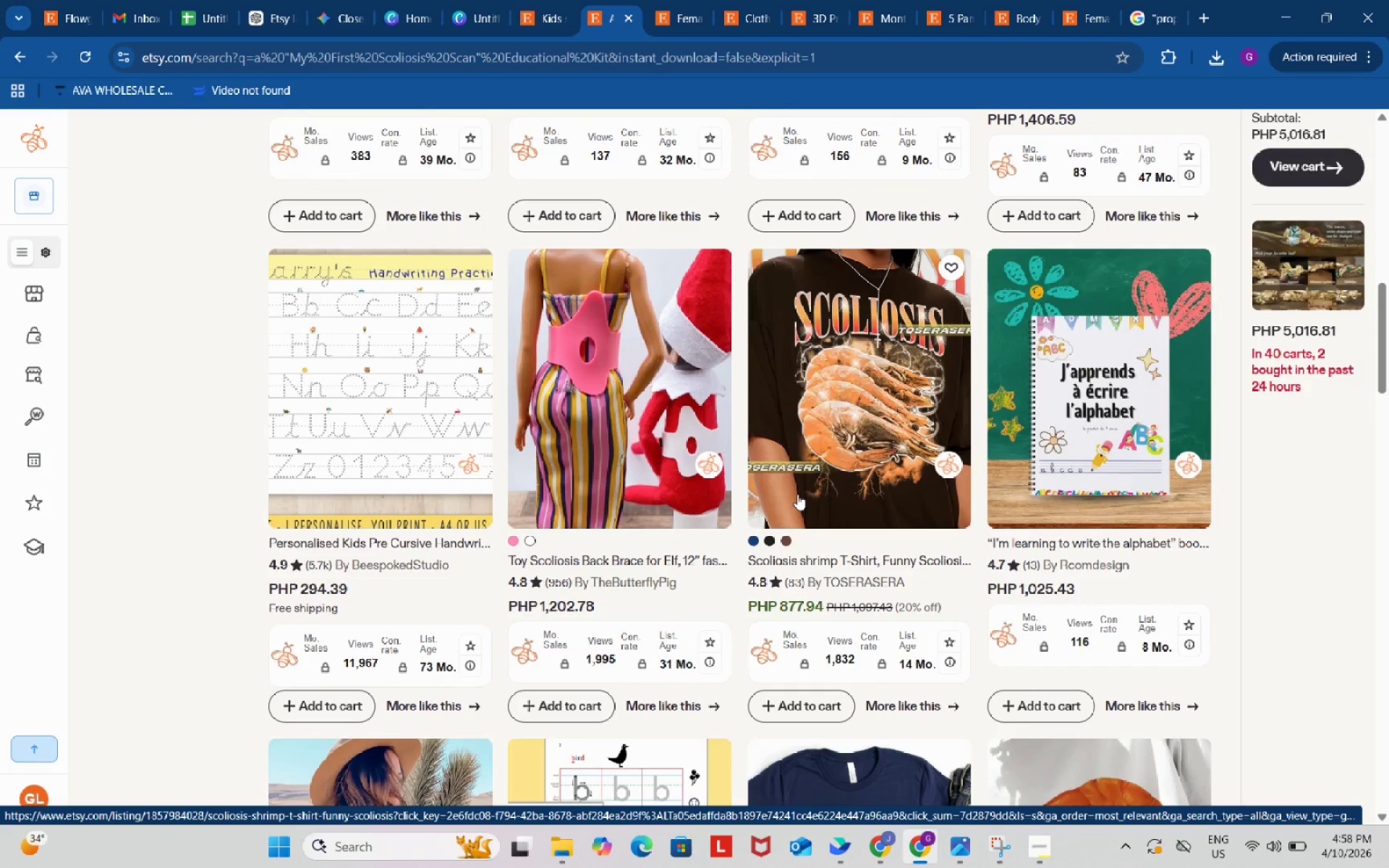 
scroll: coordinate [797, 494], scroll_direction: up, amount: 16.0
 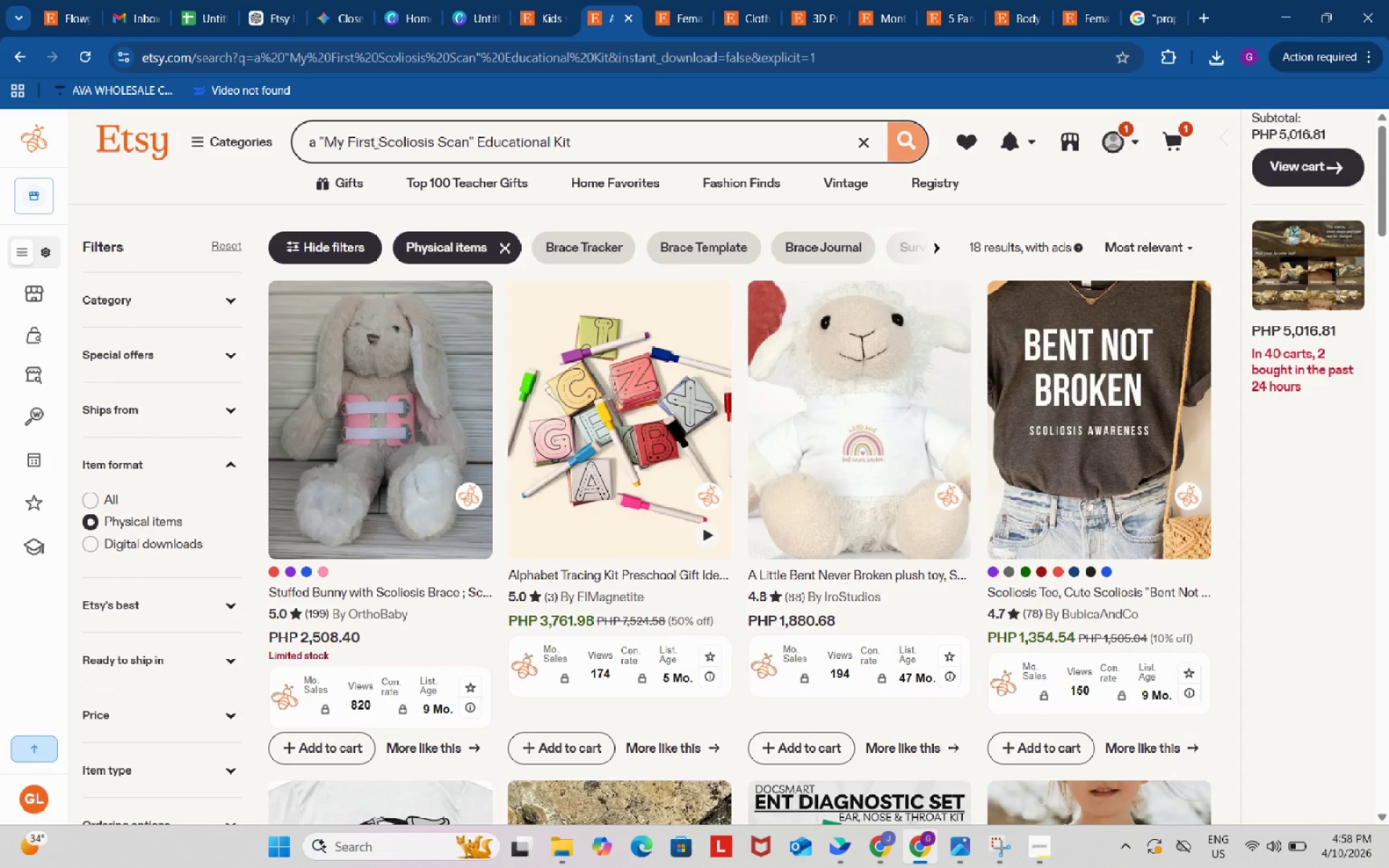 
left_click_drag(start_coordinate=[378, 142], to_coordinate=[297, 150])
 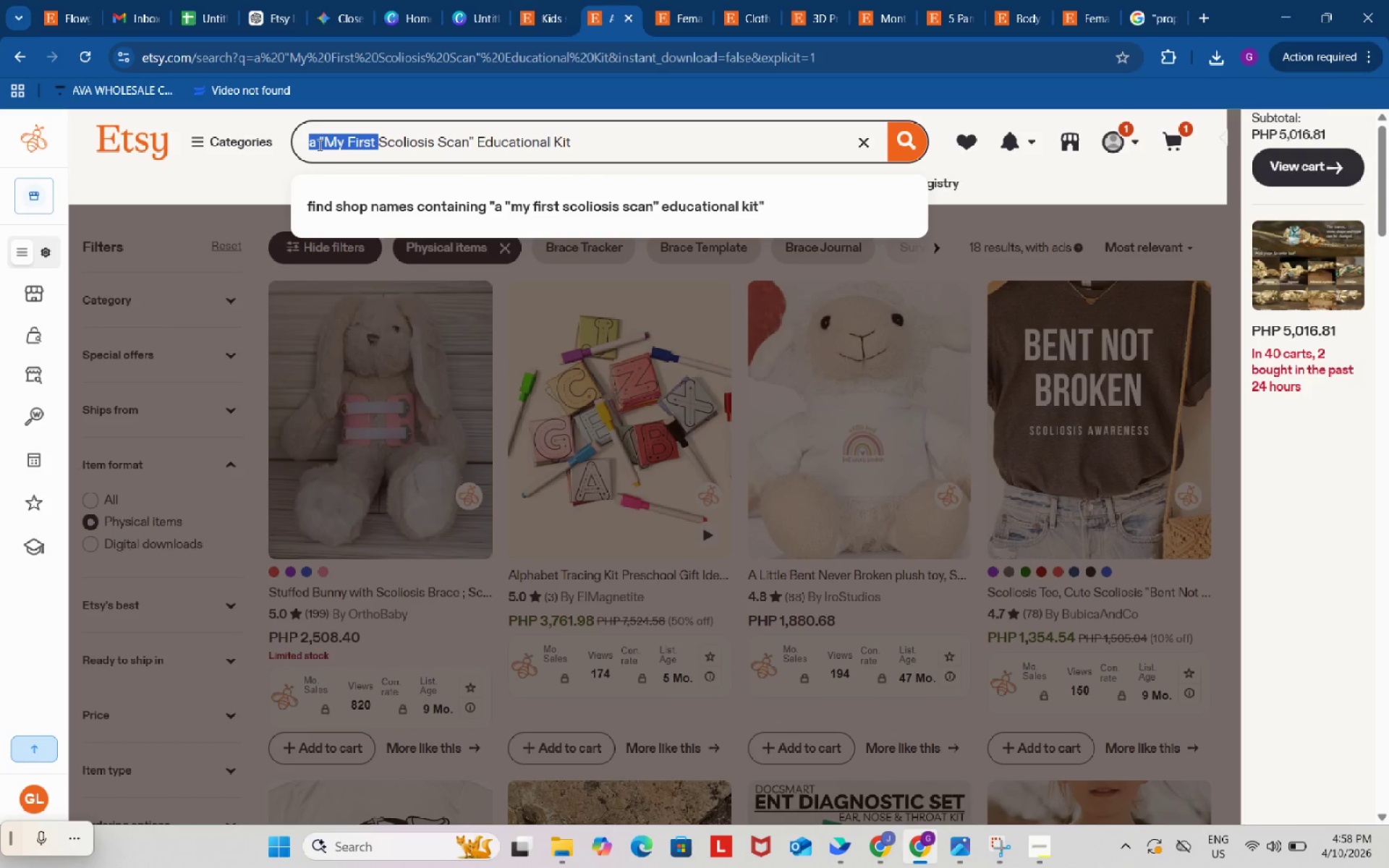 
left_click([318, 145])
 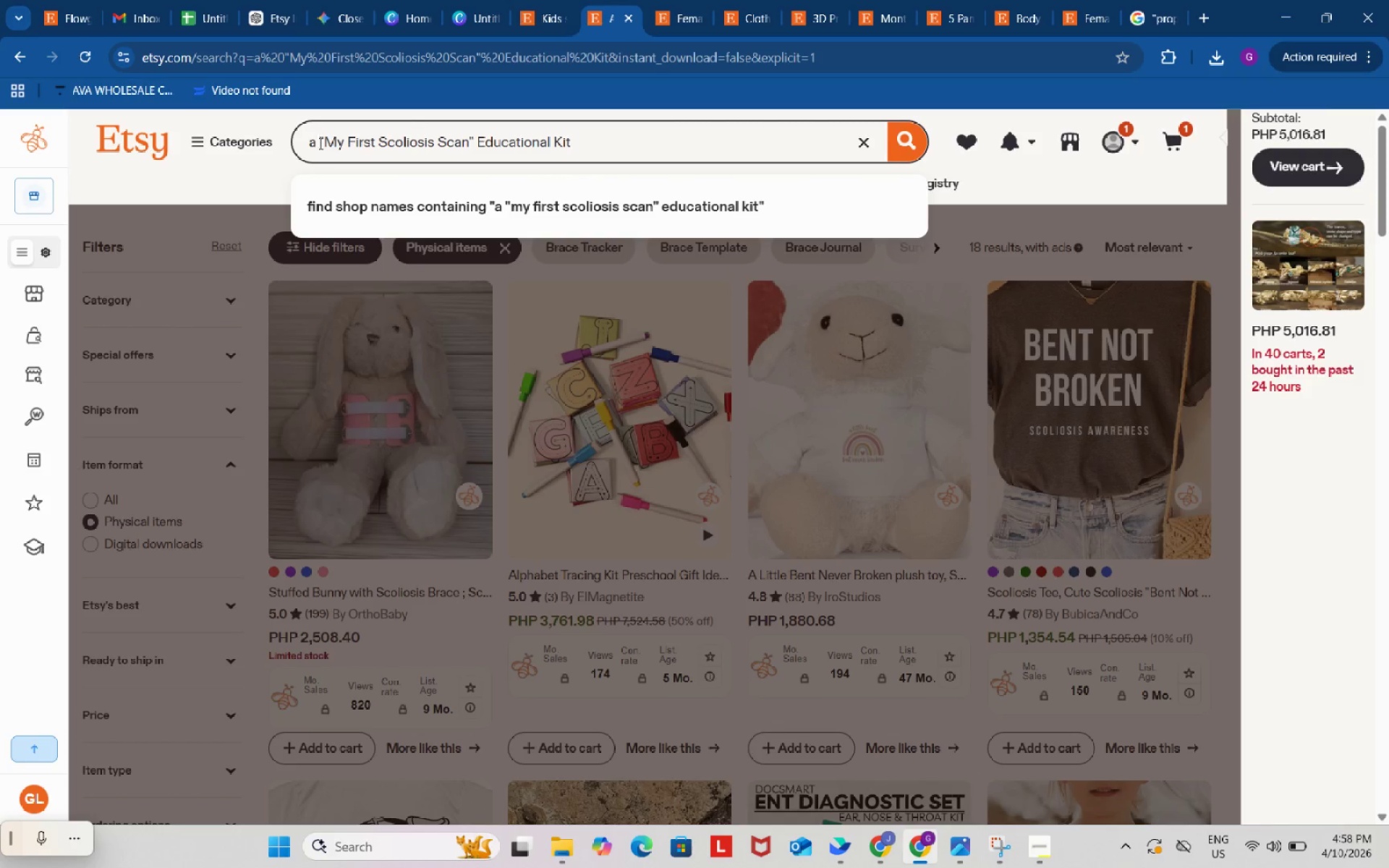 
left_click_drag(start_coordinate=[319, 143], to_coordinate=[314, 143])
 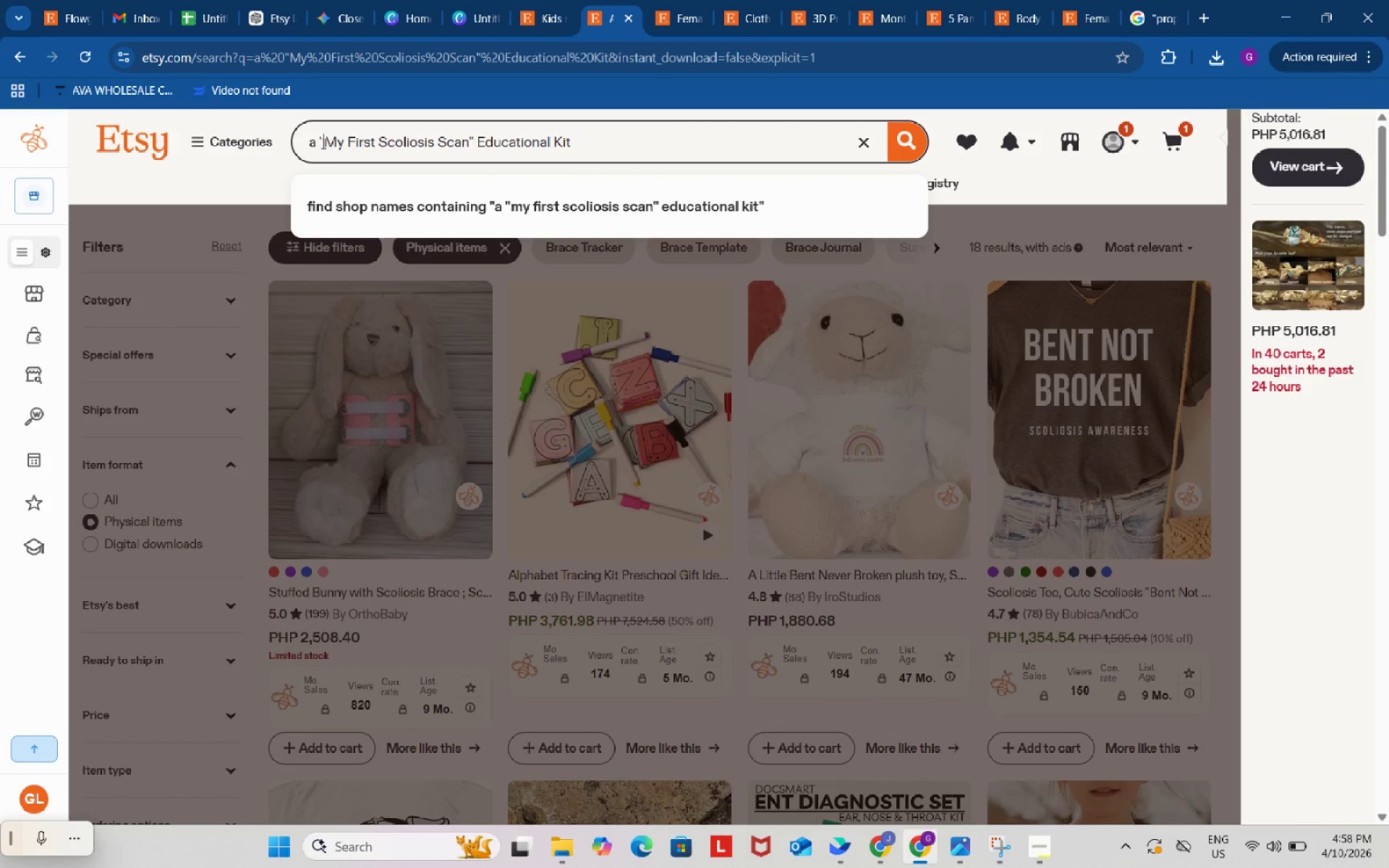 
left_click([322, 142])
 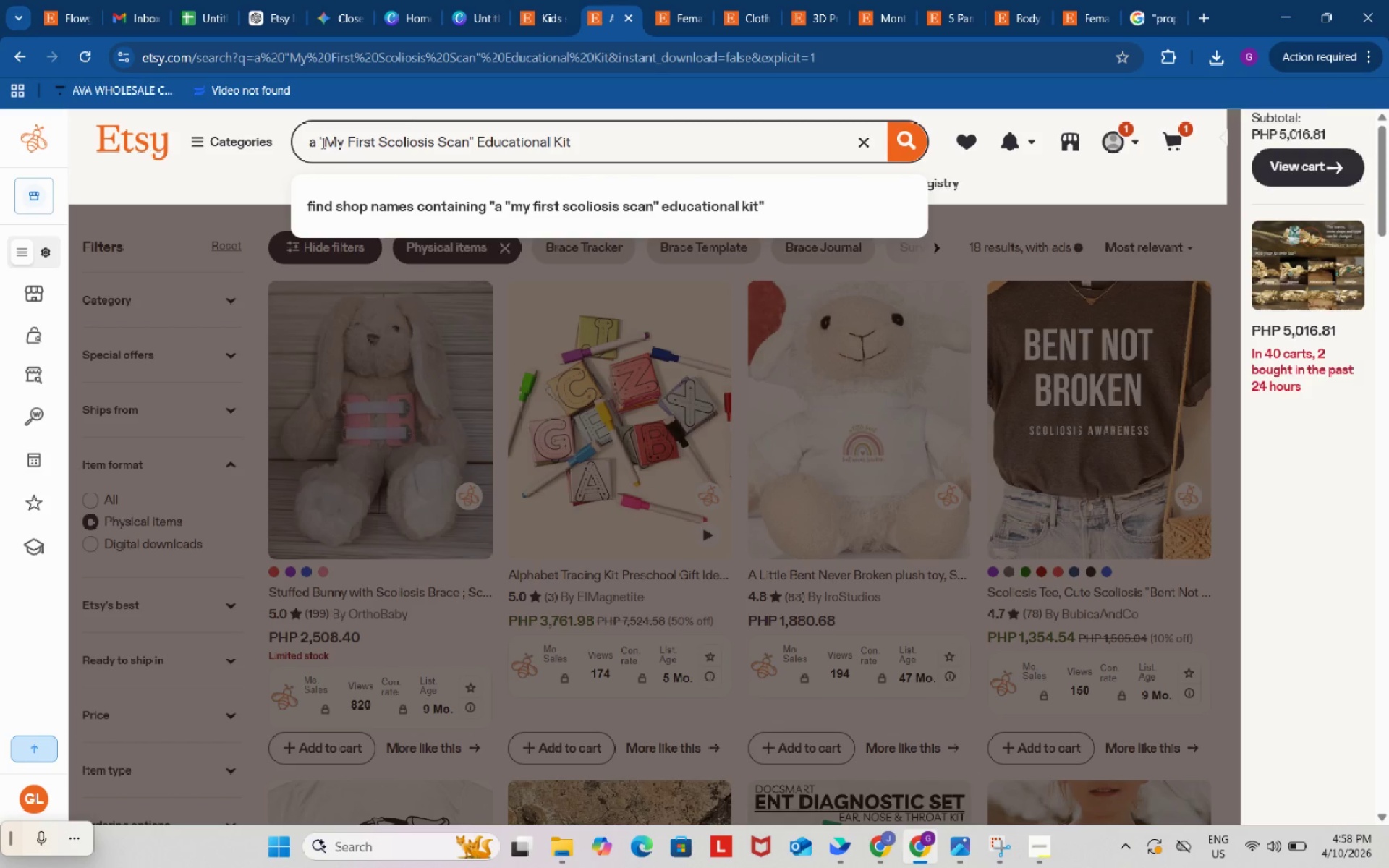 
key(Backspace)
 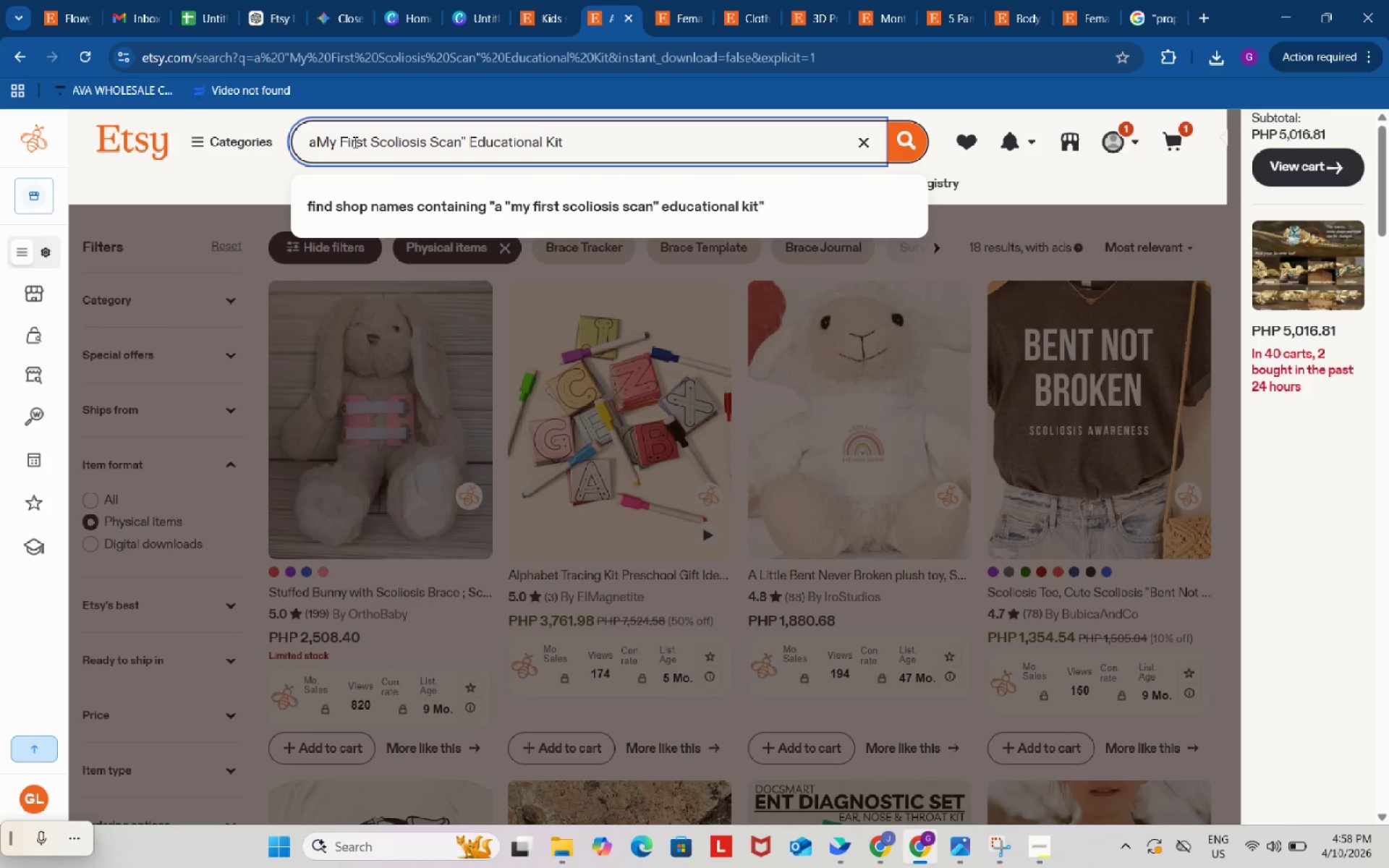 
key(Backspace)
 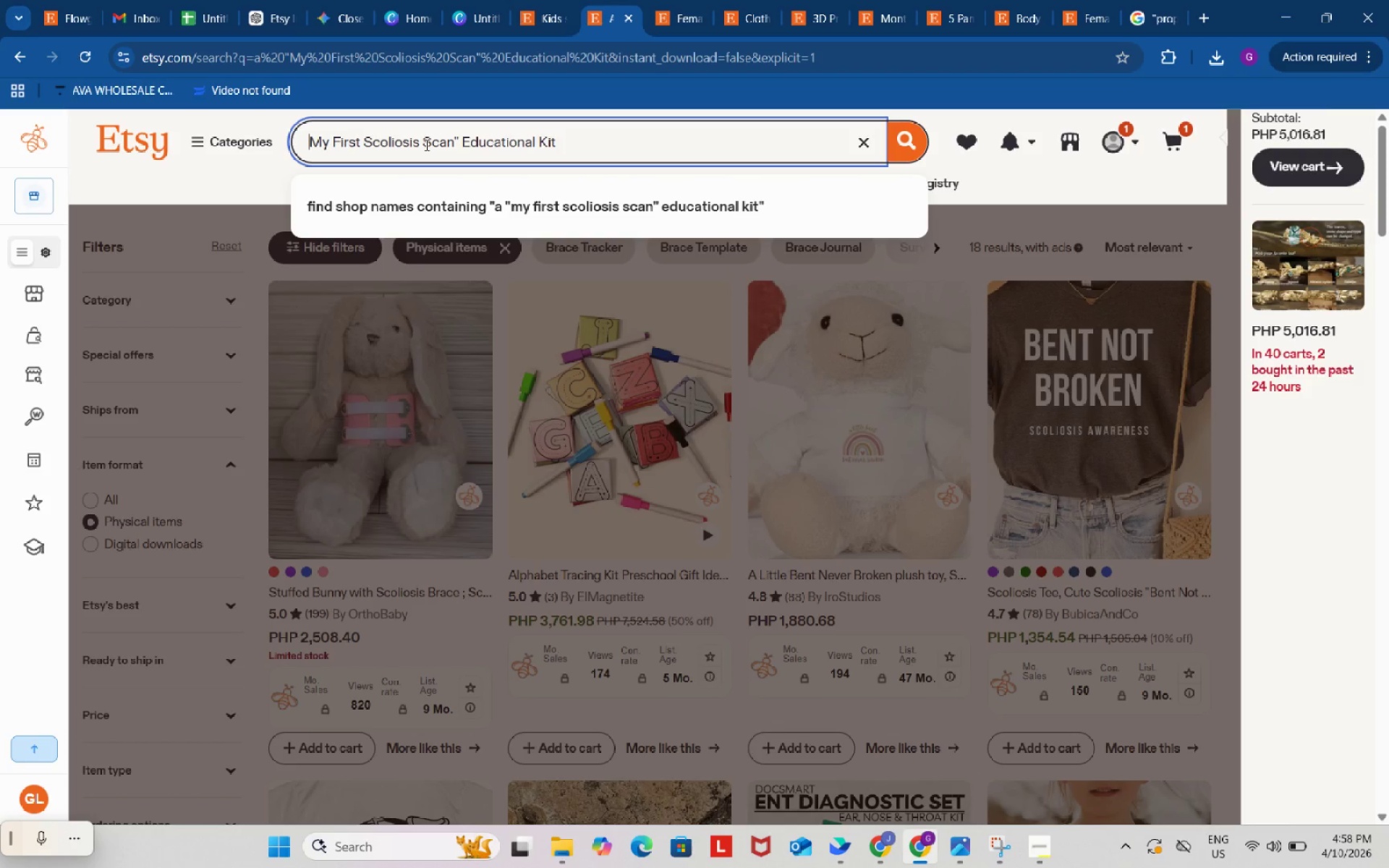 
key(Backspace)
 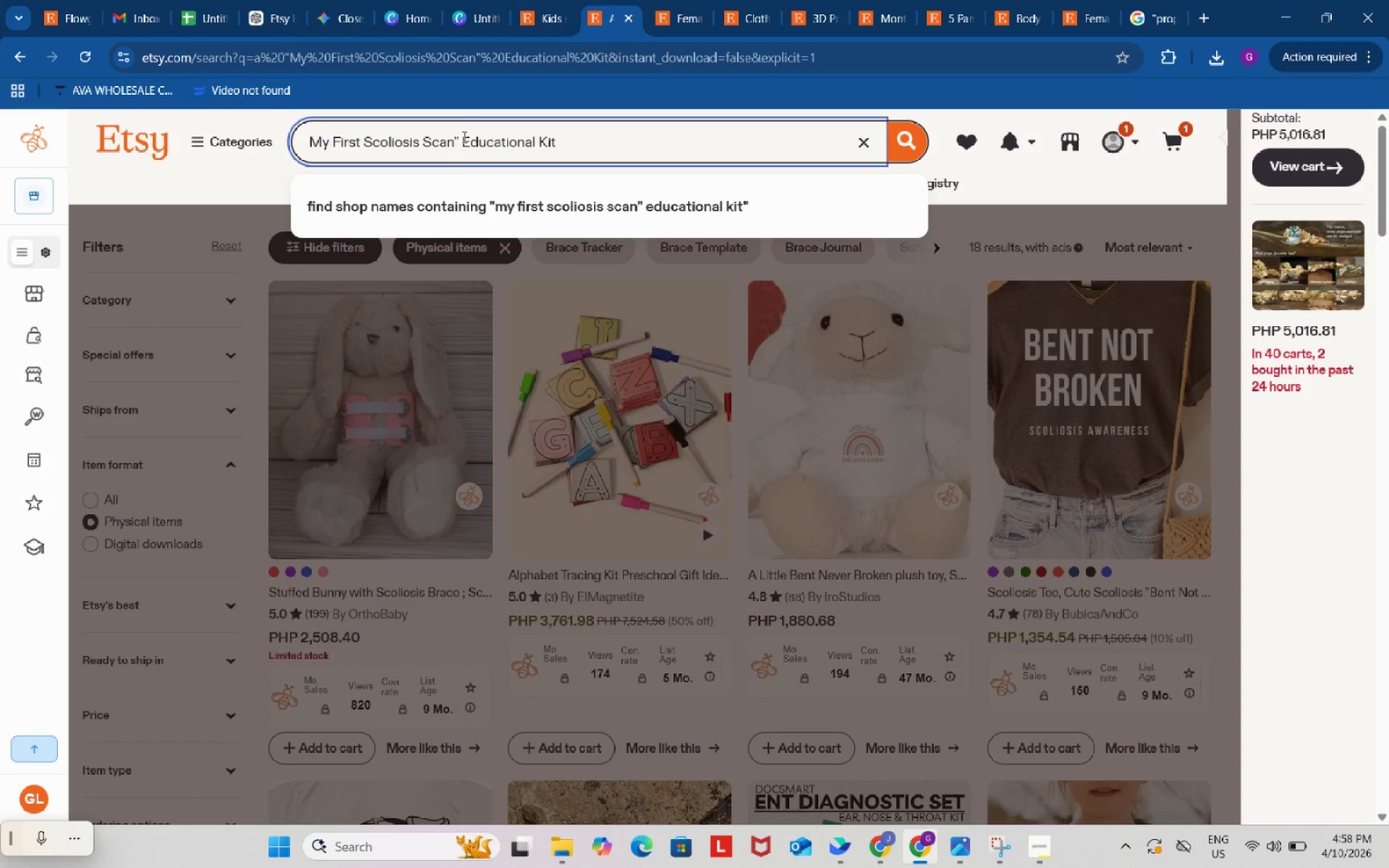 
left_click([461, 137])
 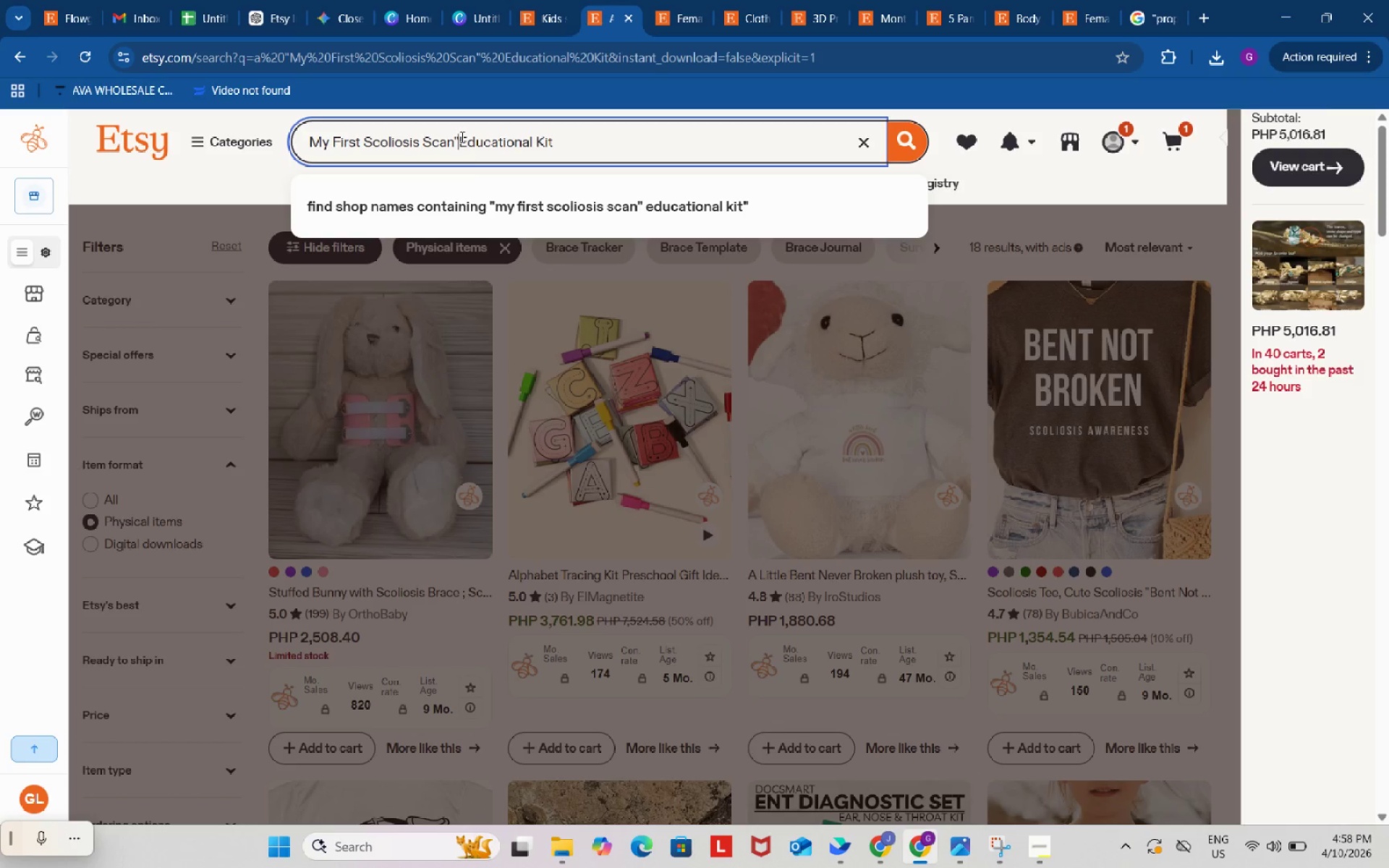 
key(Backspace)
 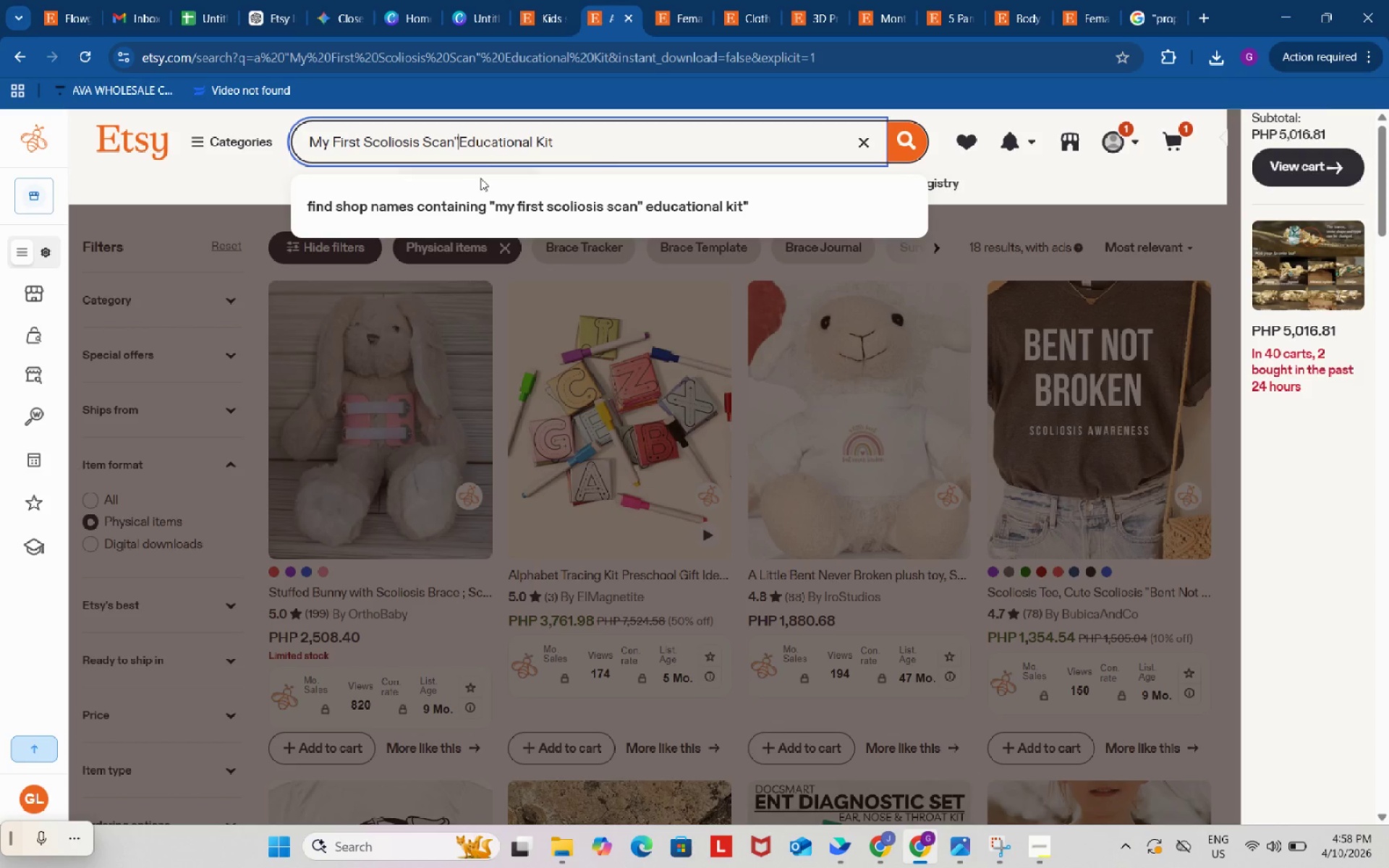 
key(Backspace)
 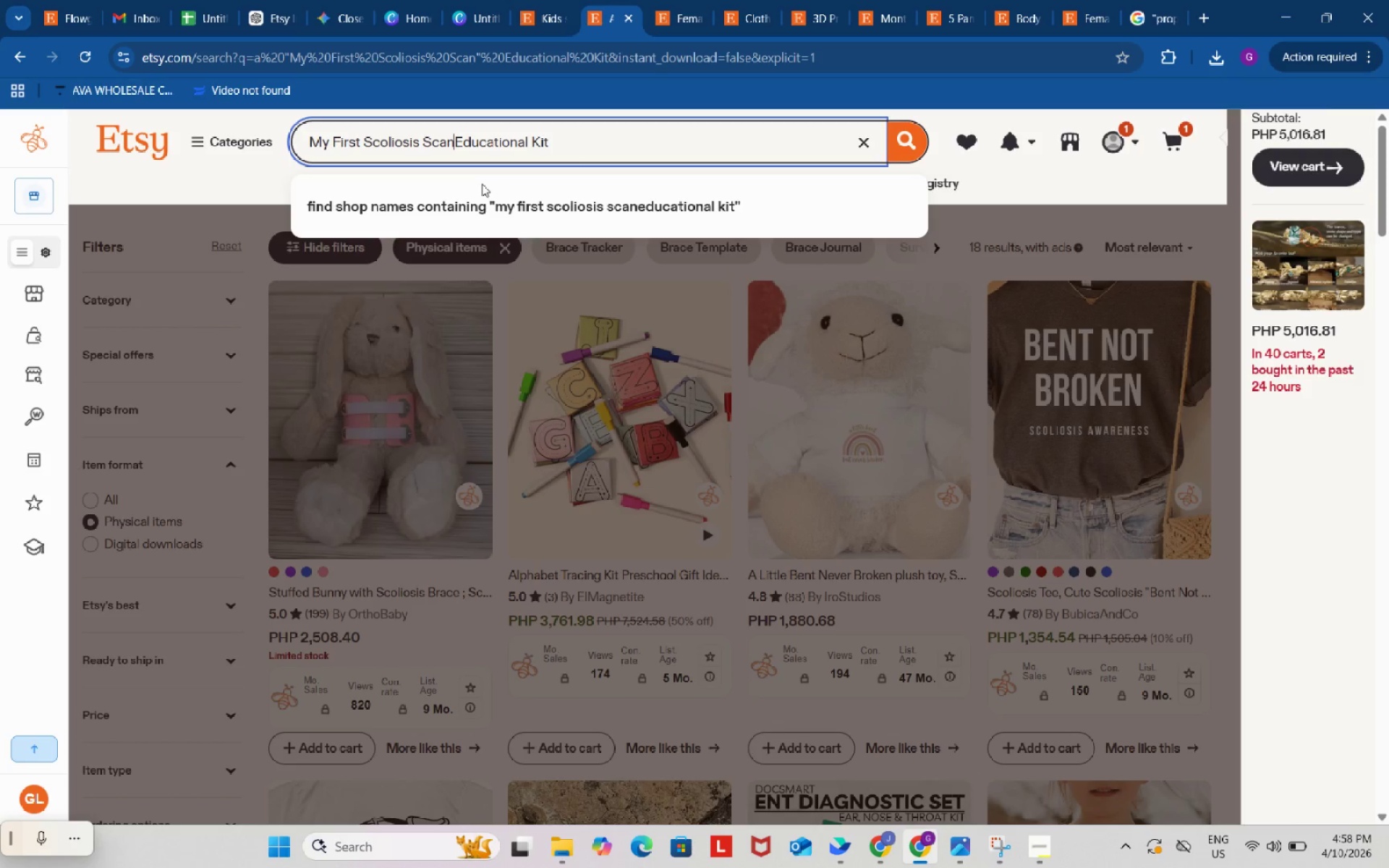 
key(Space)
 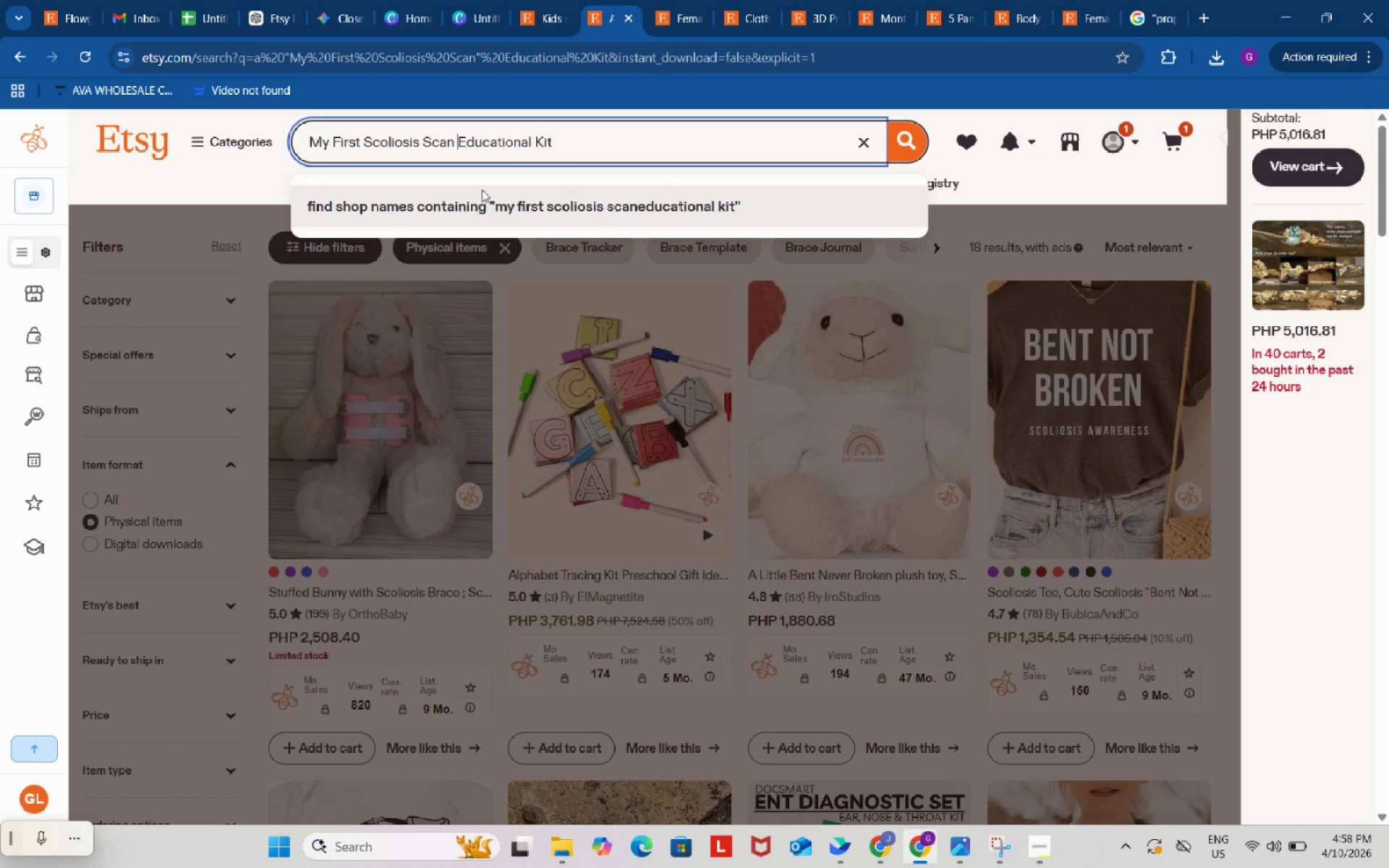 
key(Enter)
 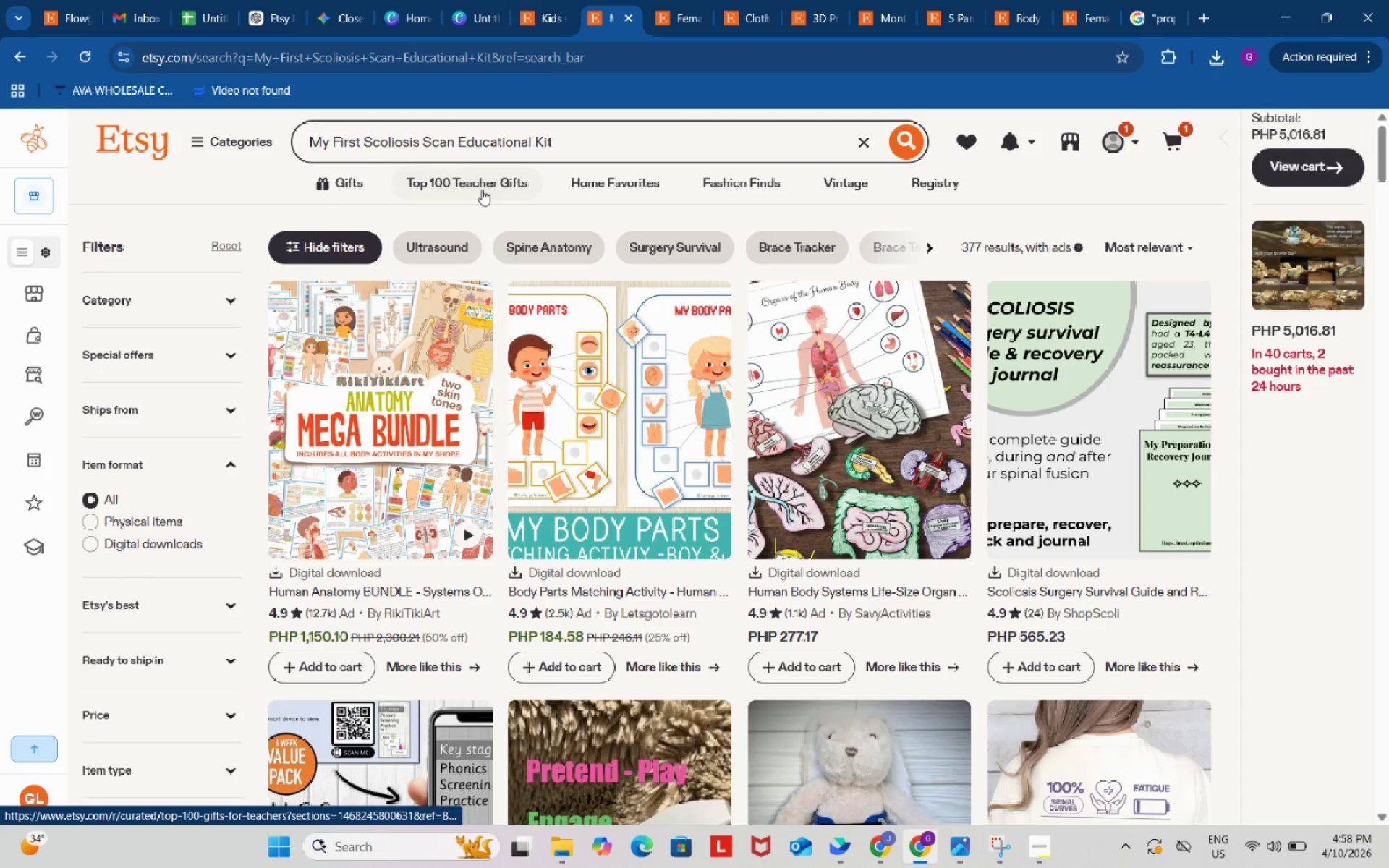 
scroll: coordinate [579, 298], scroll_direction: down, amount: 4.0
 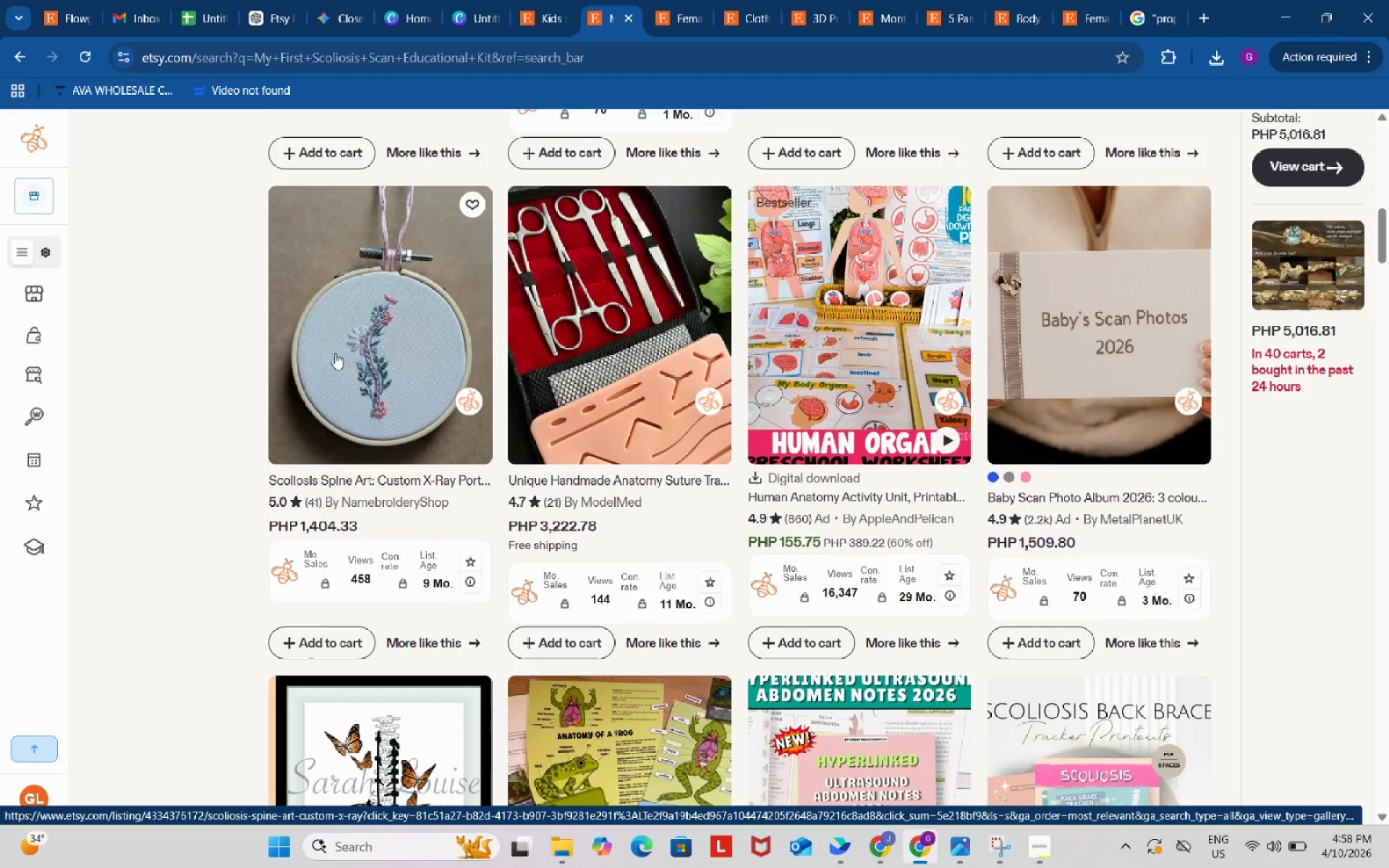 
right_click([335, 358])
 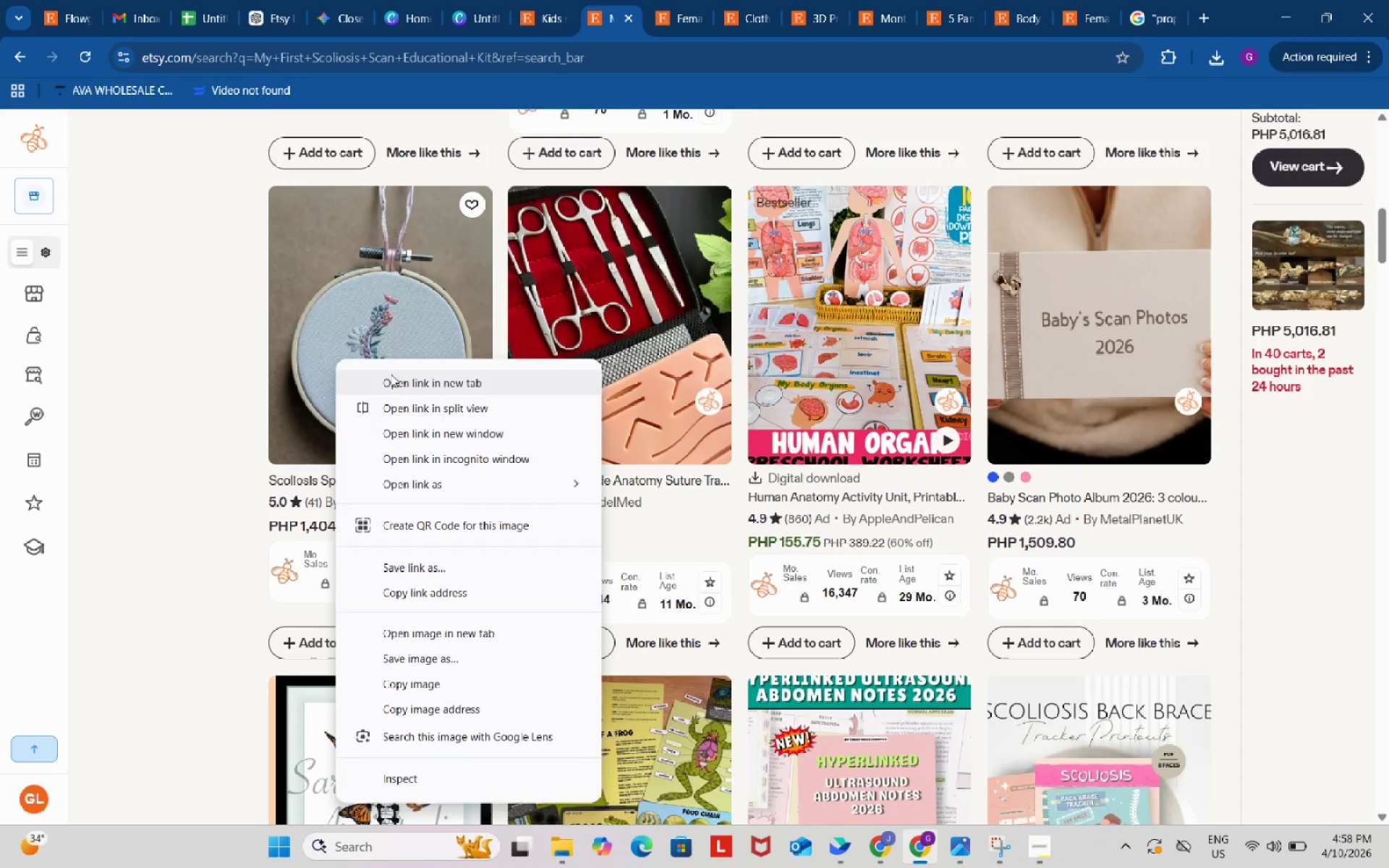 
left_click([391, 374])
 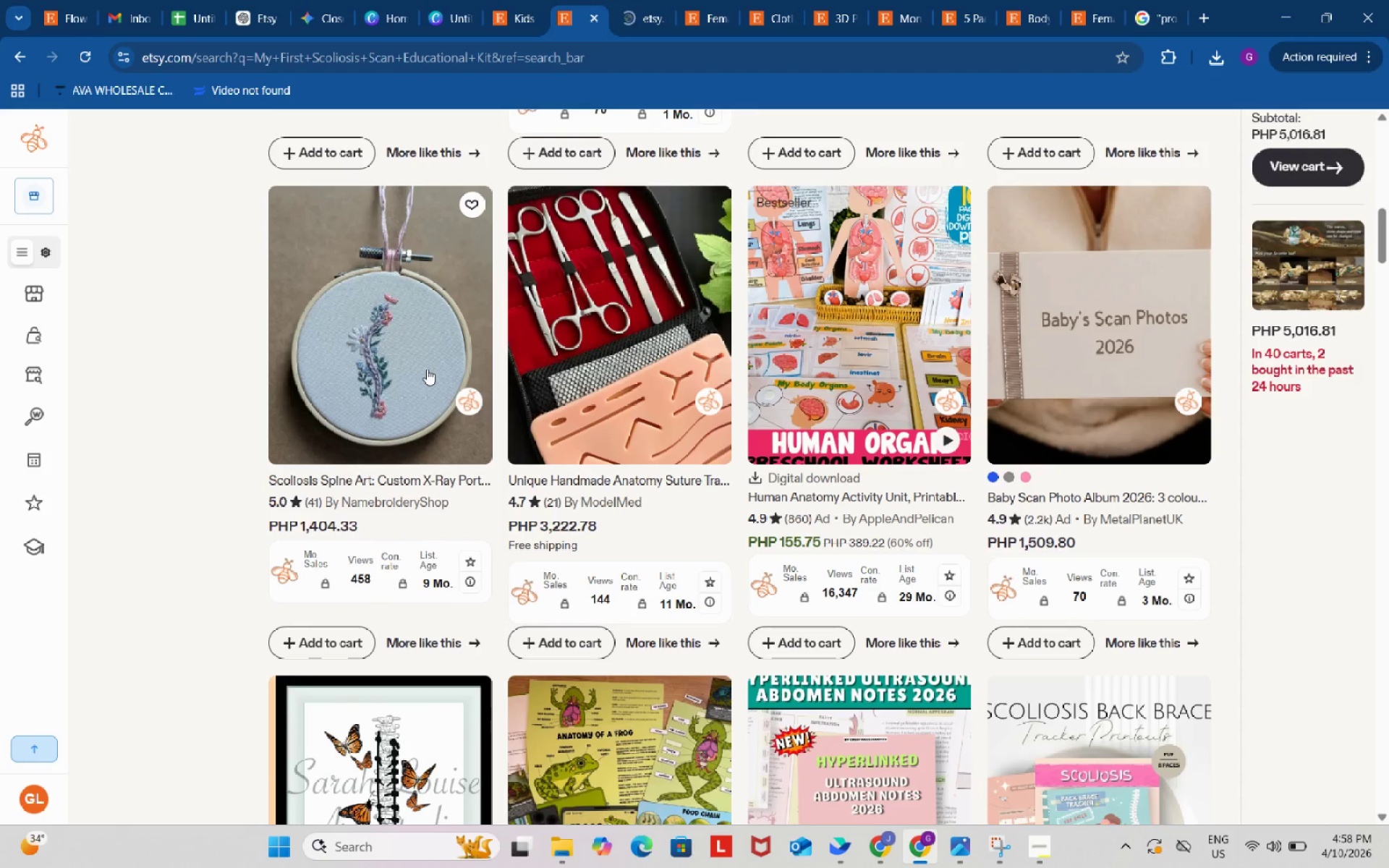 
scroll: coordinate [634, 339], scroll_direction: down, amount: 15.0
 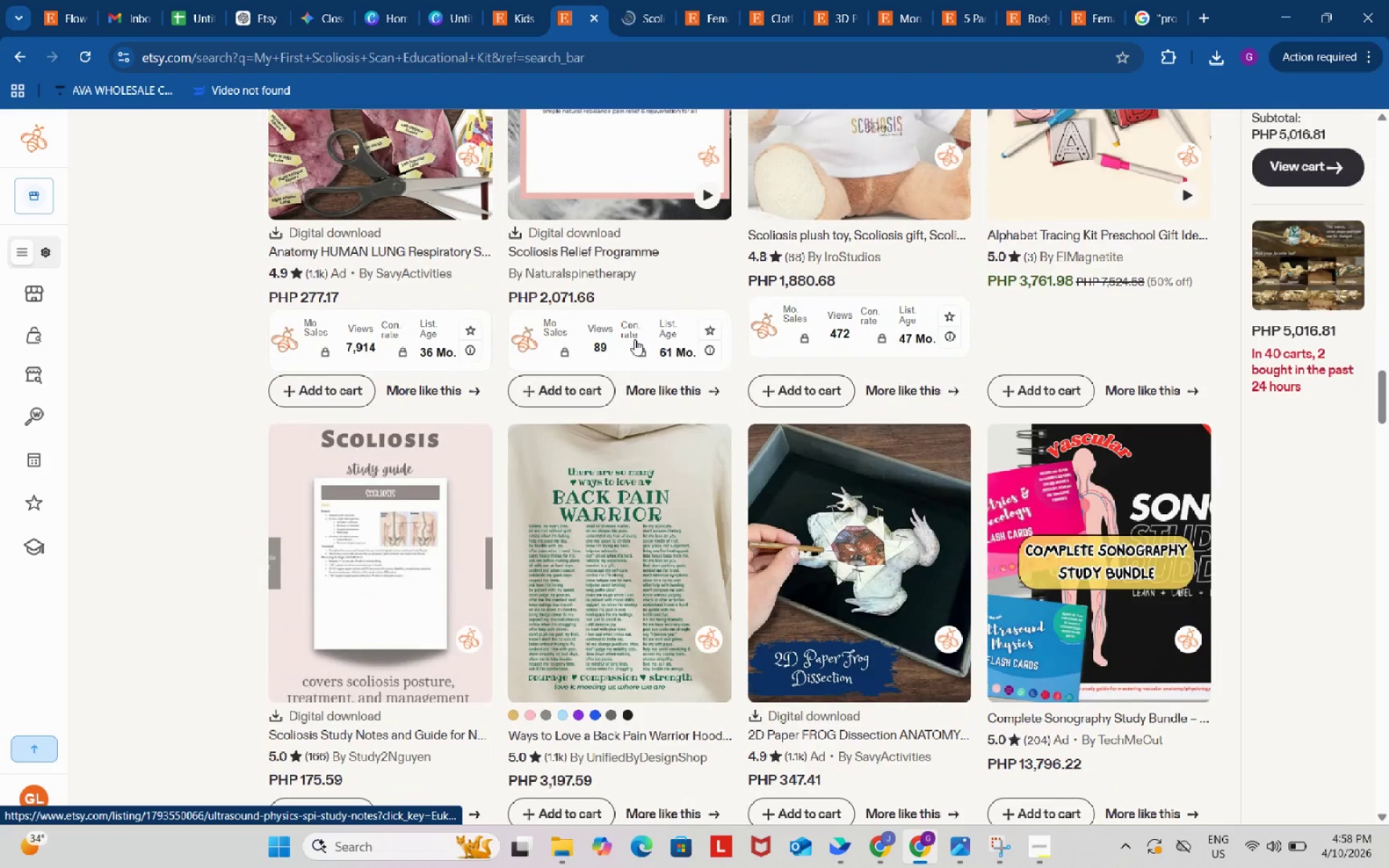 
left_click([597, 139])
 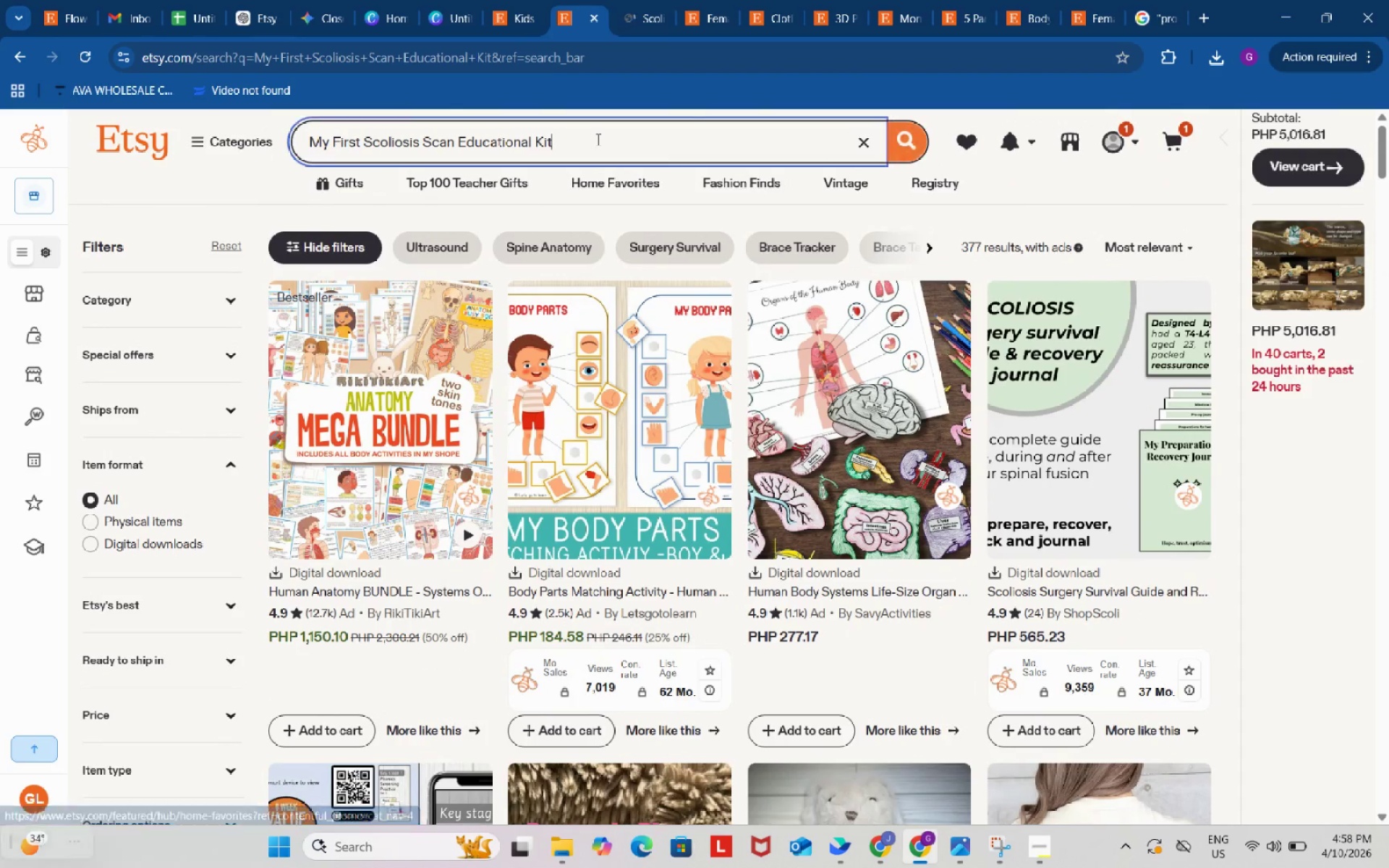 
key(Control+ControlLeft)
 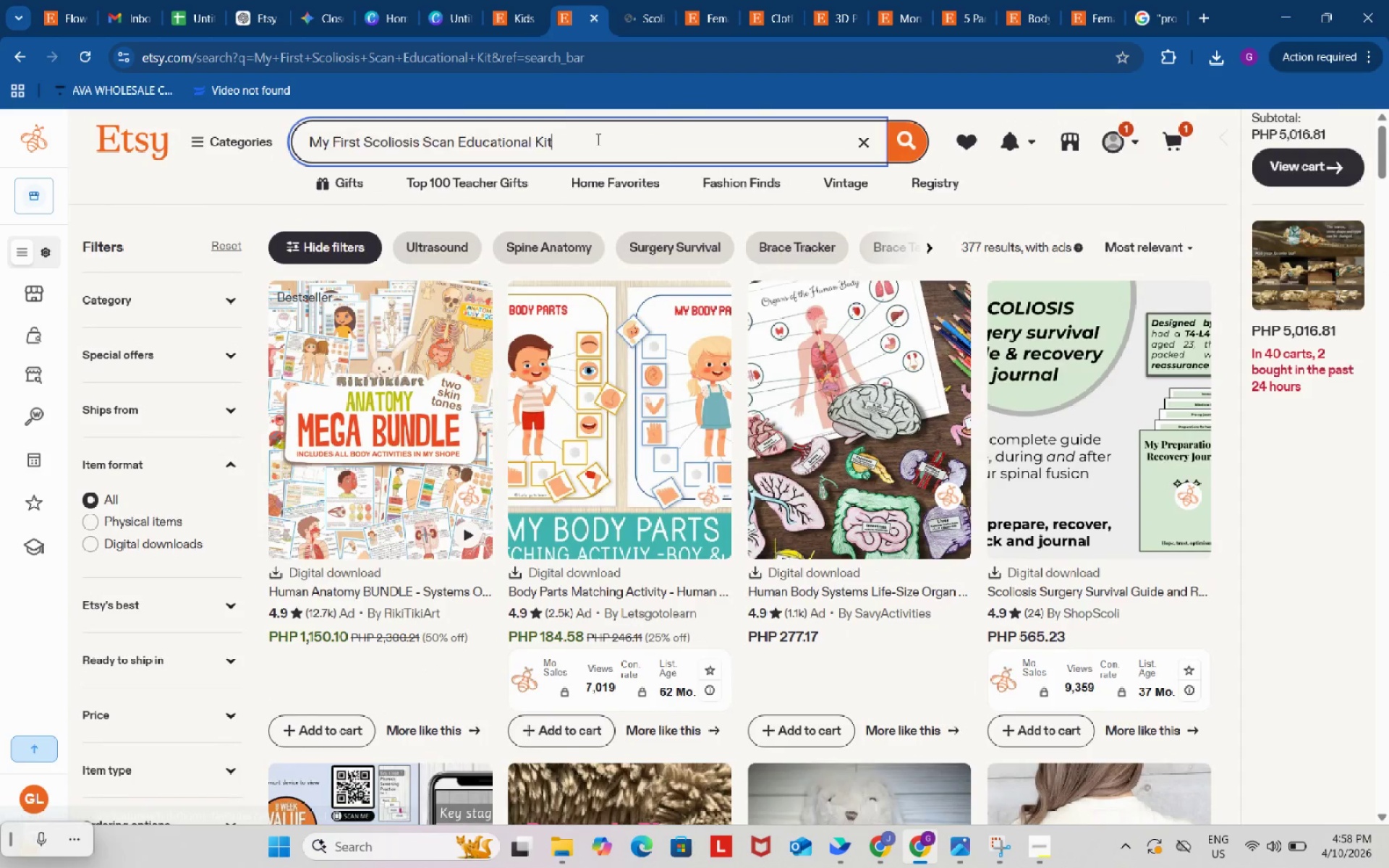 
scroll: coordinate [615, 311], scroll_direction: up, amount: 44.0
 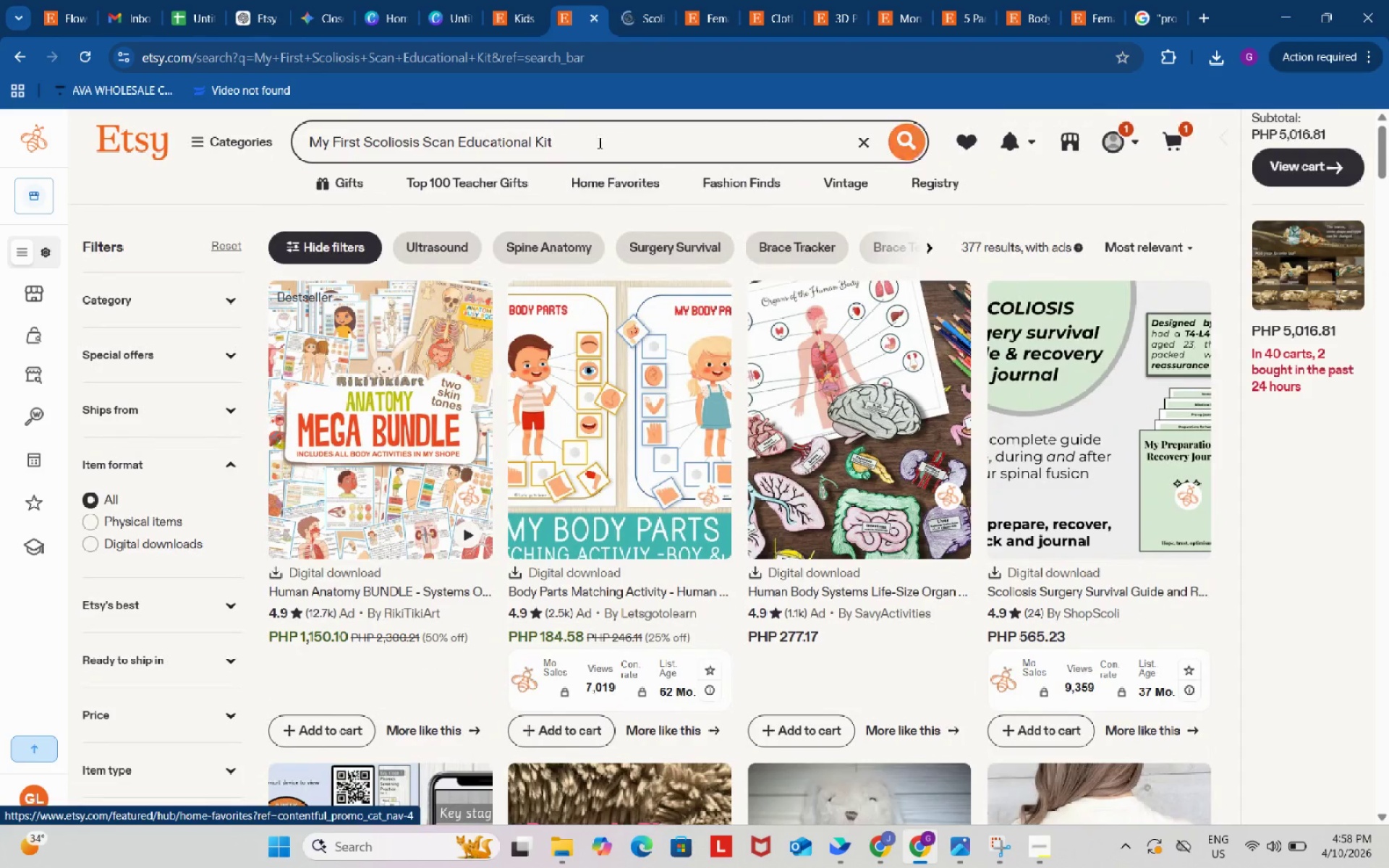 
key(Control+A)
 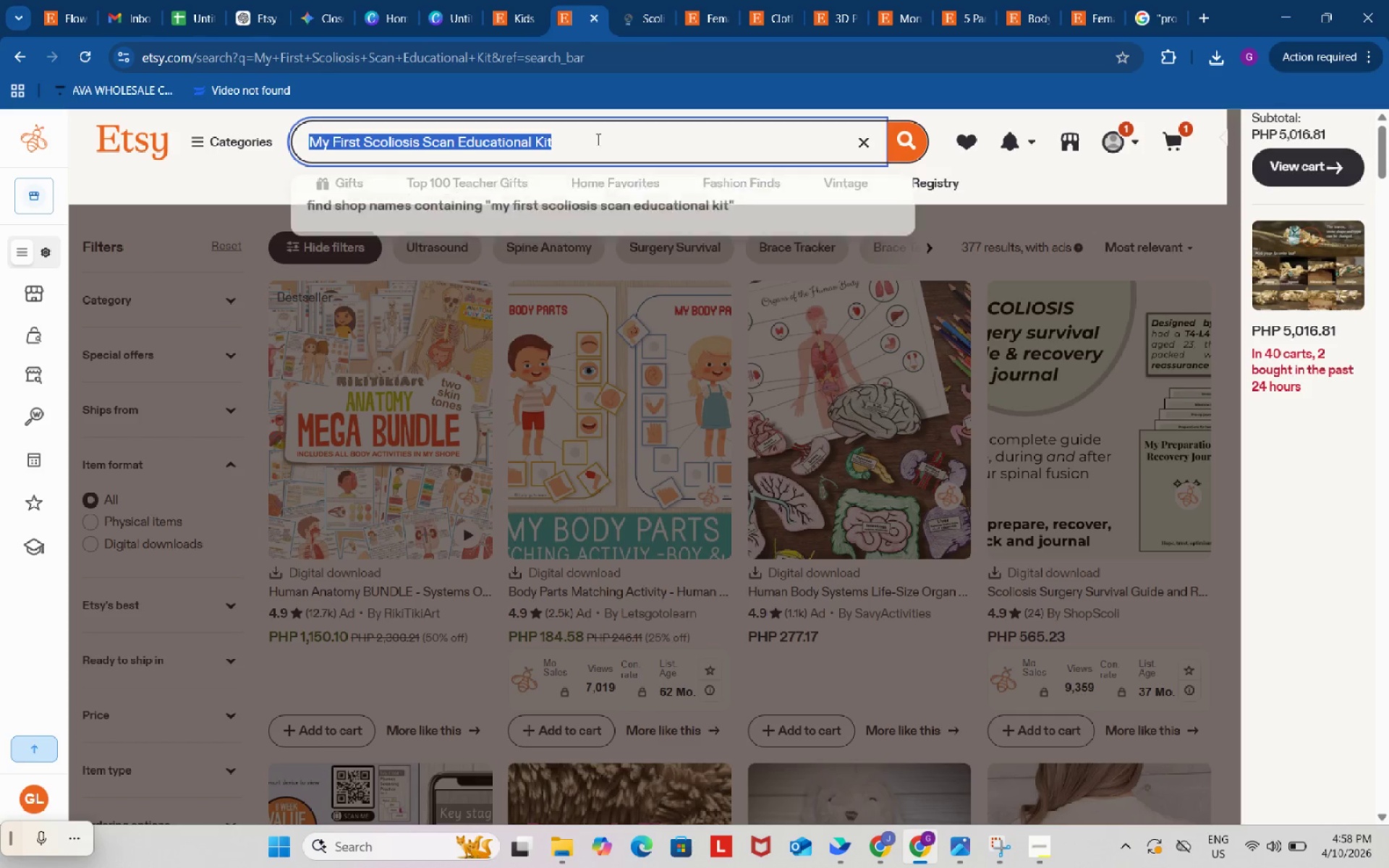 
key(Control+ControlLeft)
 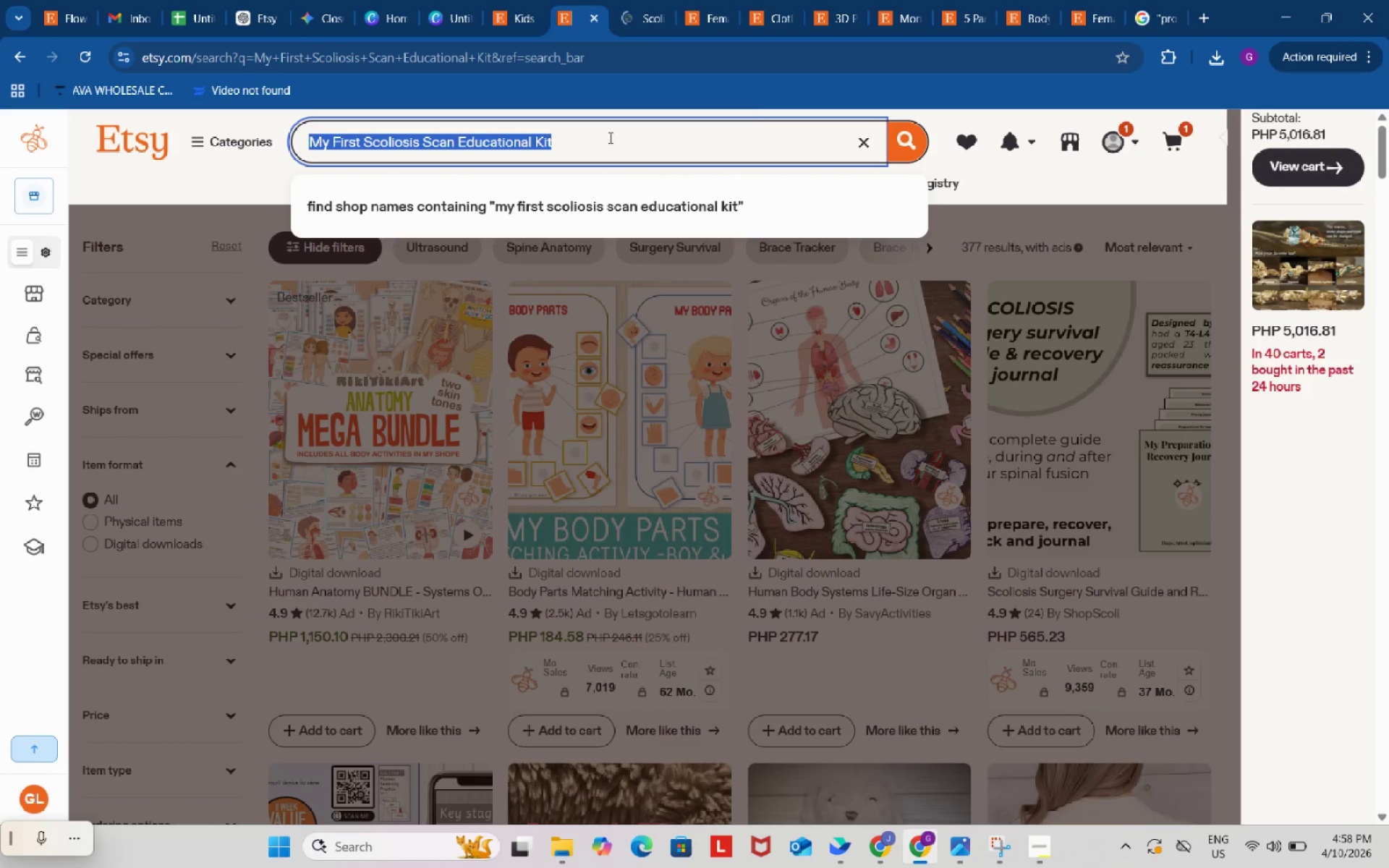 
key(Control+C)
 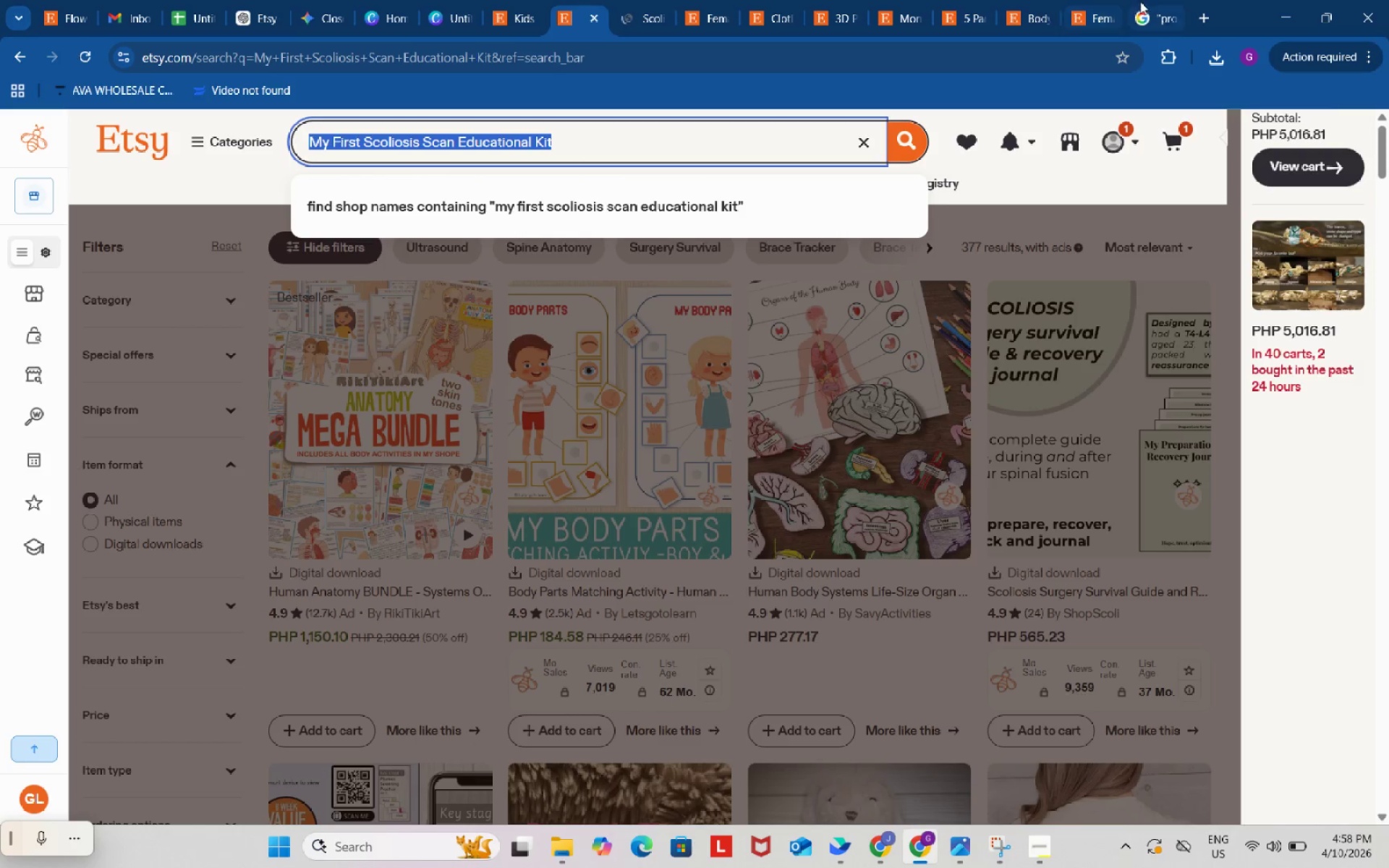 
left_click([1142, 1])
 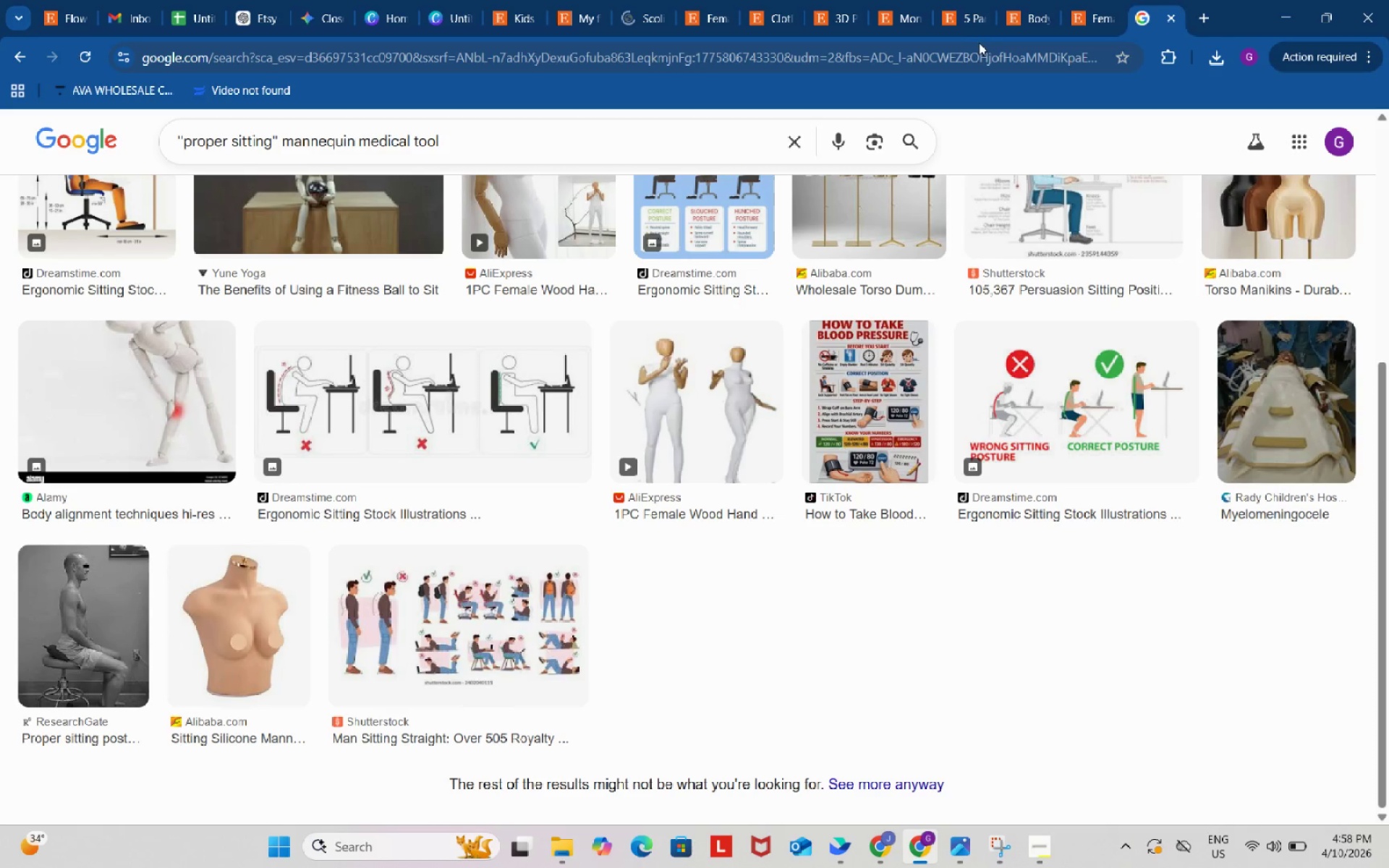 
left_click([985, 53])
 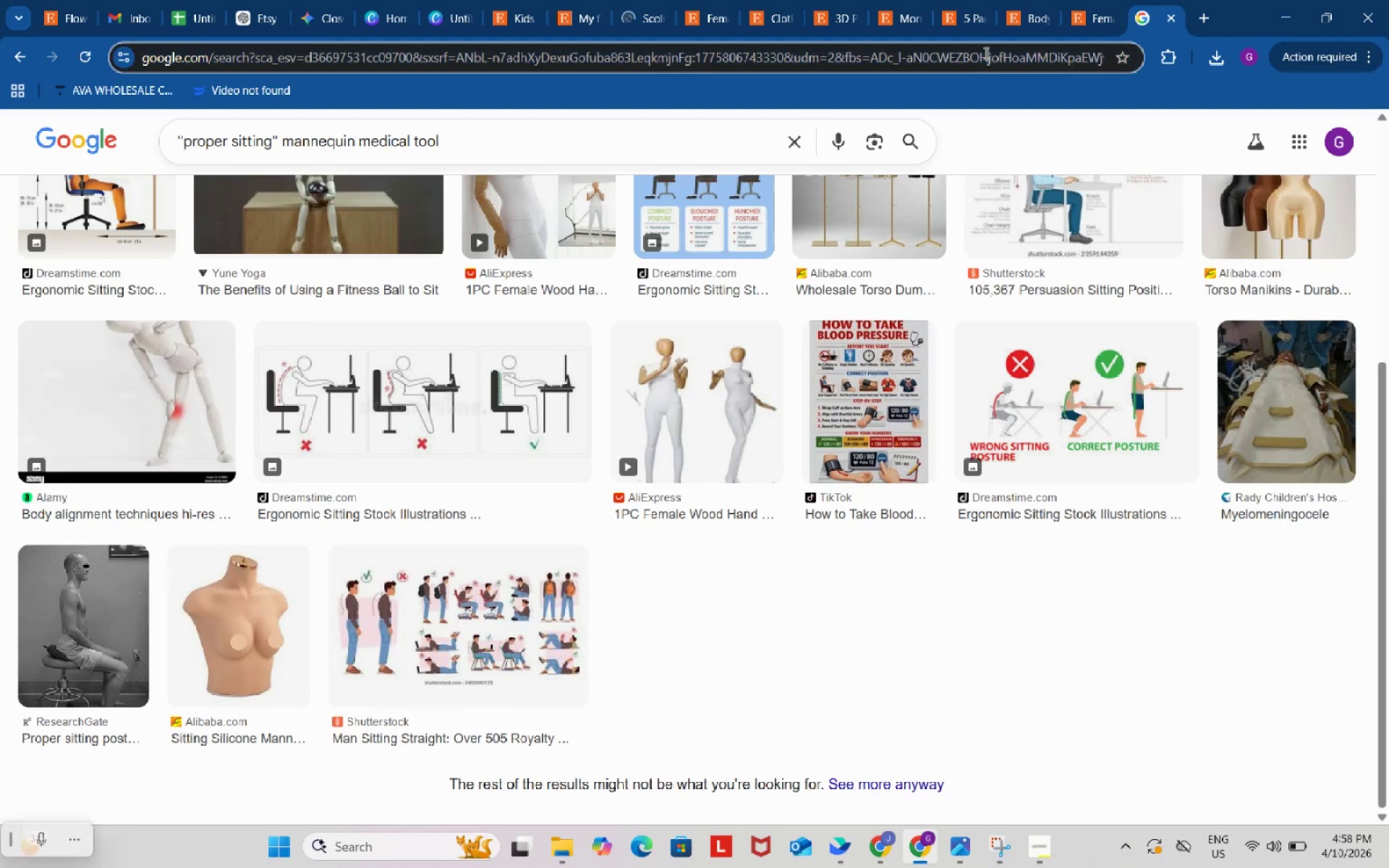 
key(Control+ControlLeft)
 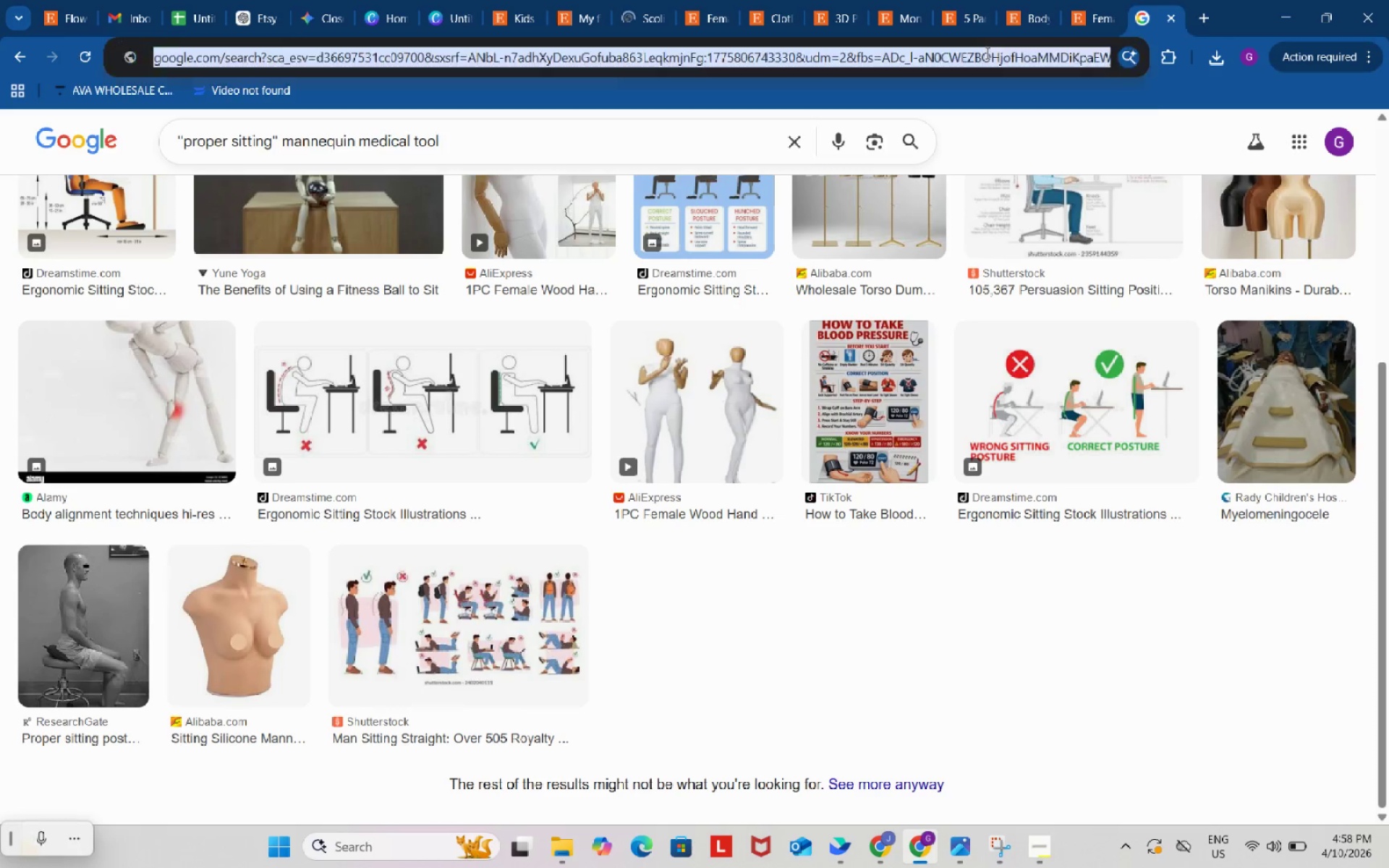 
key(Control+V)
 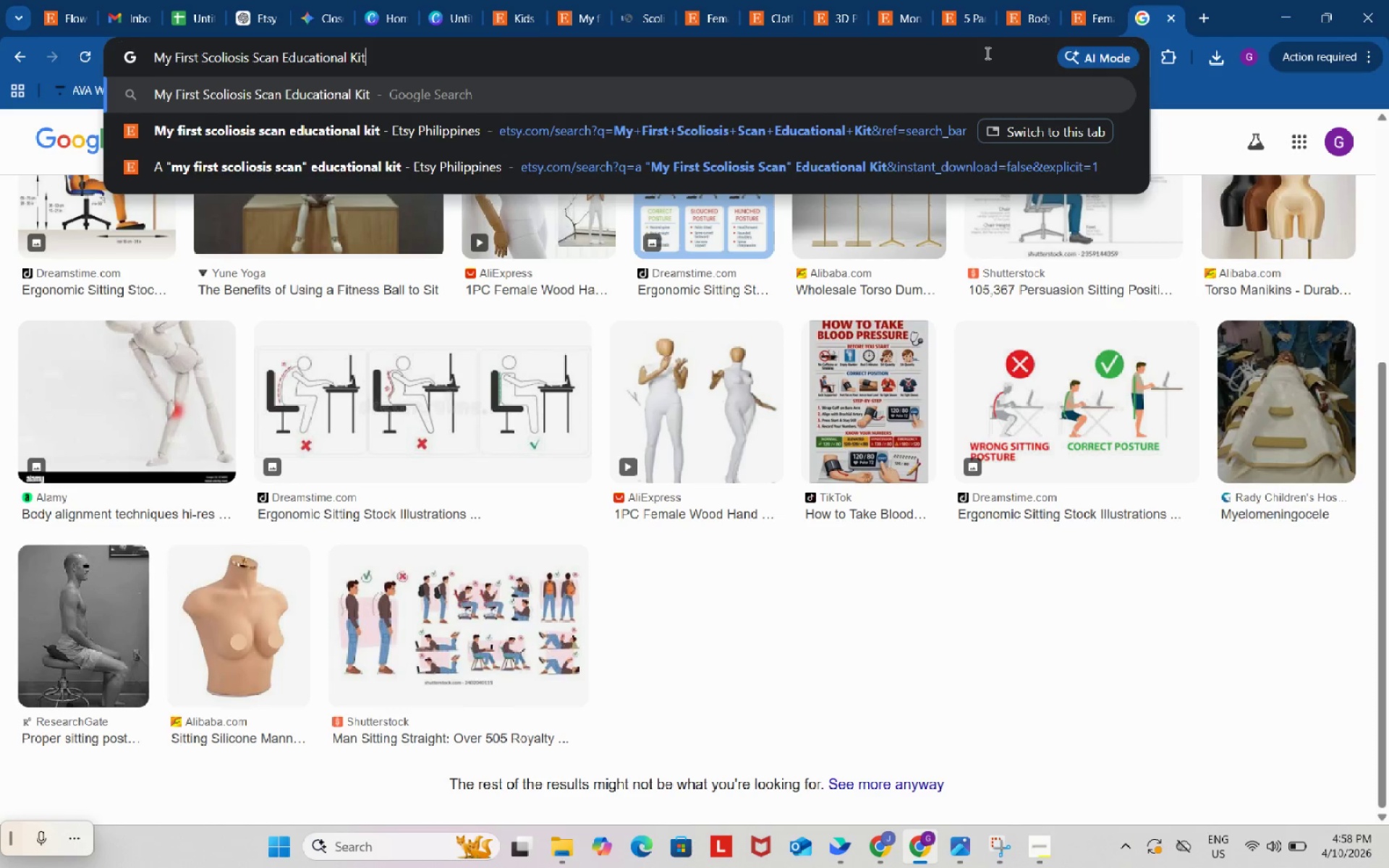 
key(Enter)
 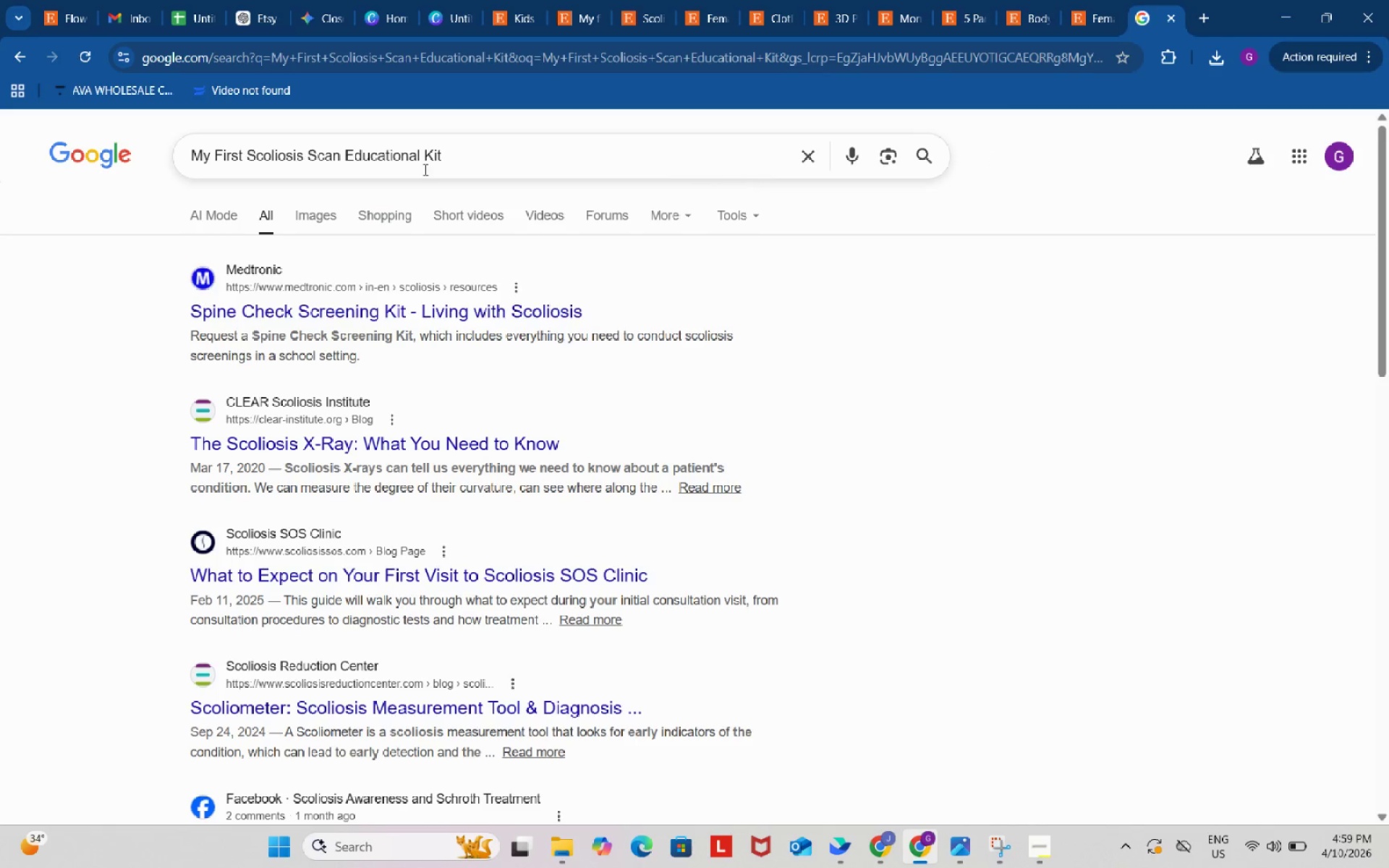 
wait(5.7)
 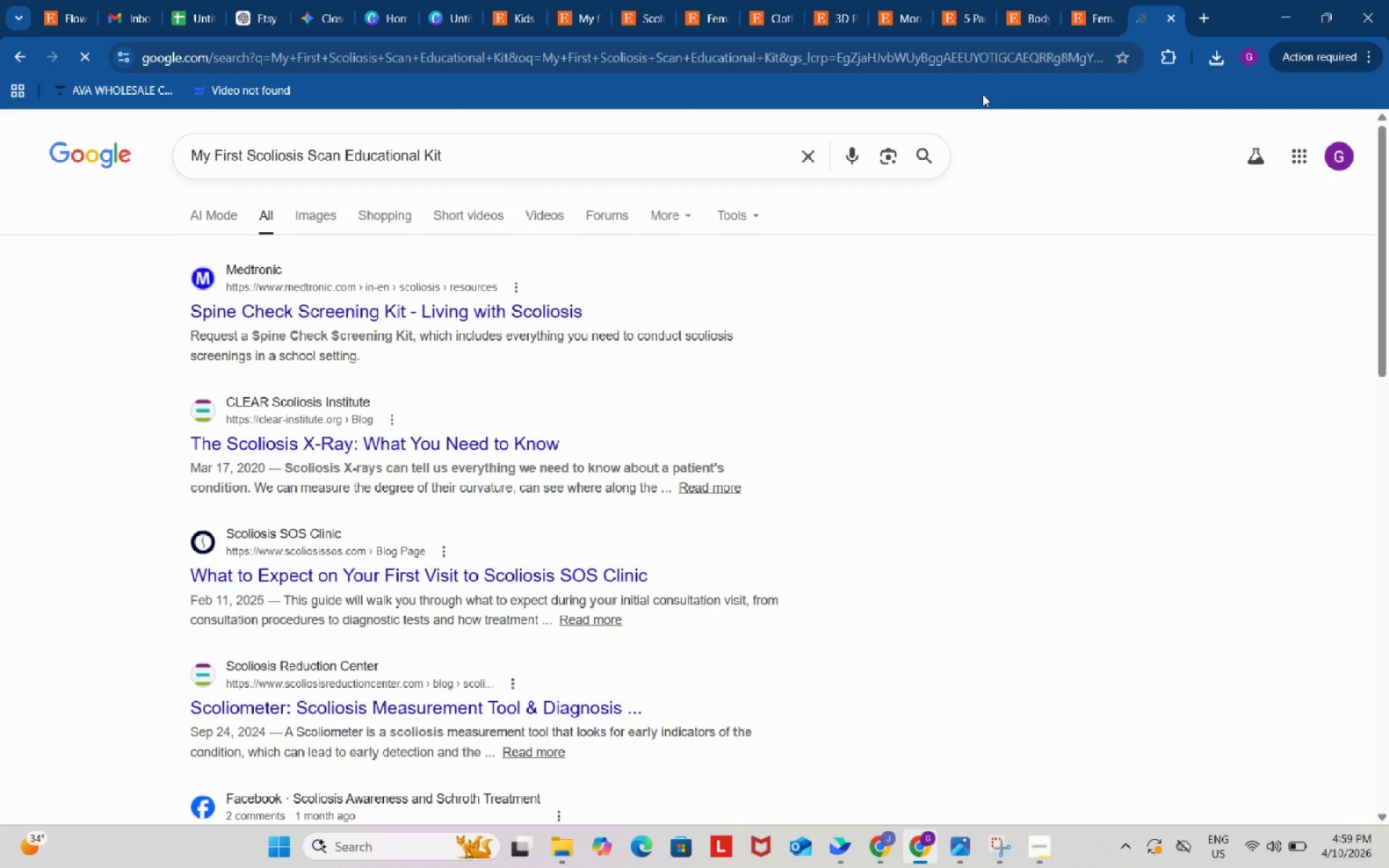 
left_click([321, 212])
 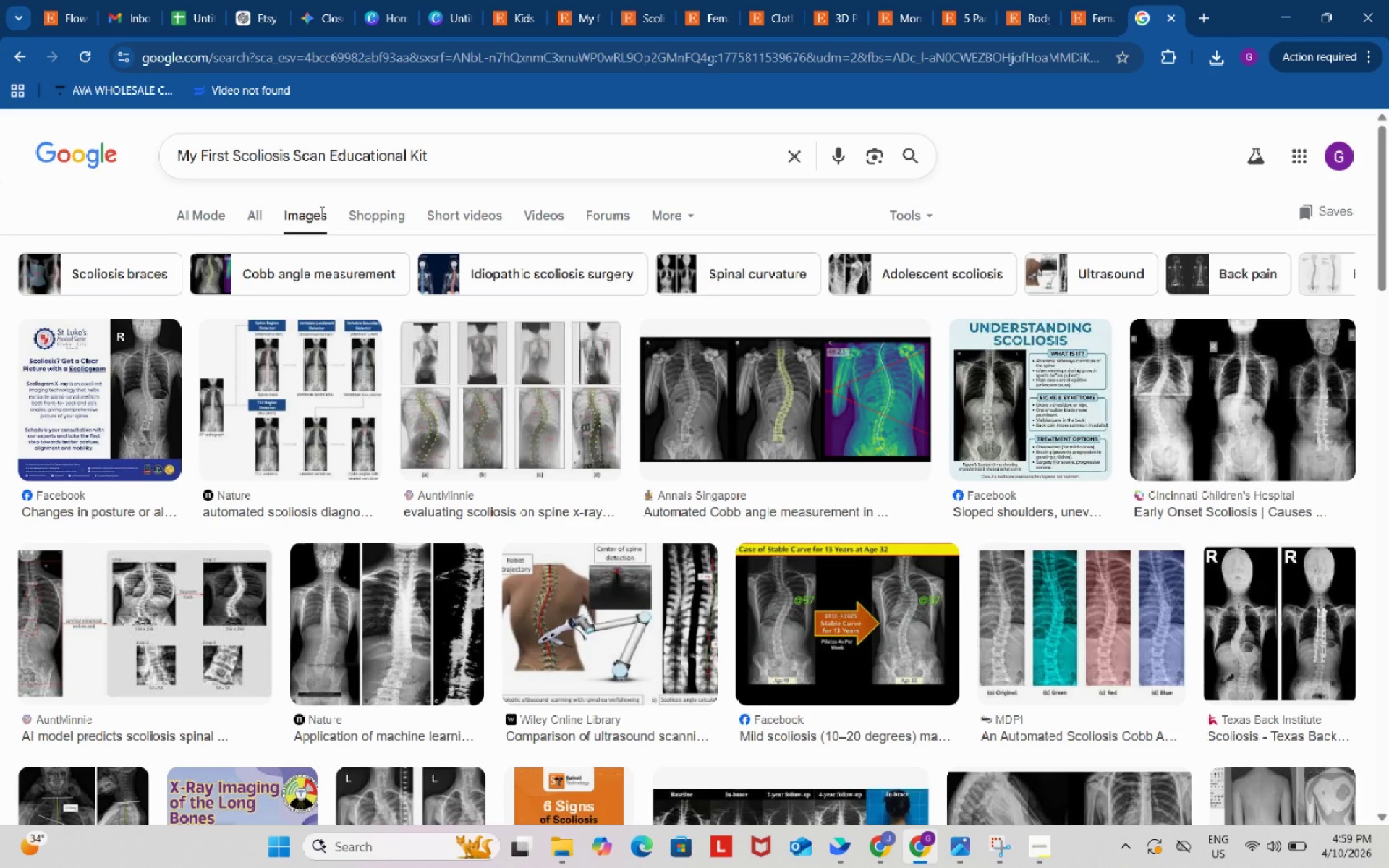 
wait(9.44)
 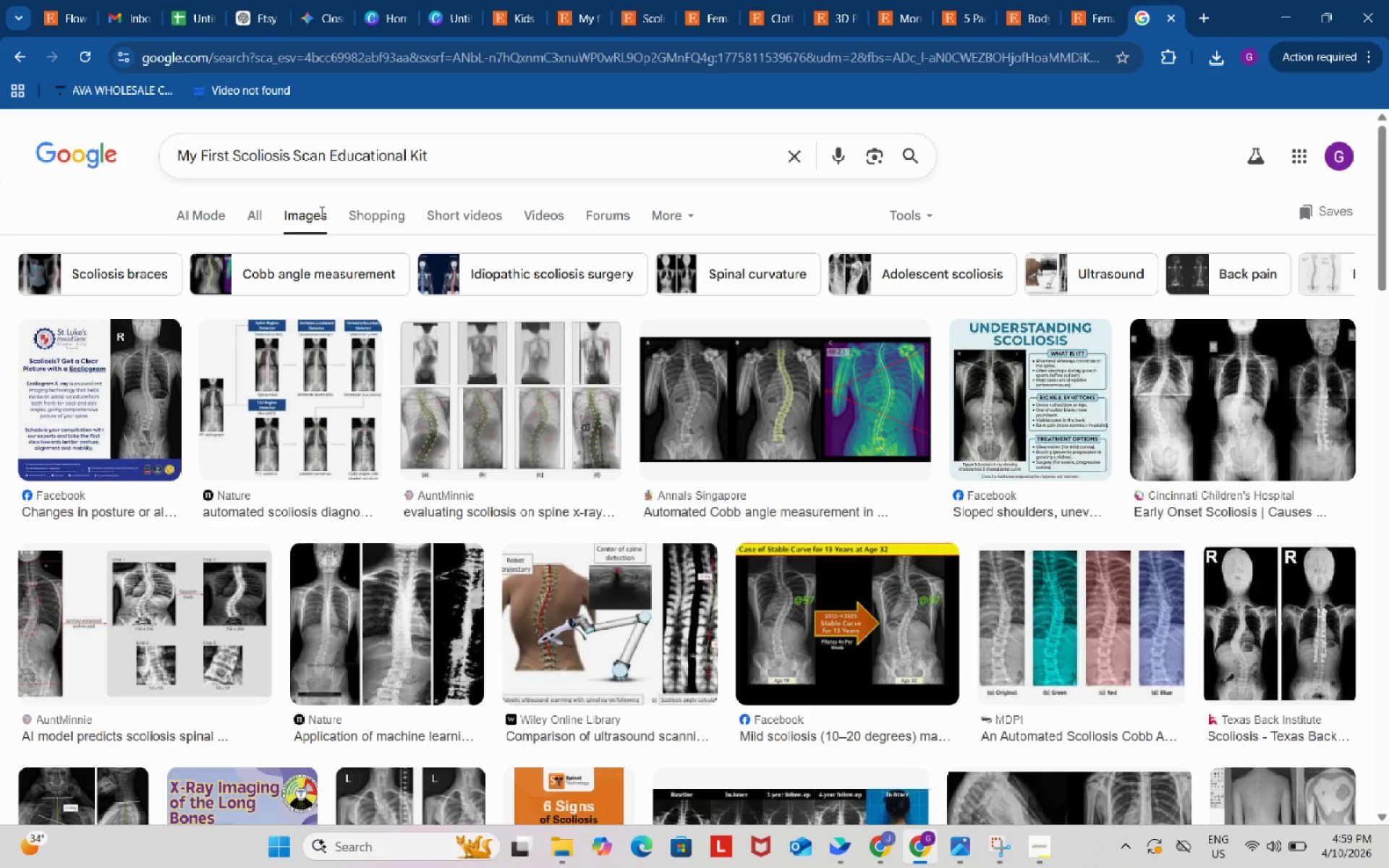 
left_click([380, 204])
 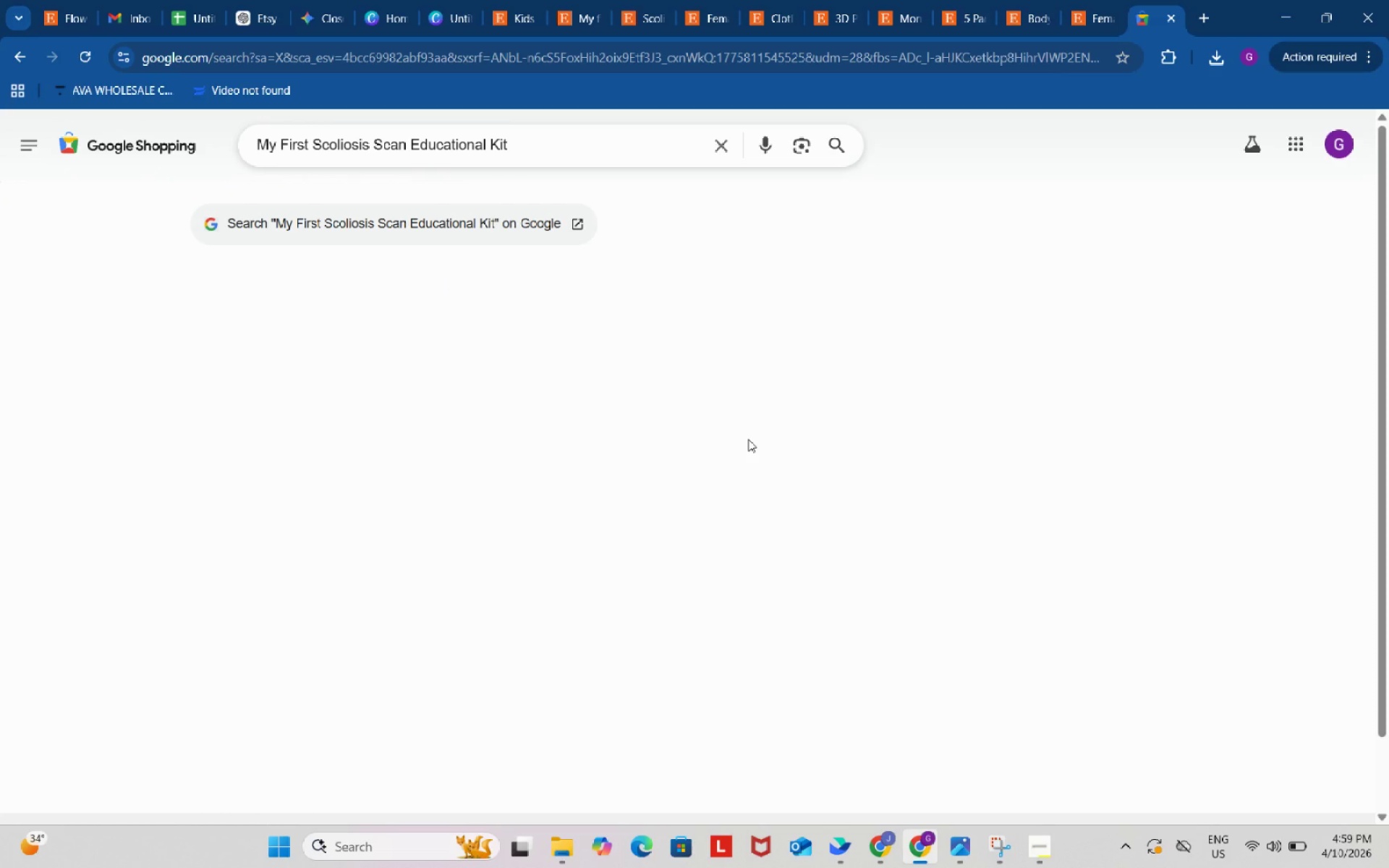 
wait(10.66)
 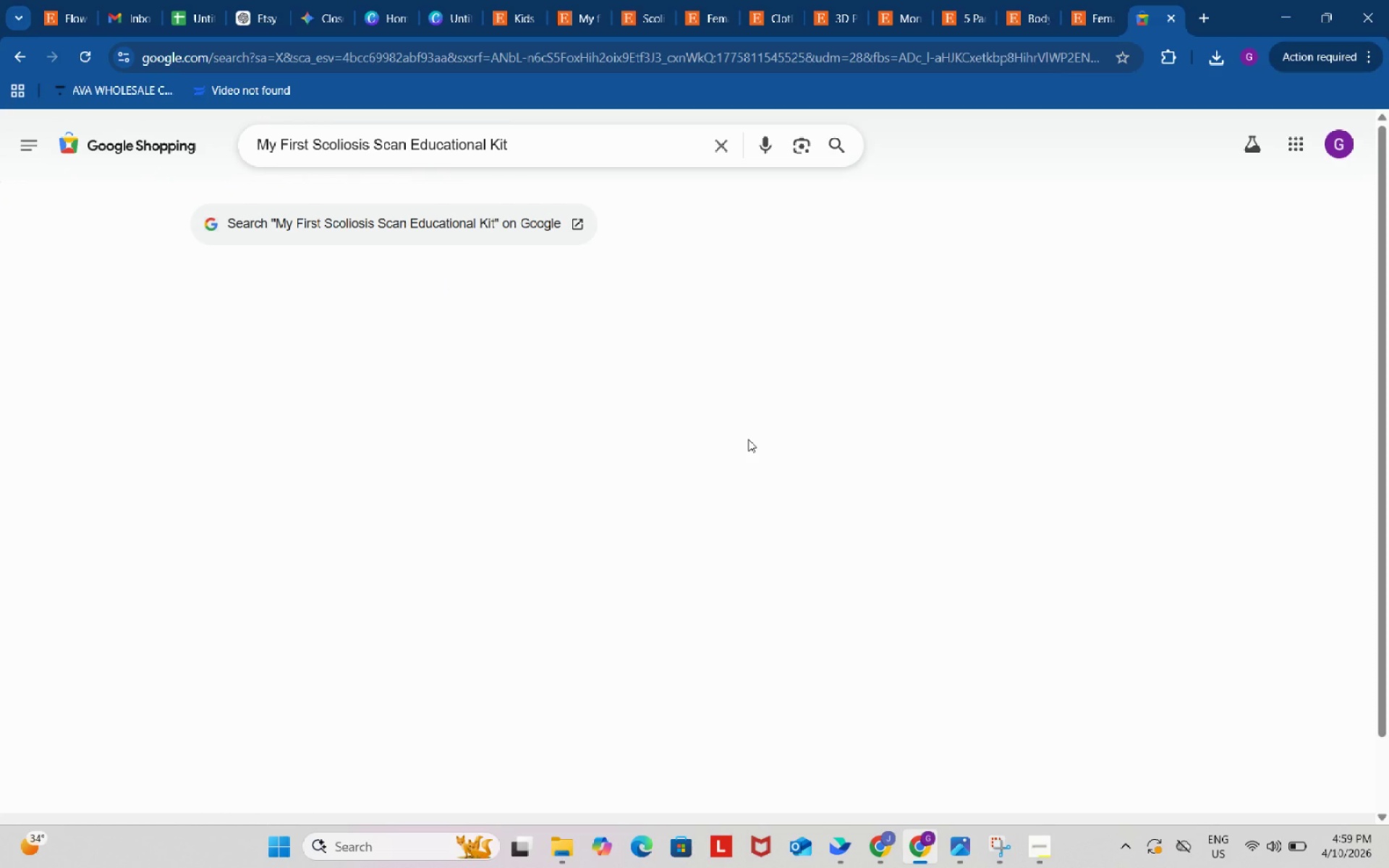 
left_click([267, 0])
 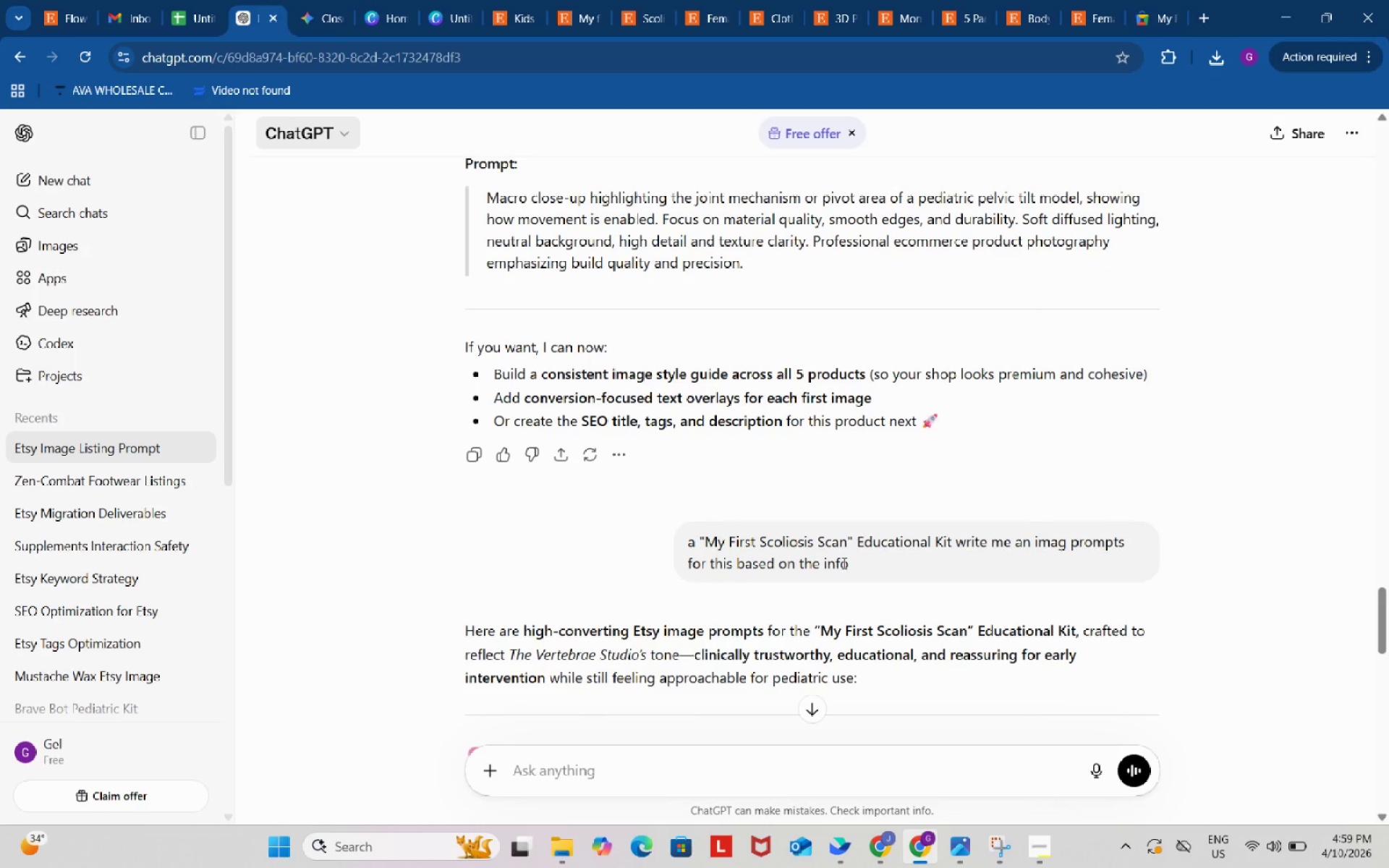 
scroll: coordinate [877, 586], scroll_direction: down, amount: 4.0
 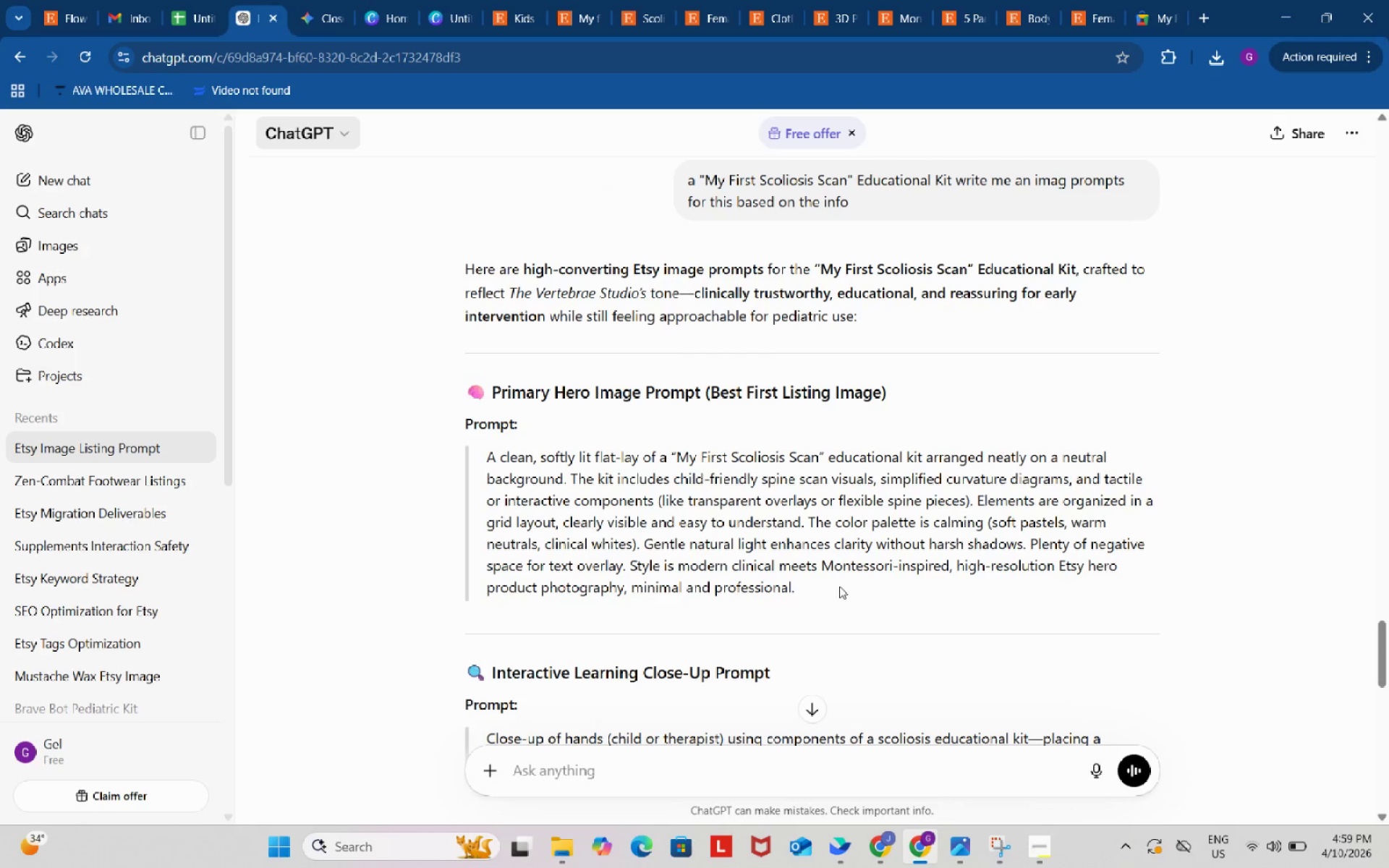 
left_click_drag(start_coordinate=[851, 582], to_coordinate=[488, 454])
 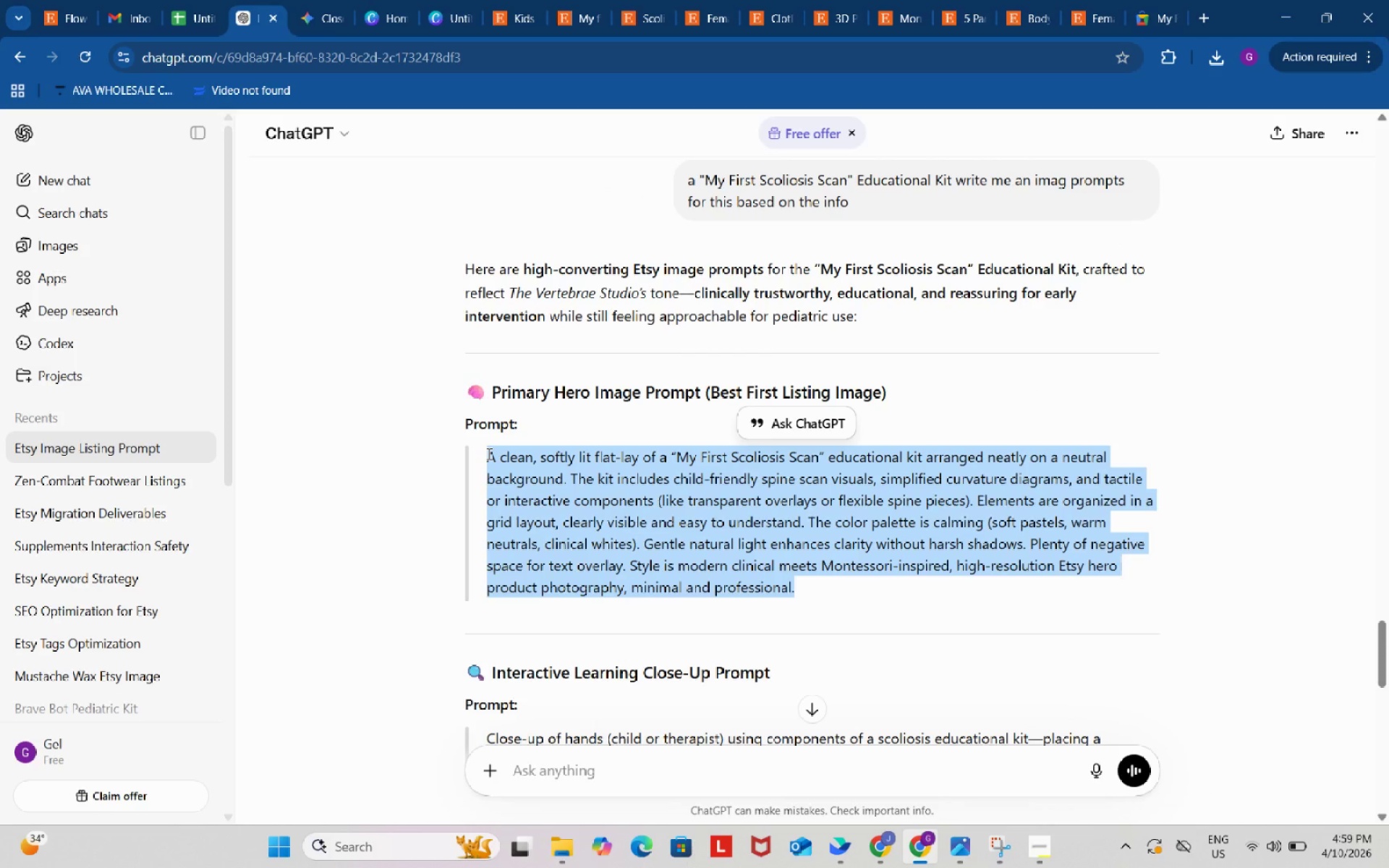 
key(Control+ControlLeft)
 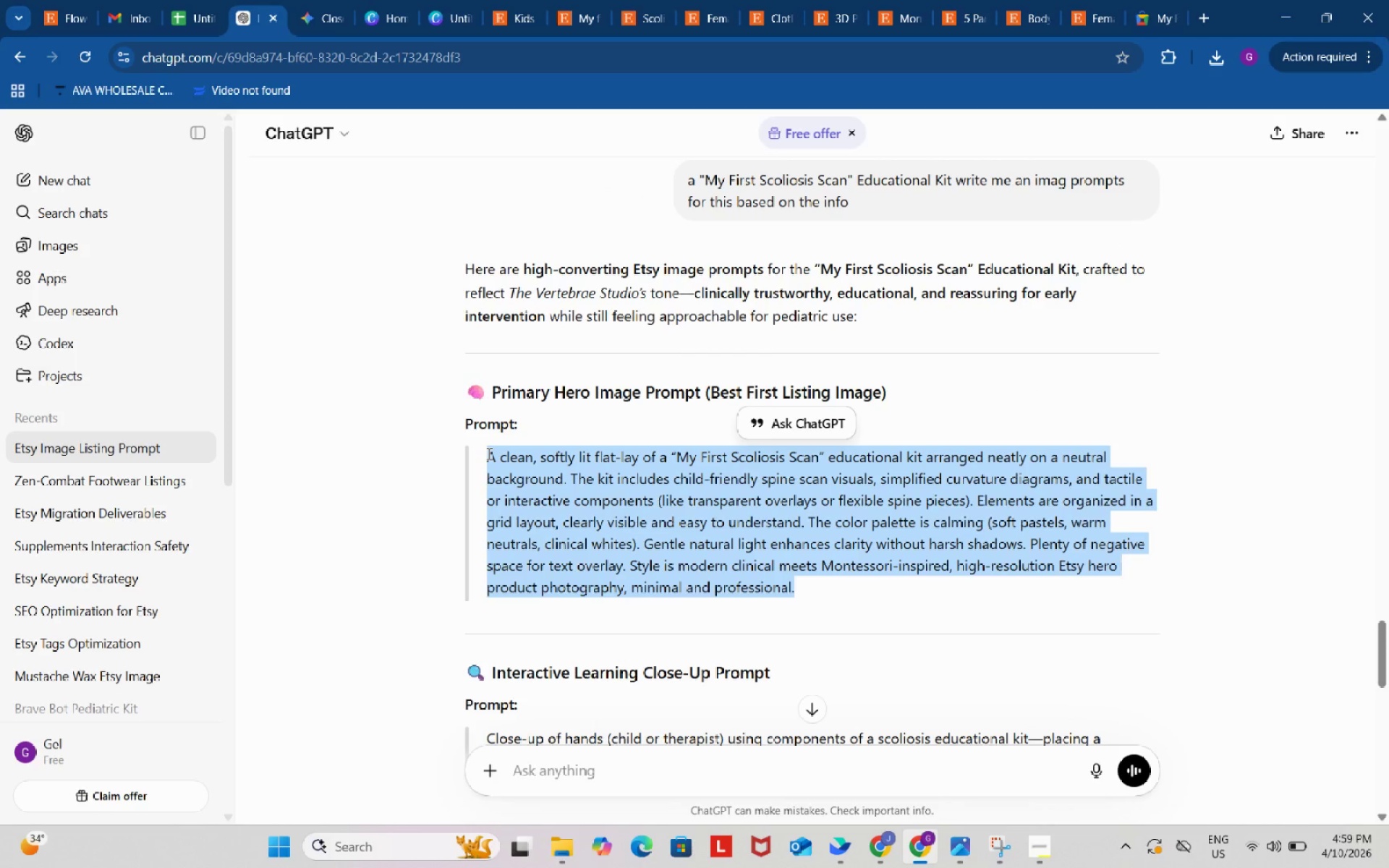 
key(Control+C)
 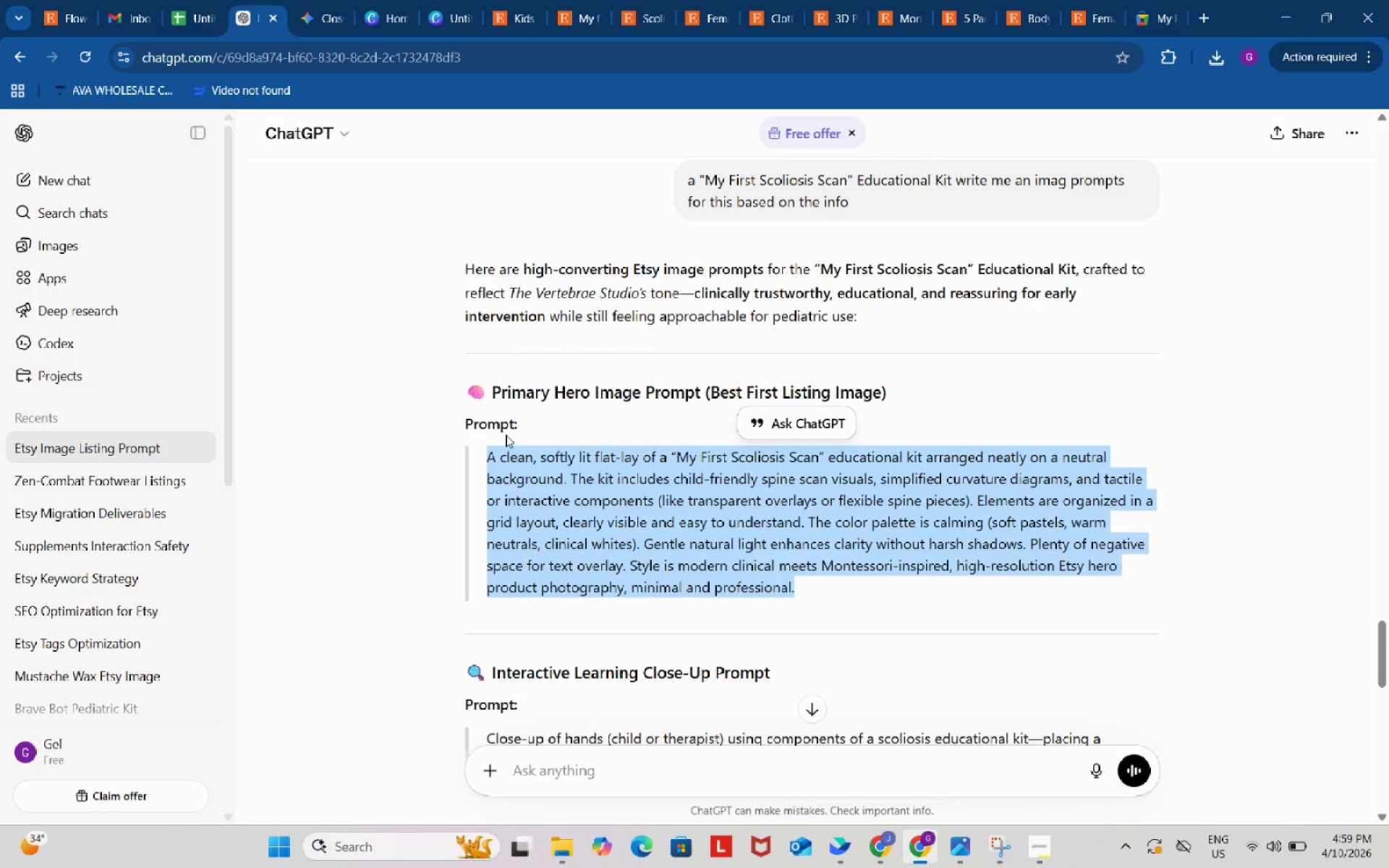 
key(Control+ControlLeft)
 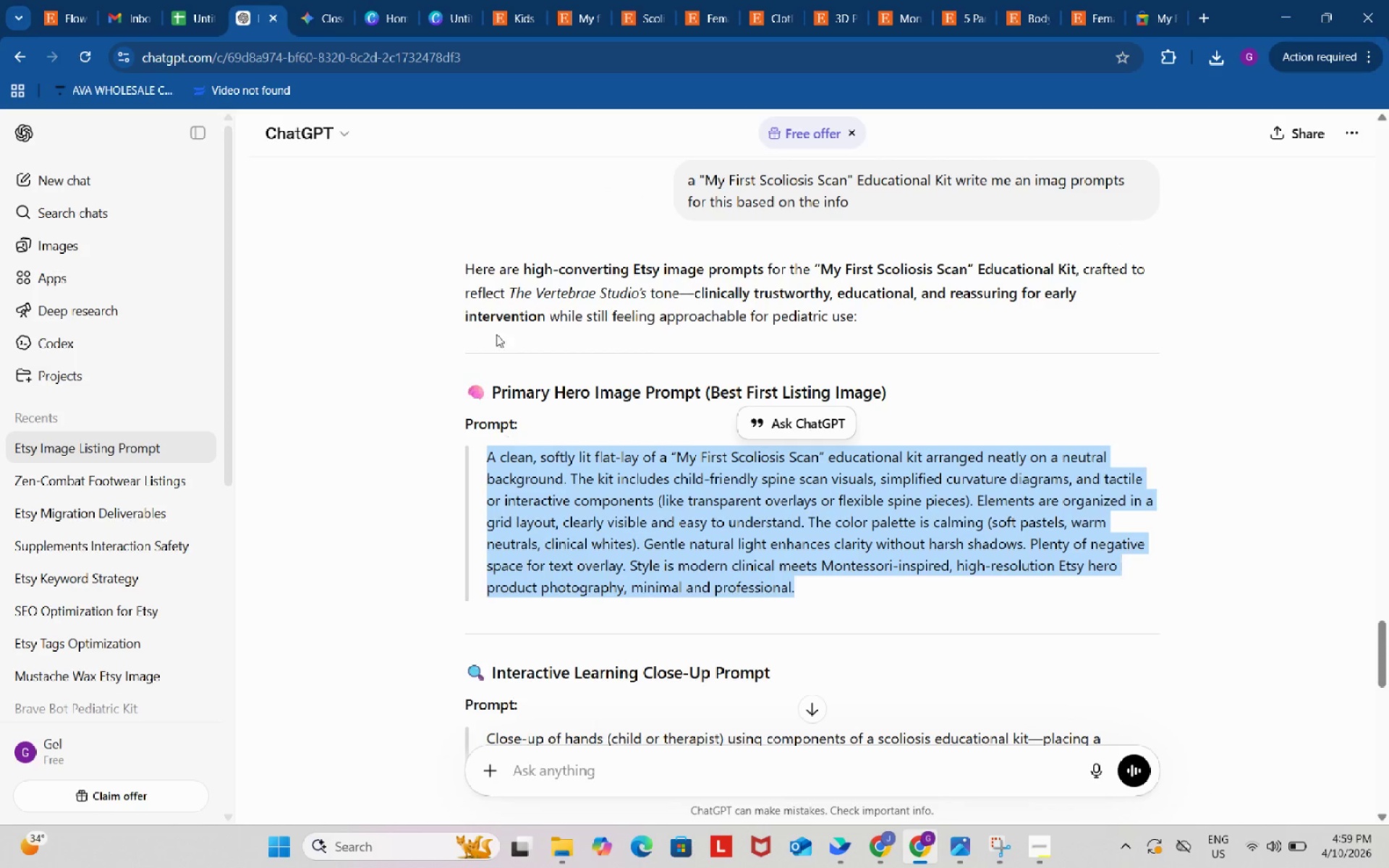 
key(Control+C)
 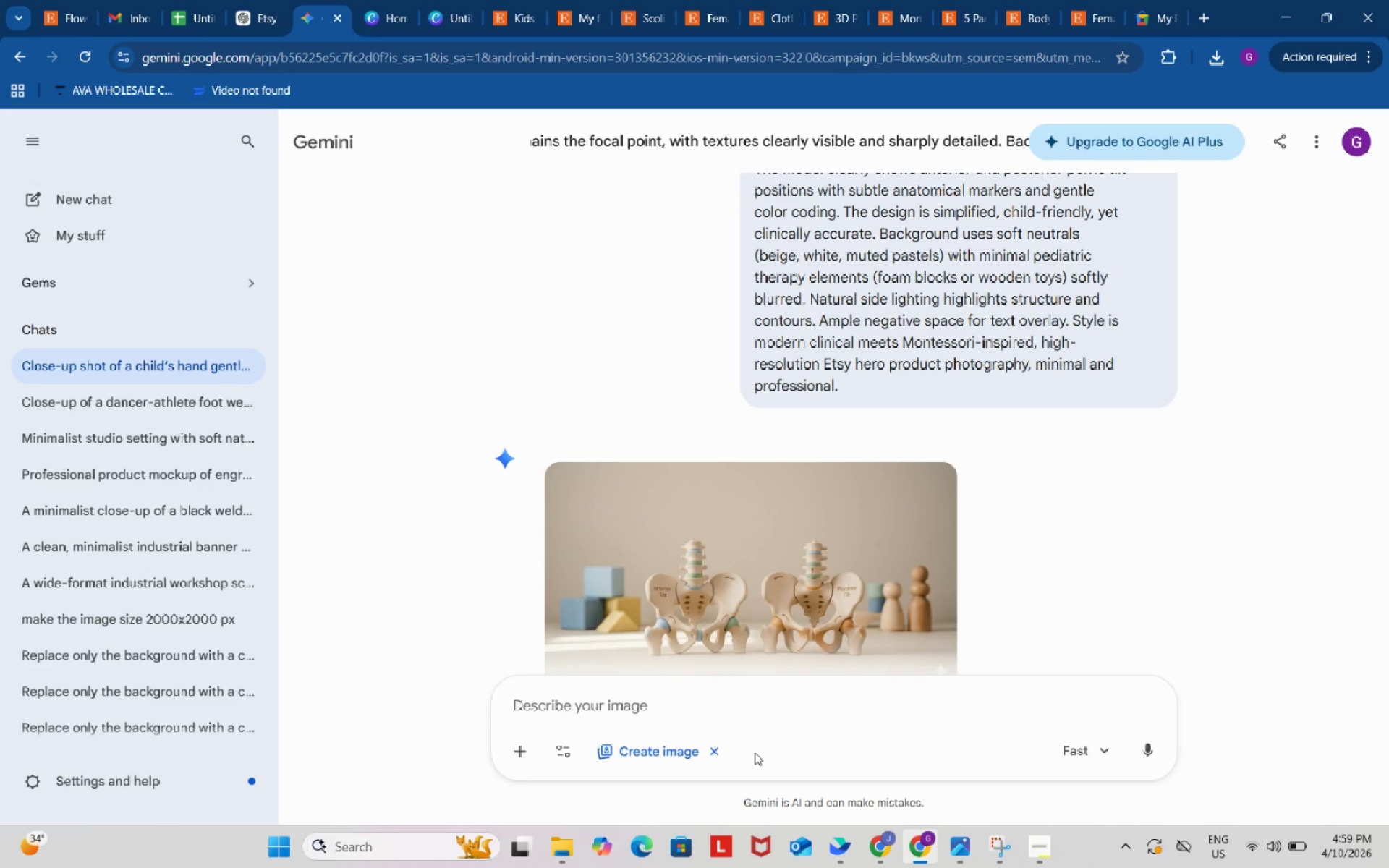 
left_click_drag(start_coordinate=[749, 706], to_coordinate=[748, 710])
 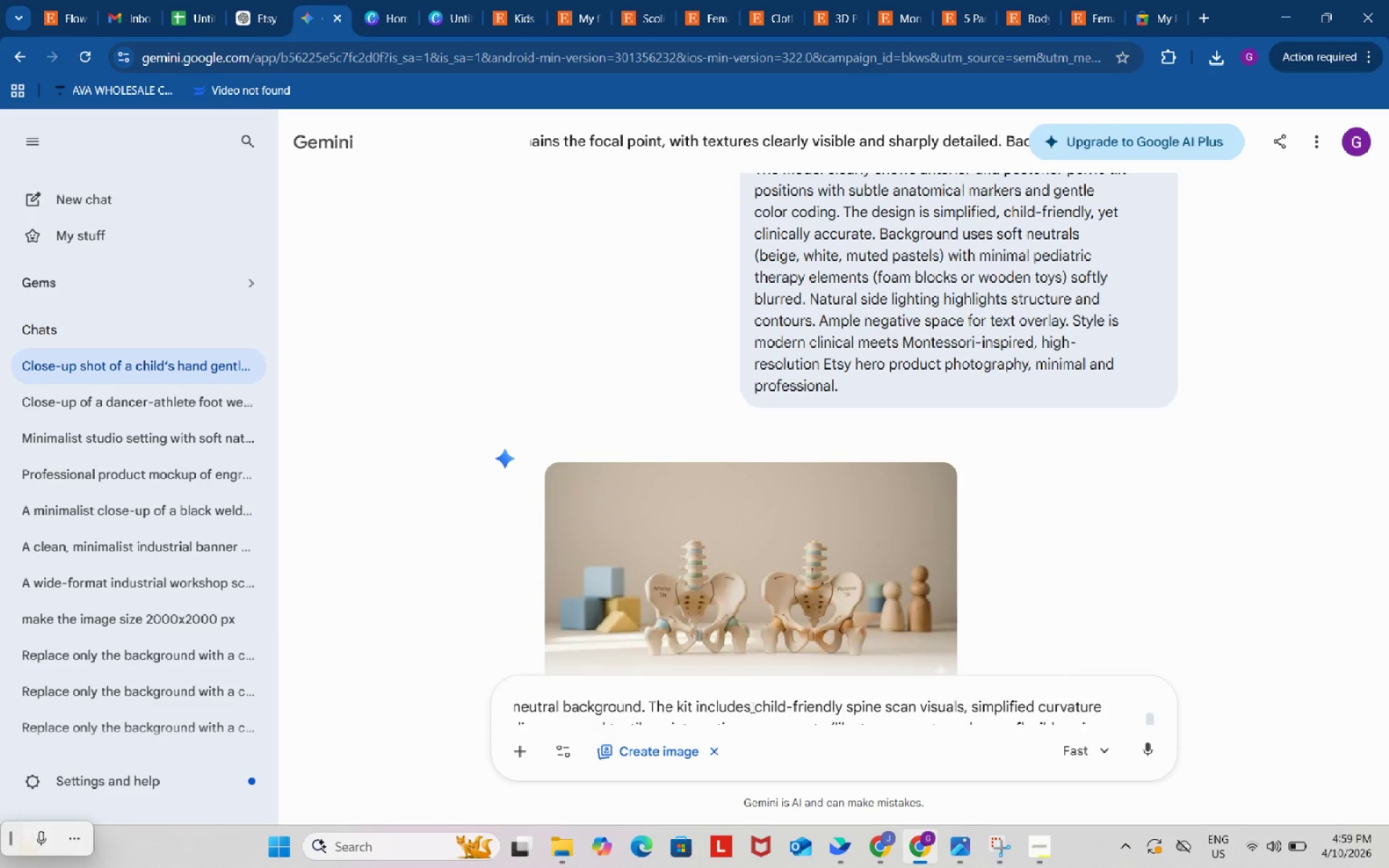 
key(Control+ControlLeft)
 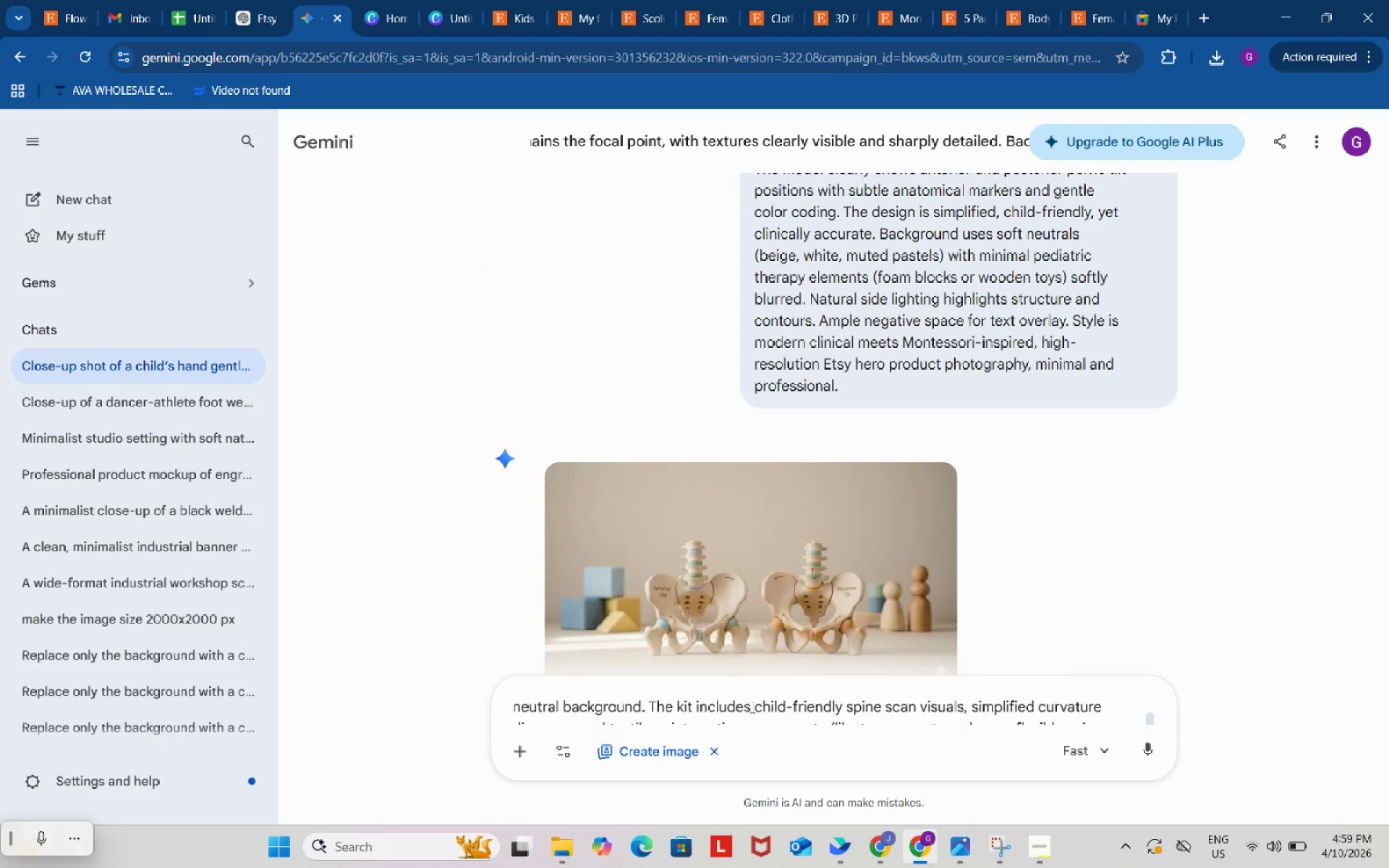 
key(Control+V)
 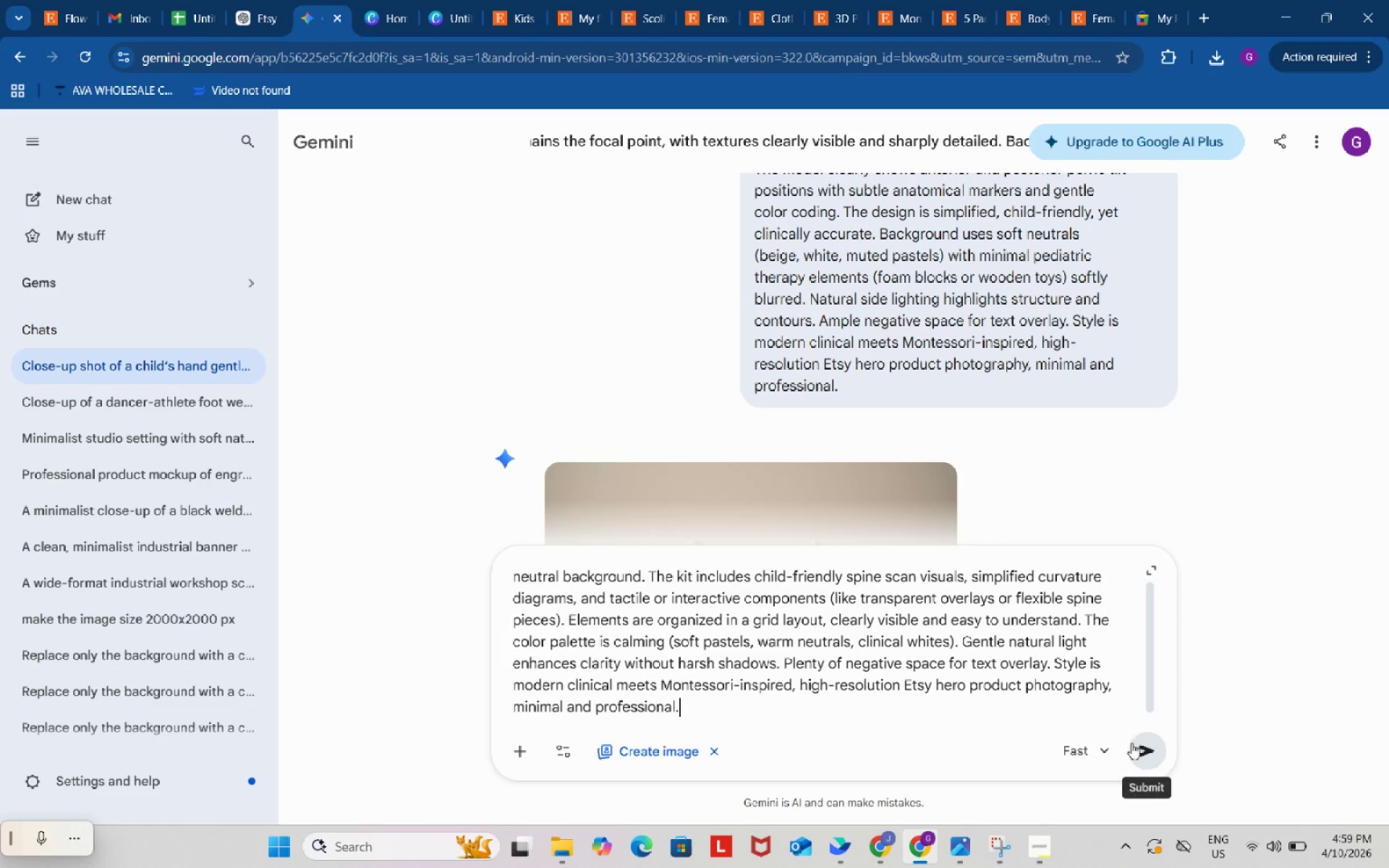 
left_click([1152, 747])
 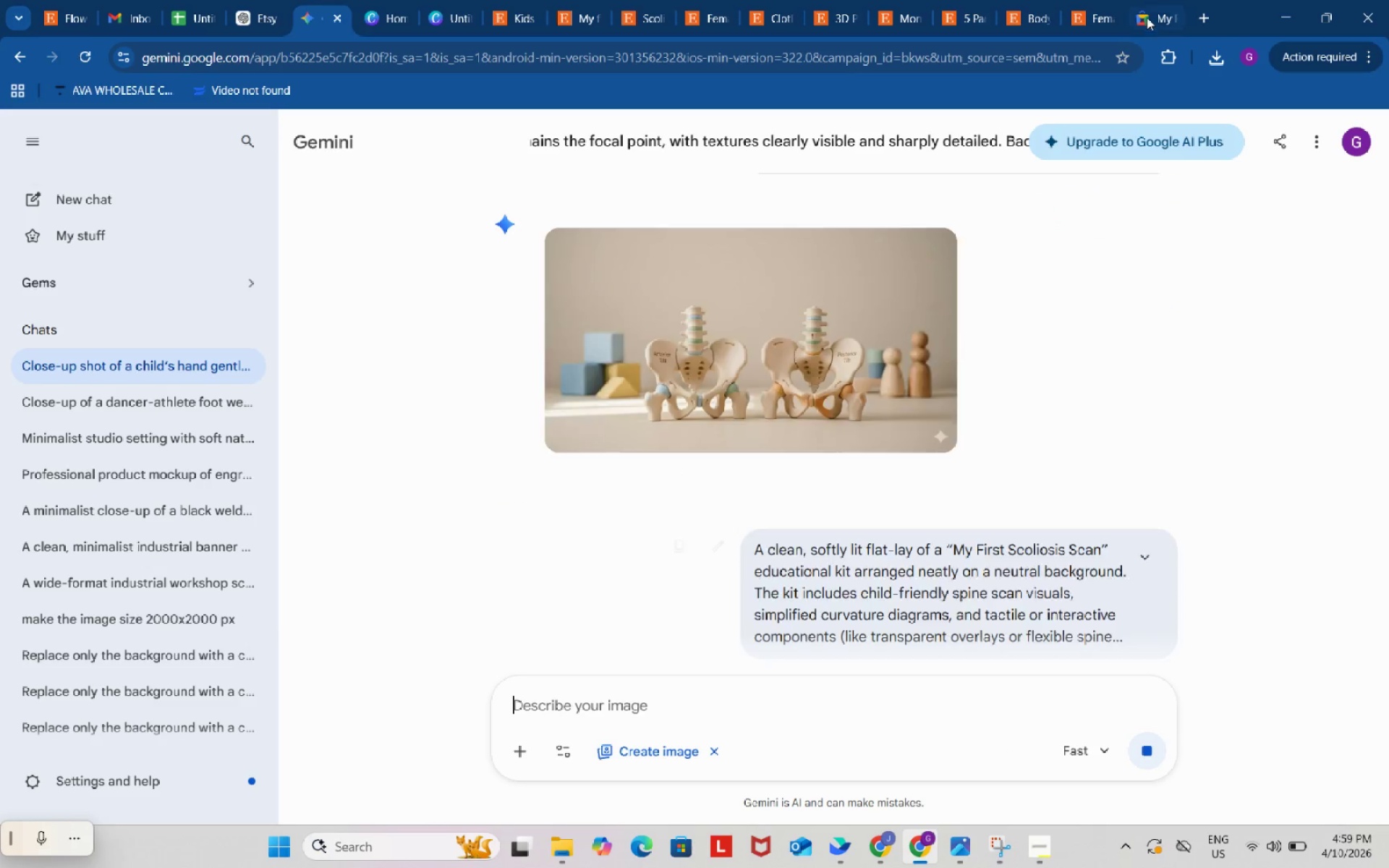 
left_click([1152, 1])
 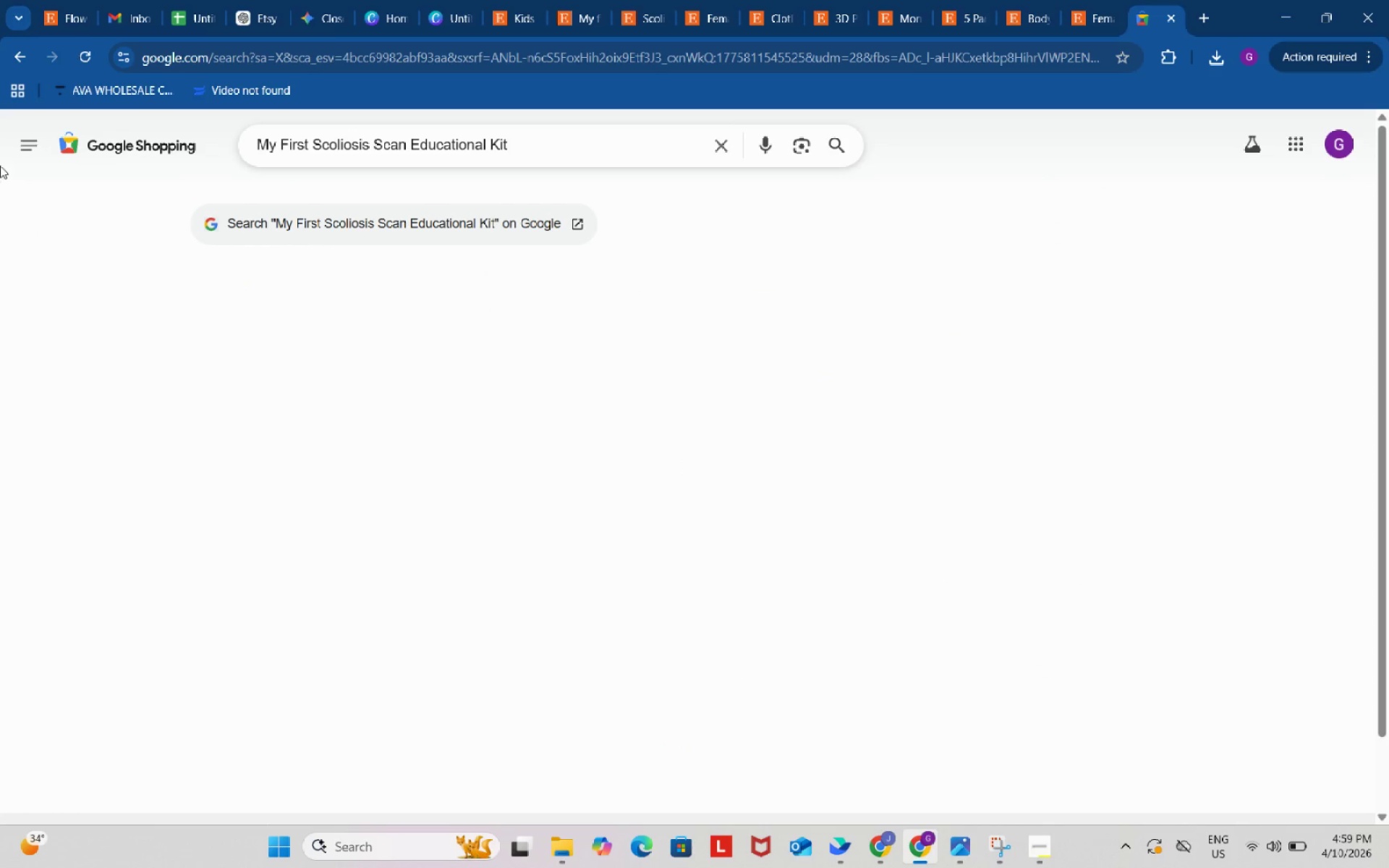 
left_click([17, 61])
 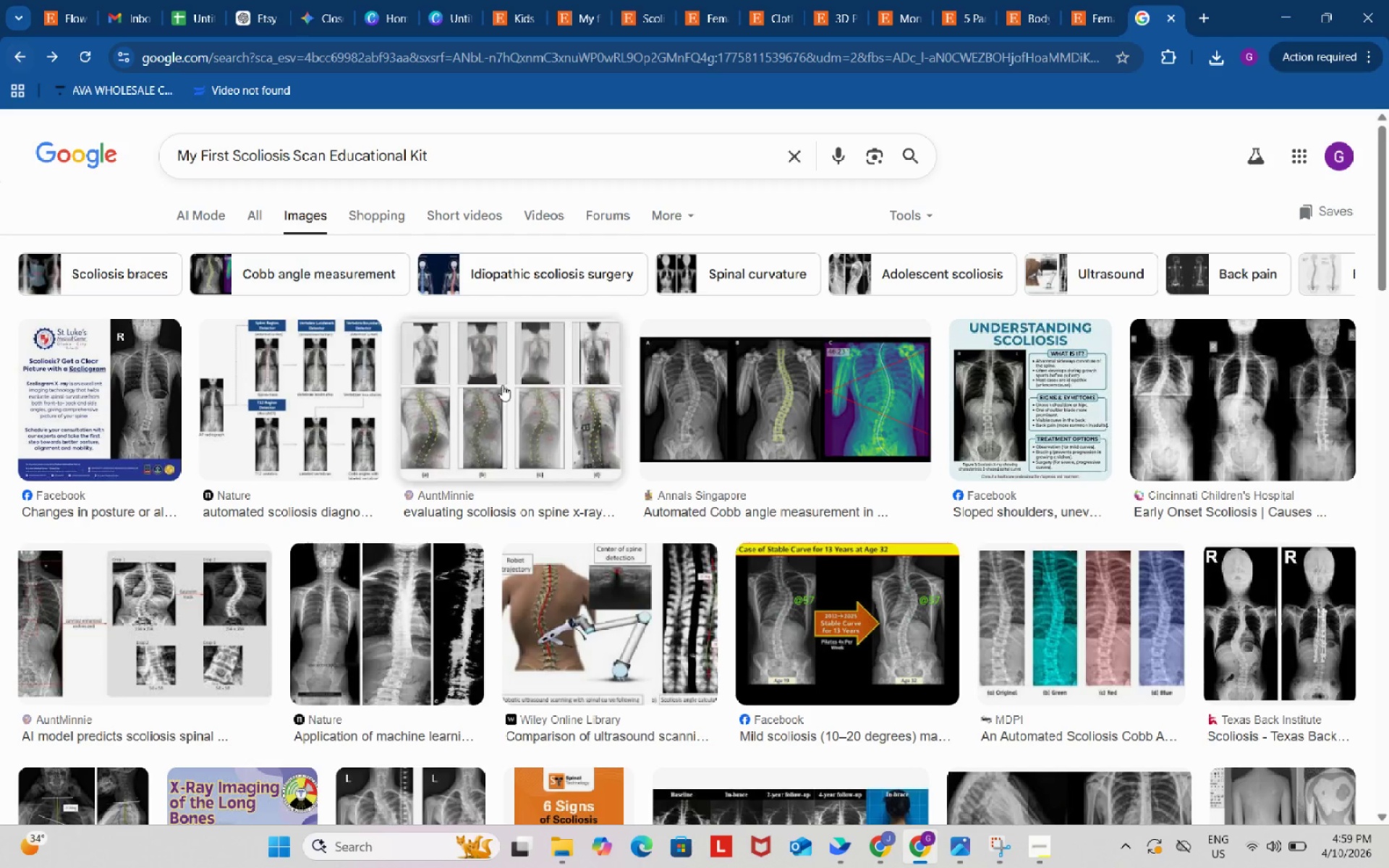 
scroll: coordinate [718, 639], scroll_direction: down, amount: 6.0
 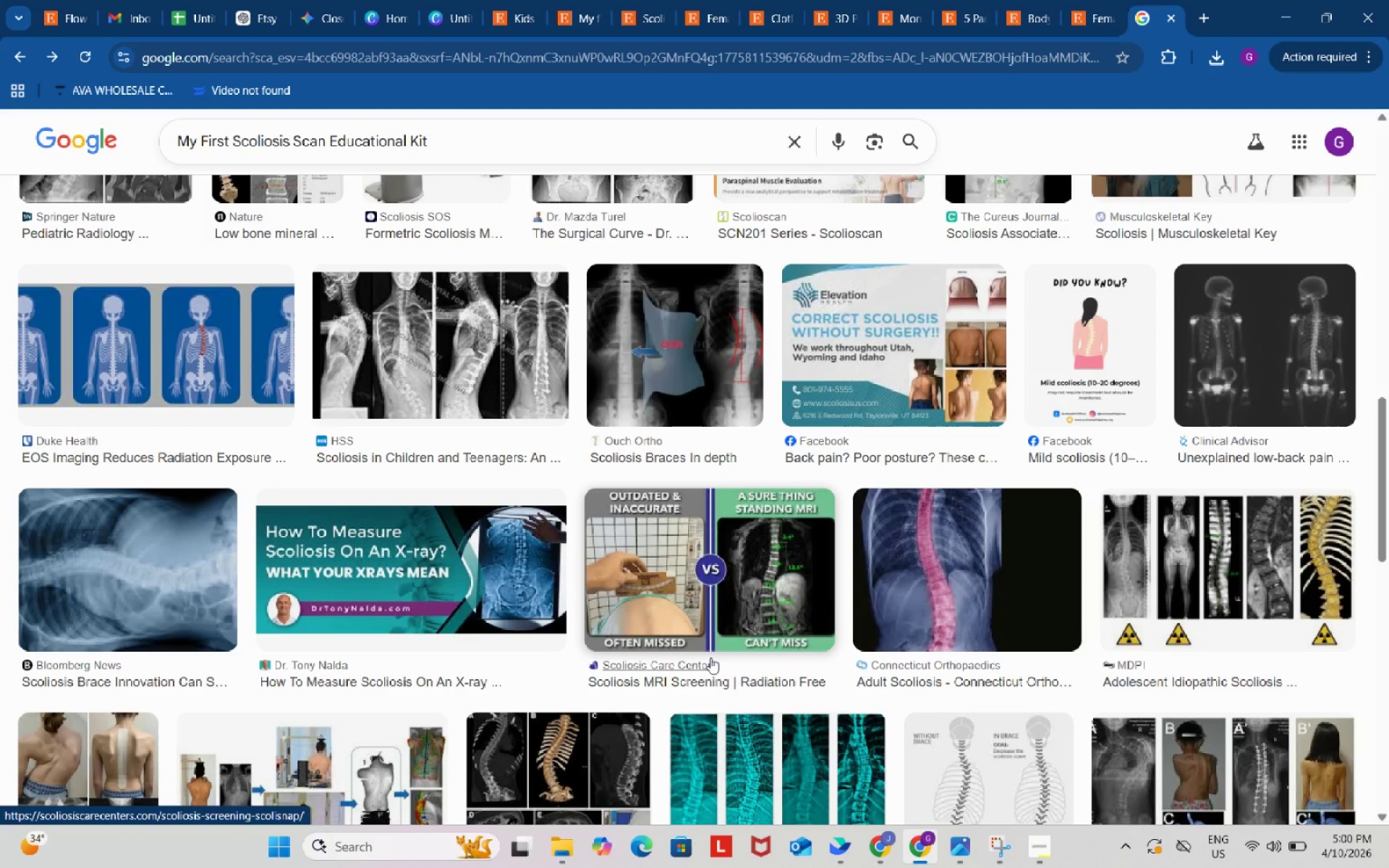 
wait(22.38)
 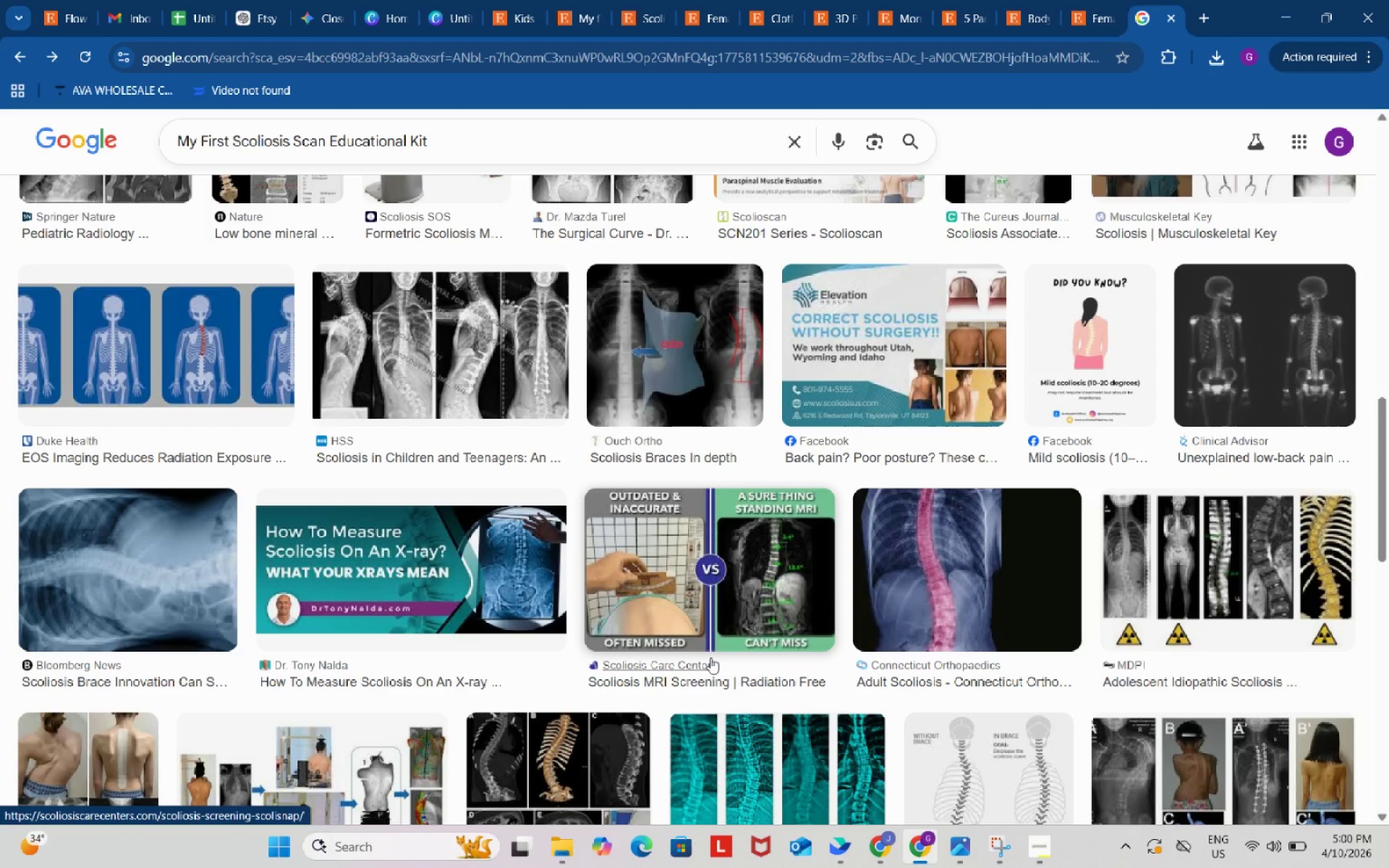 
scroll: coordinate [718, 655], scroll_direction: down, amount: 16.0
 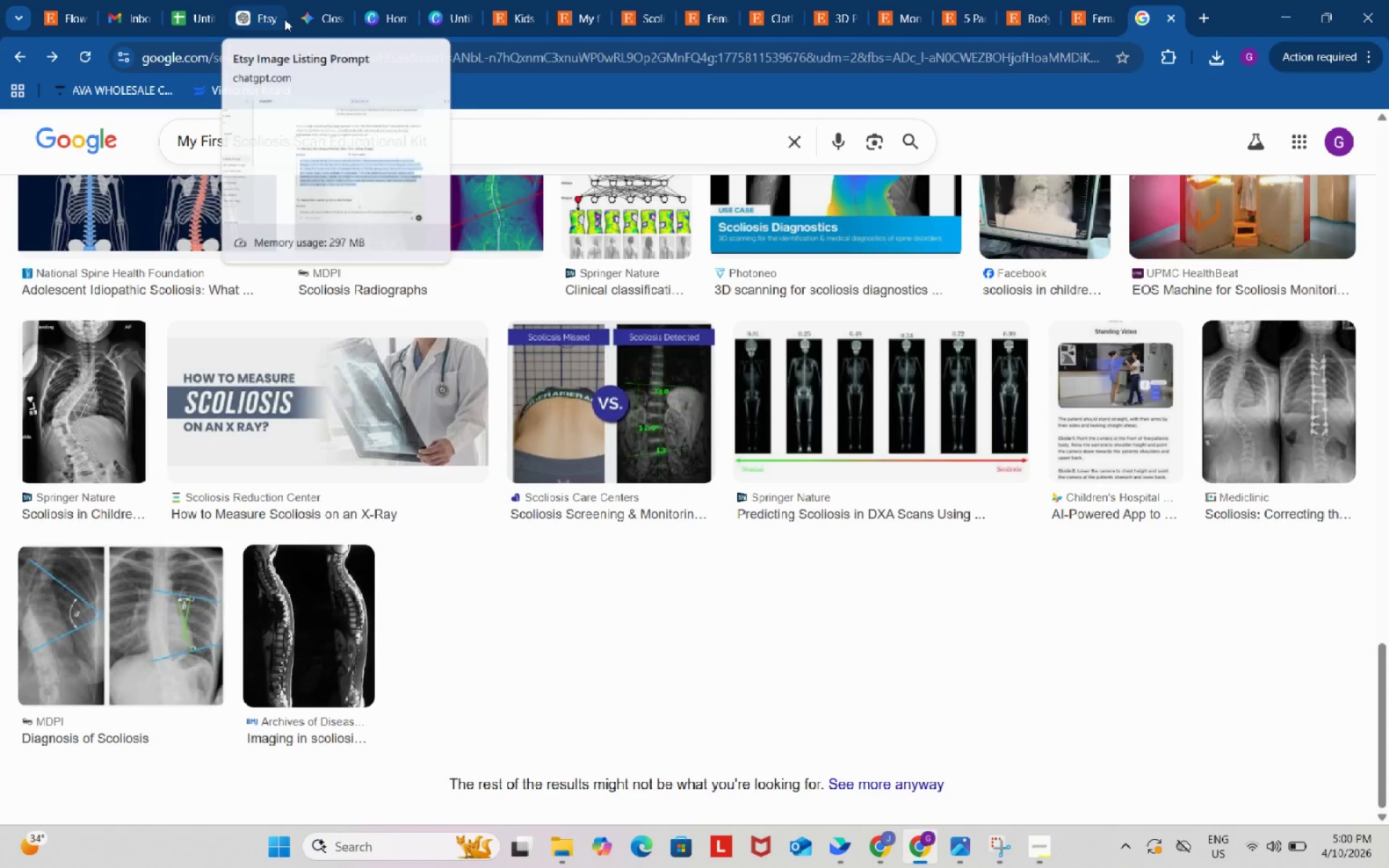 
wait(6.44)
 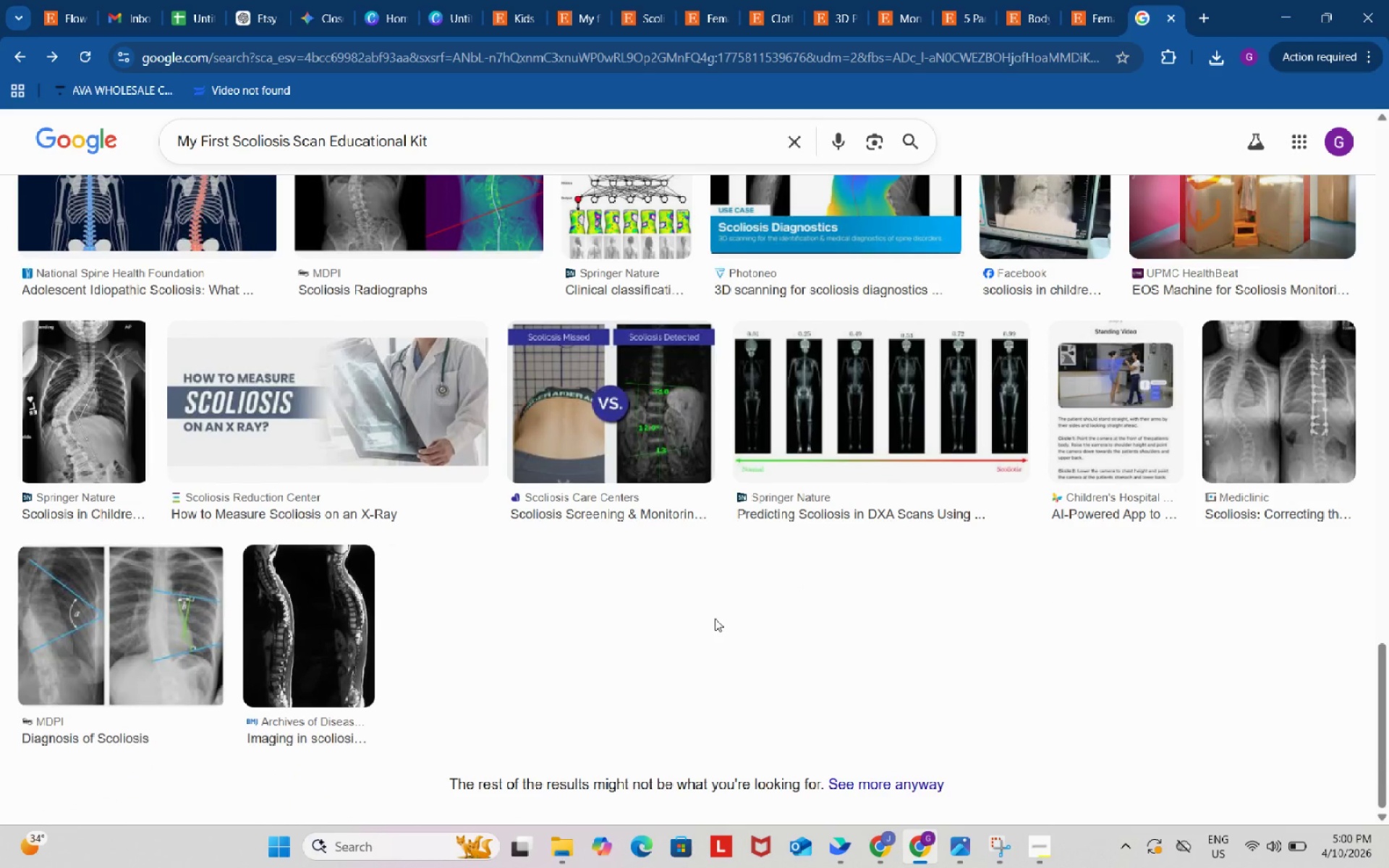 
left_click([619, 0])
 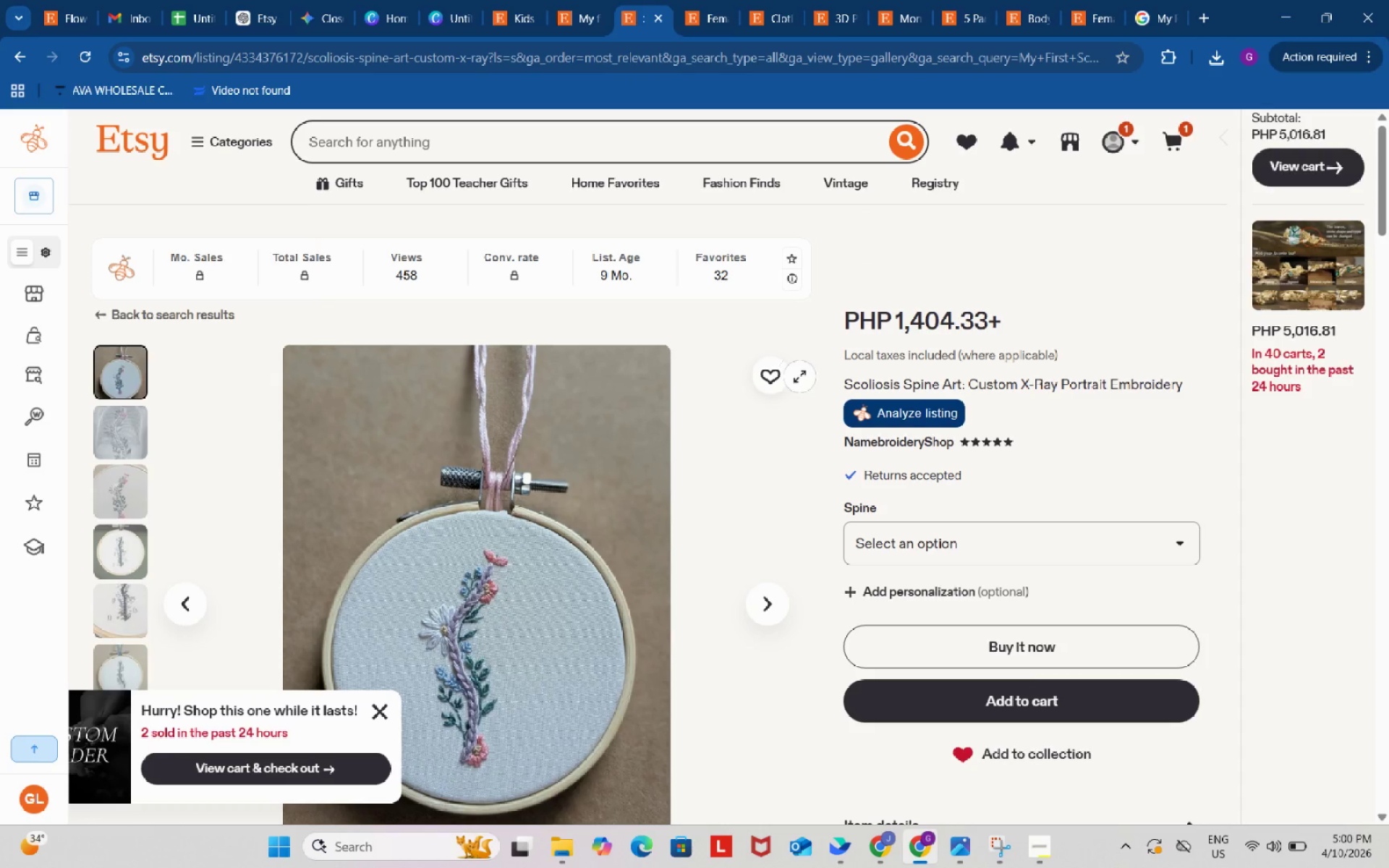 
scroll: coordinate [802, 370], scroll_direction: down, amount: 10.0
 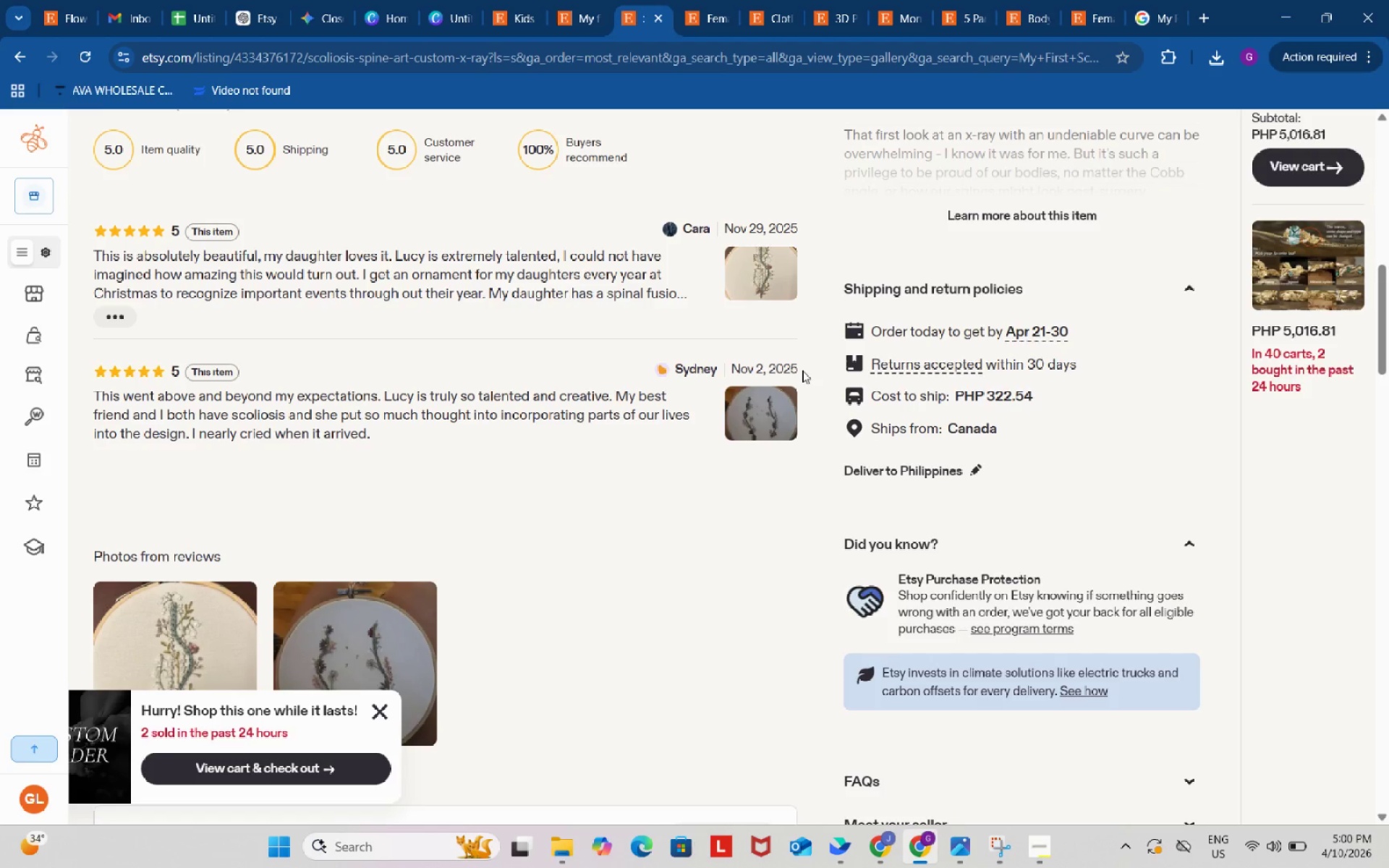 
scroll: coordinate [802, 370], scroll_direction: up, amount: 5.0
 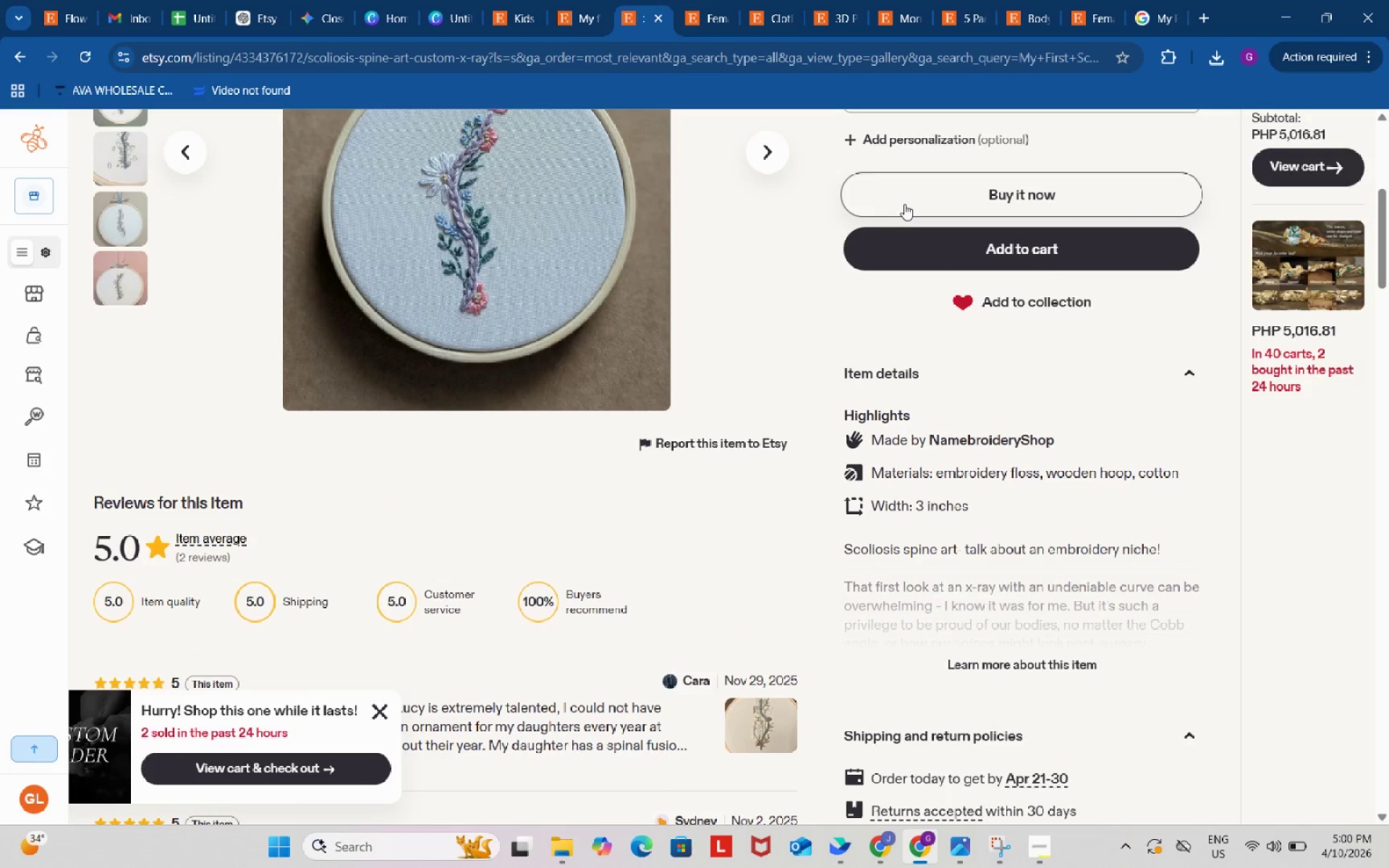 
left_click([910, 261])
 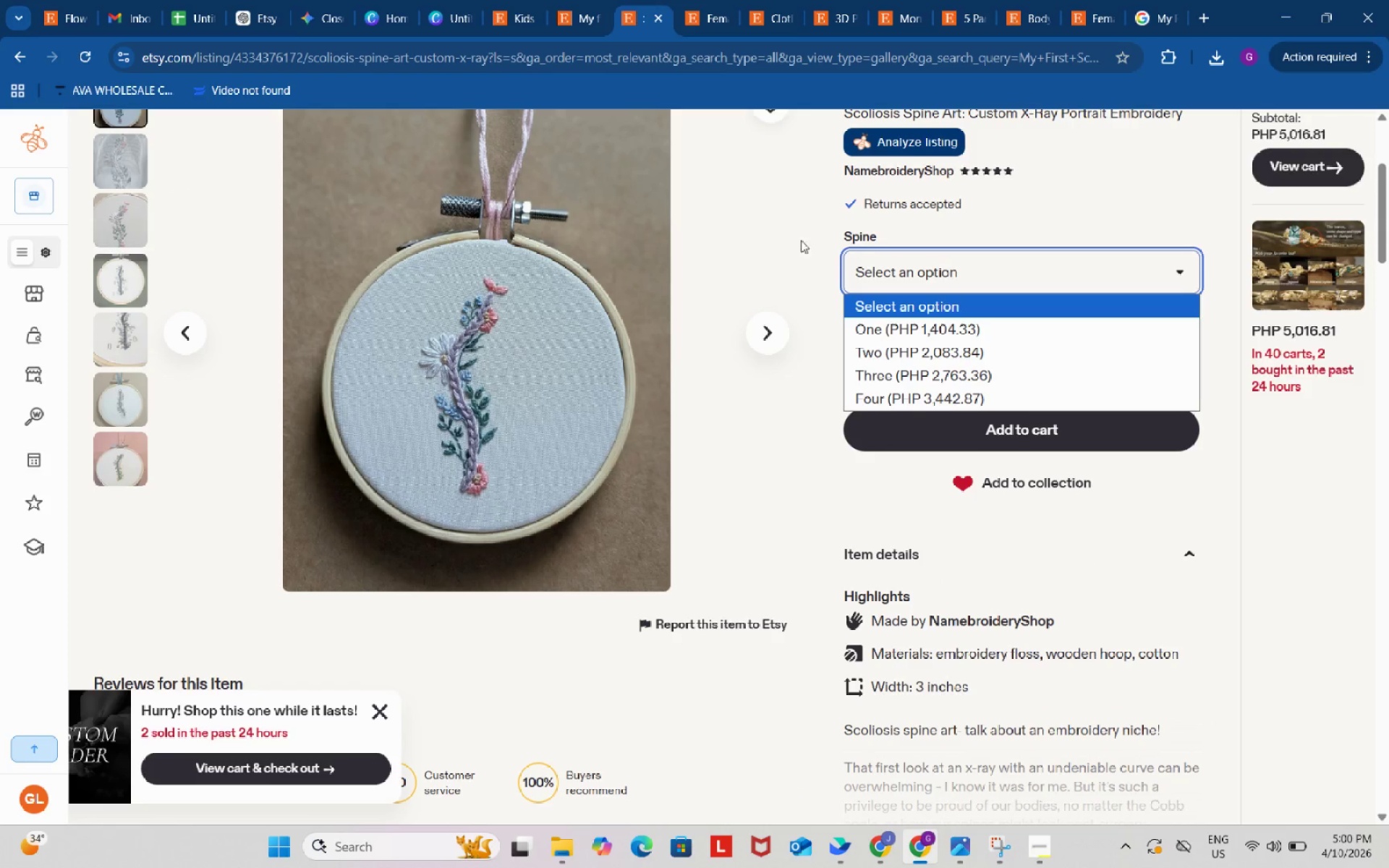 
scroll: coordinate [903, 207], scroll_direction: up, amount: 2.0
 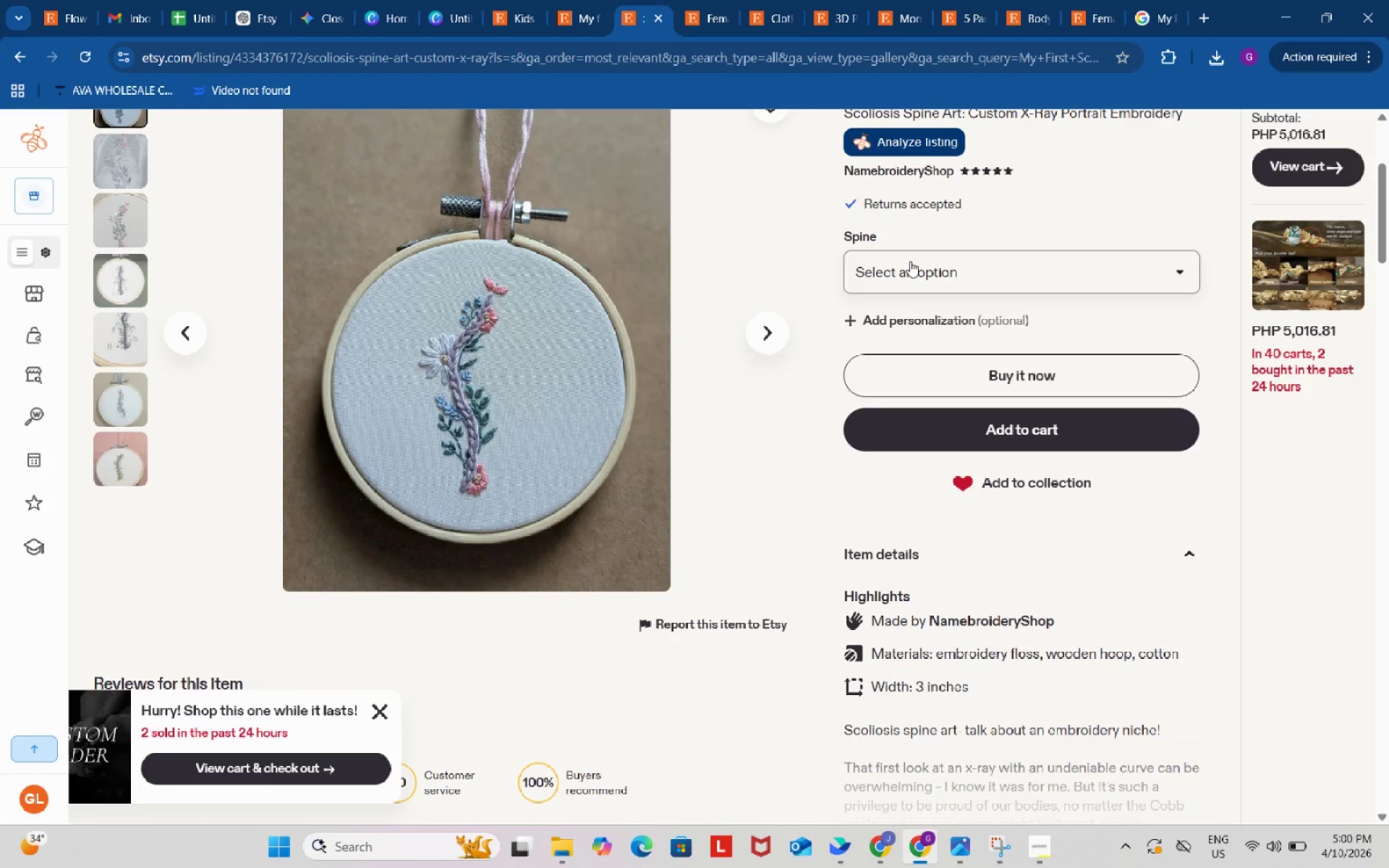 
left_click([799, 239])
 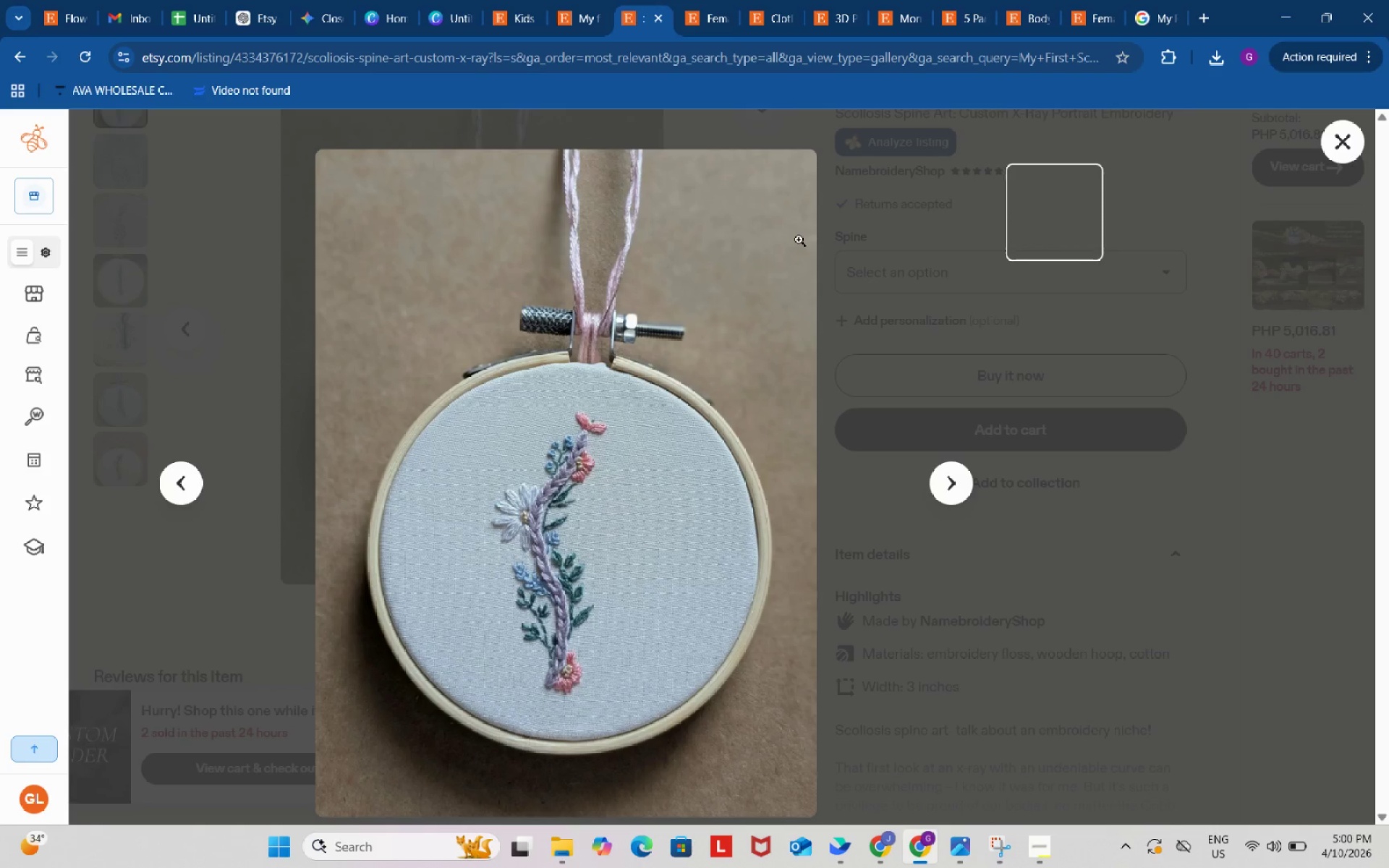 
scroll: coordinate [798, 239], scroll_direction: down, amount: 5.0
 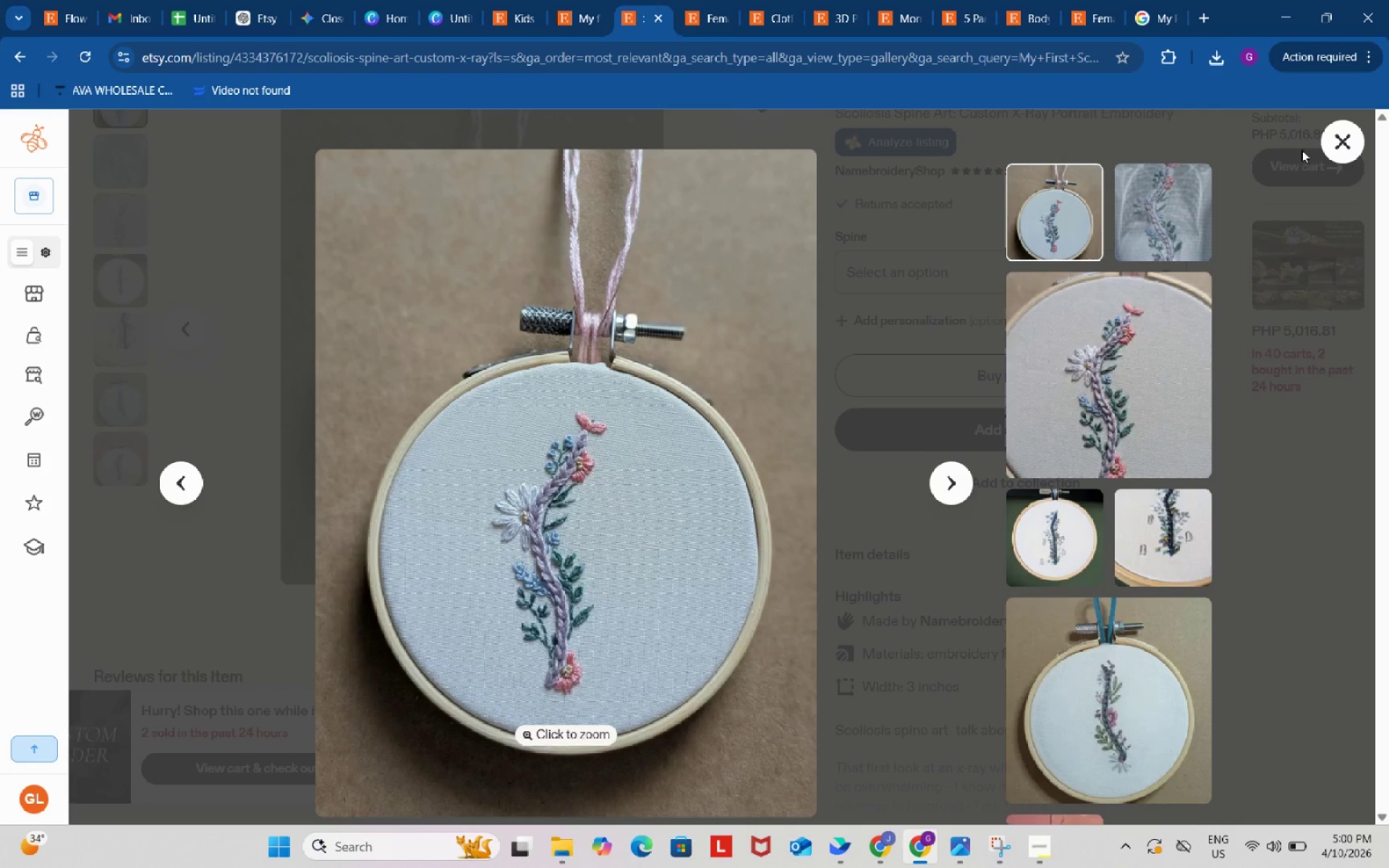 
left_click([1314, 150])
 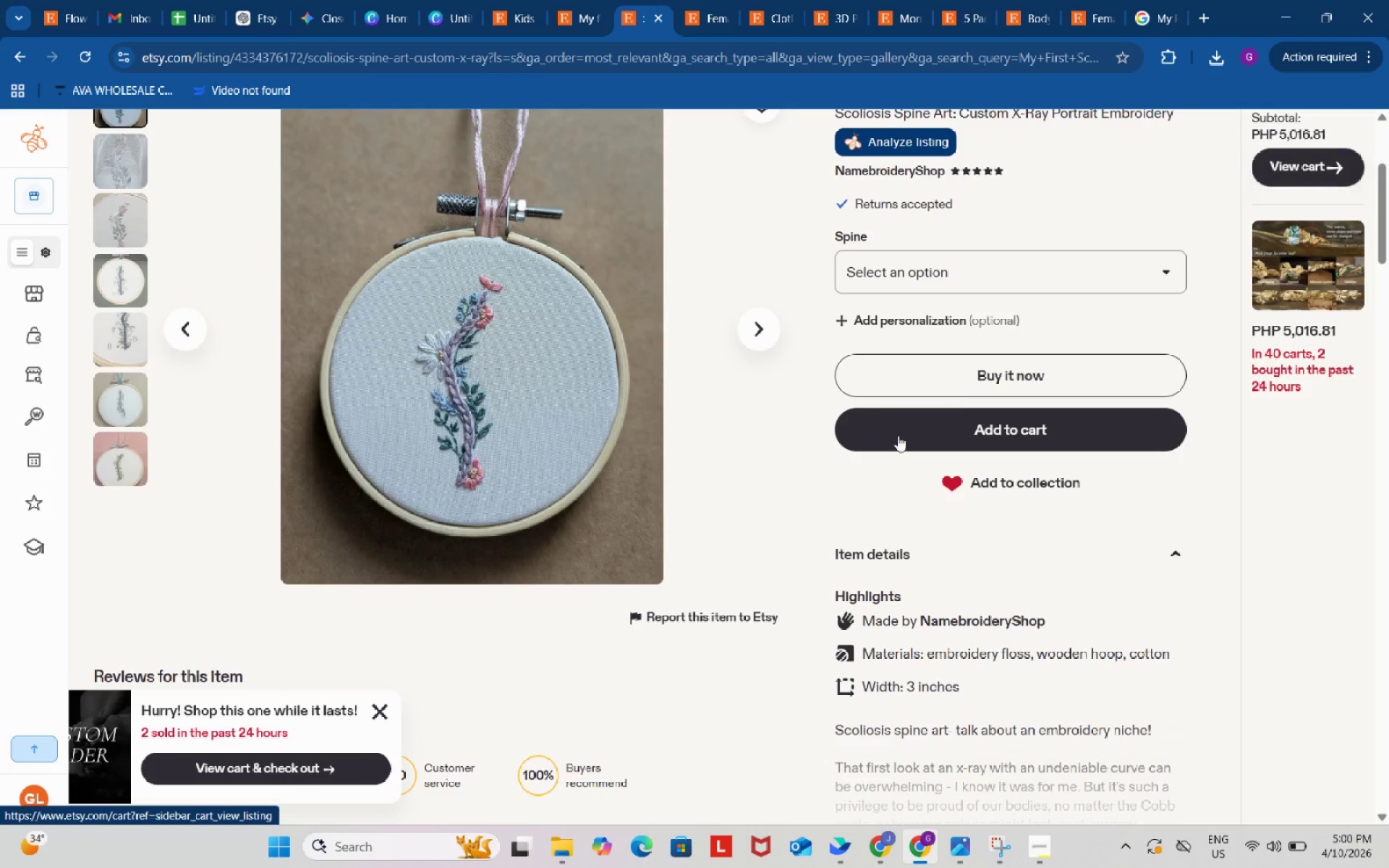 
scroll: coordinate [880, 467], scroll_direction: down, amount: 10.0
 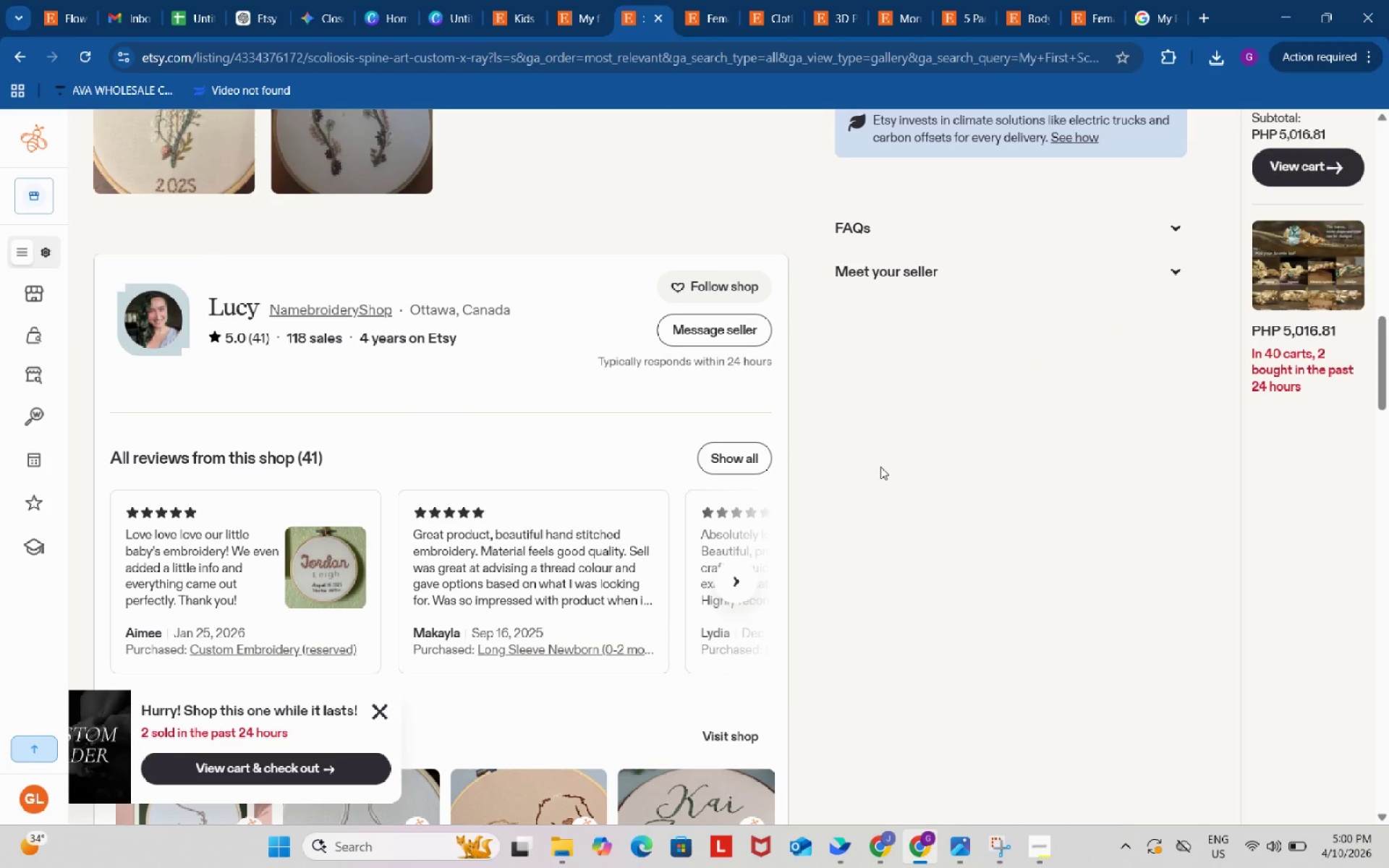 
scroll: coordinate [881, 462], scroll_direction: up, amount: 17.0
 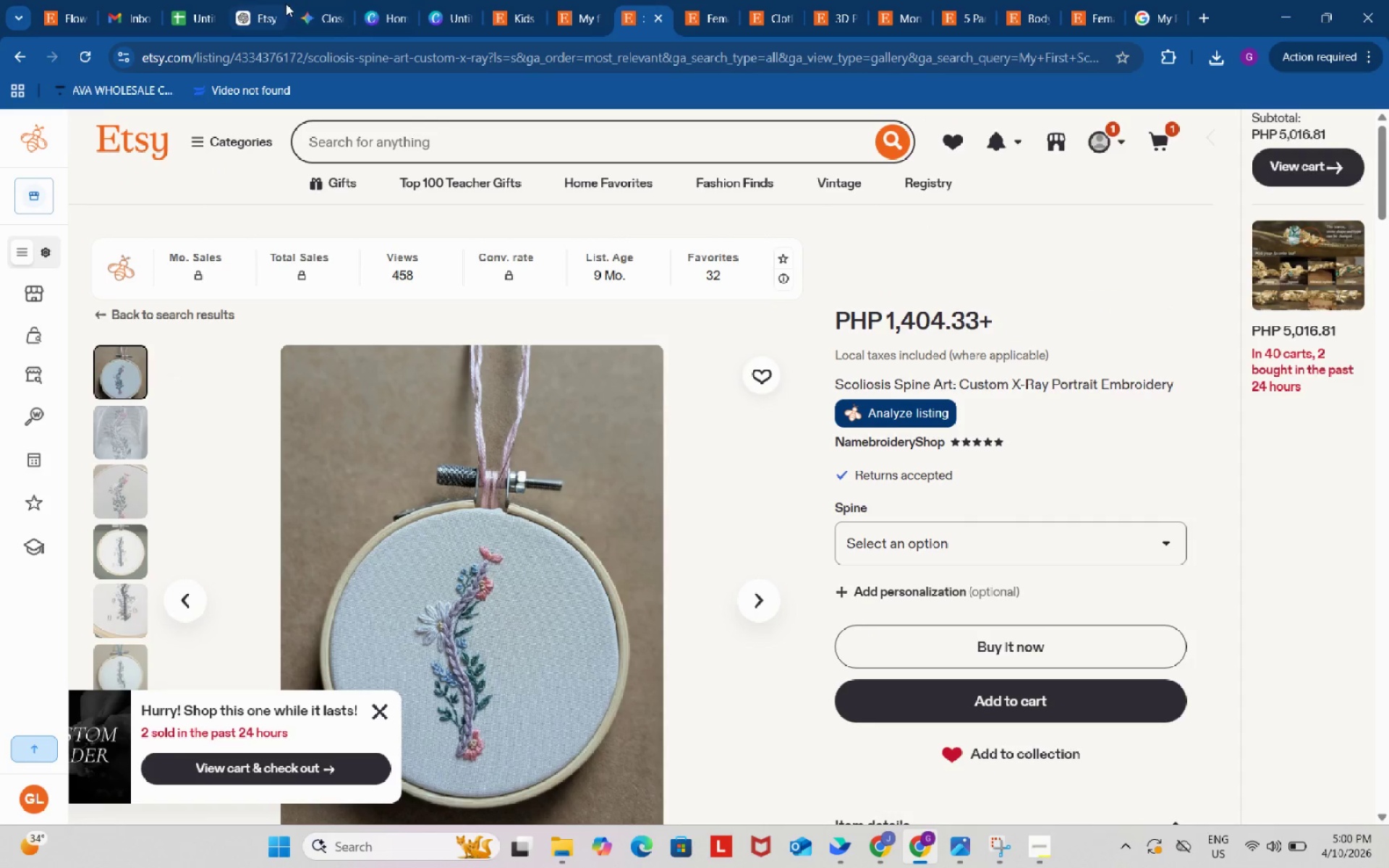 
left_click([273, 0])
 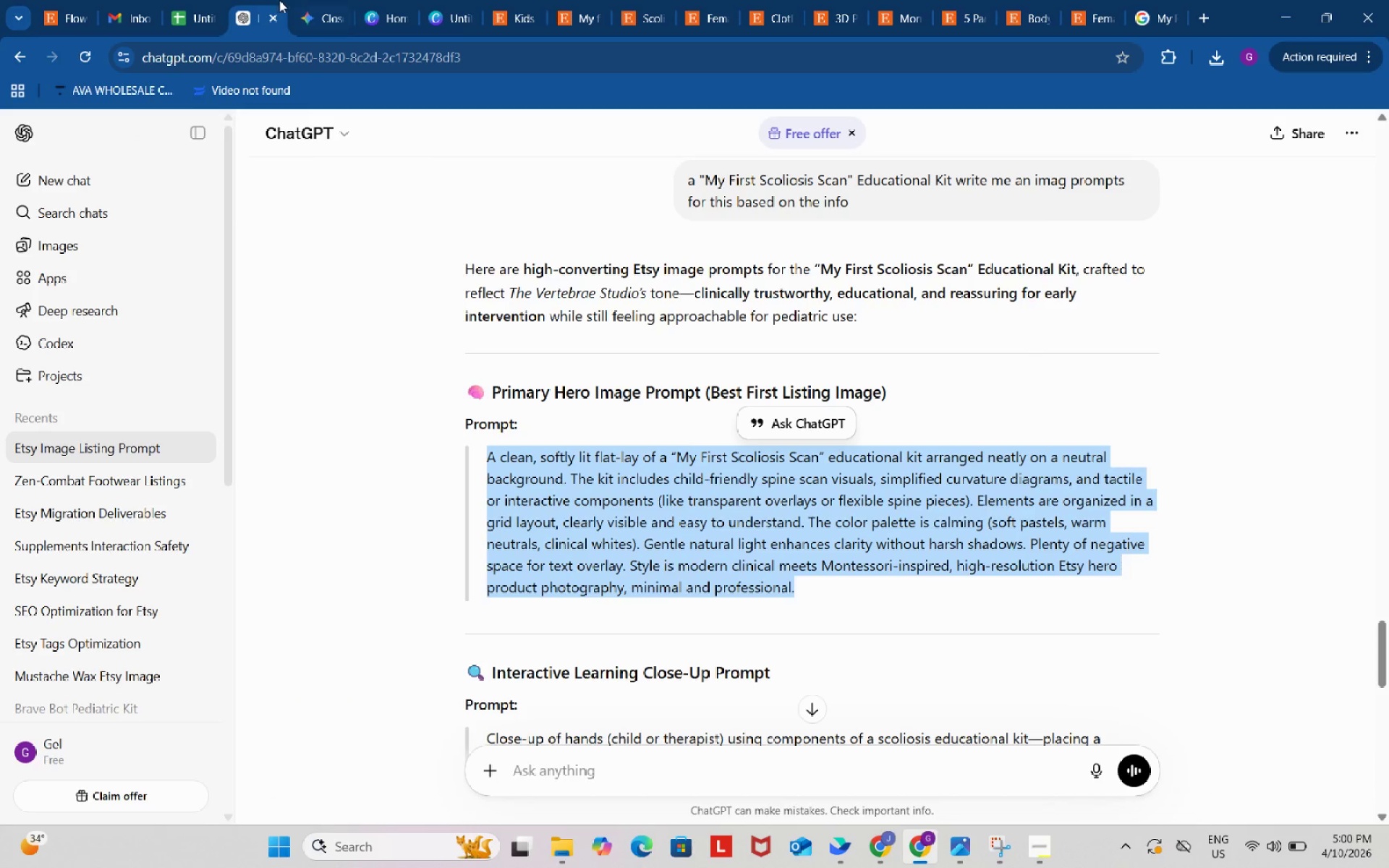 
left_click([321, 0])
 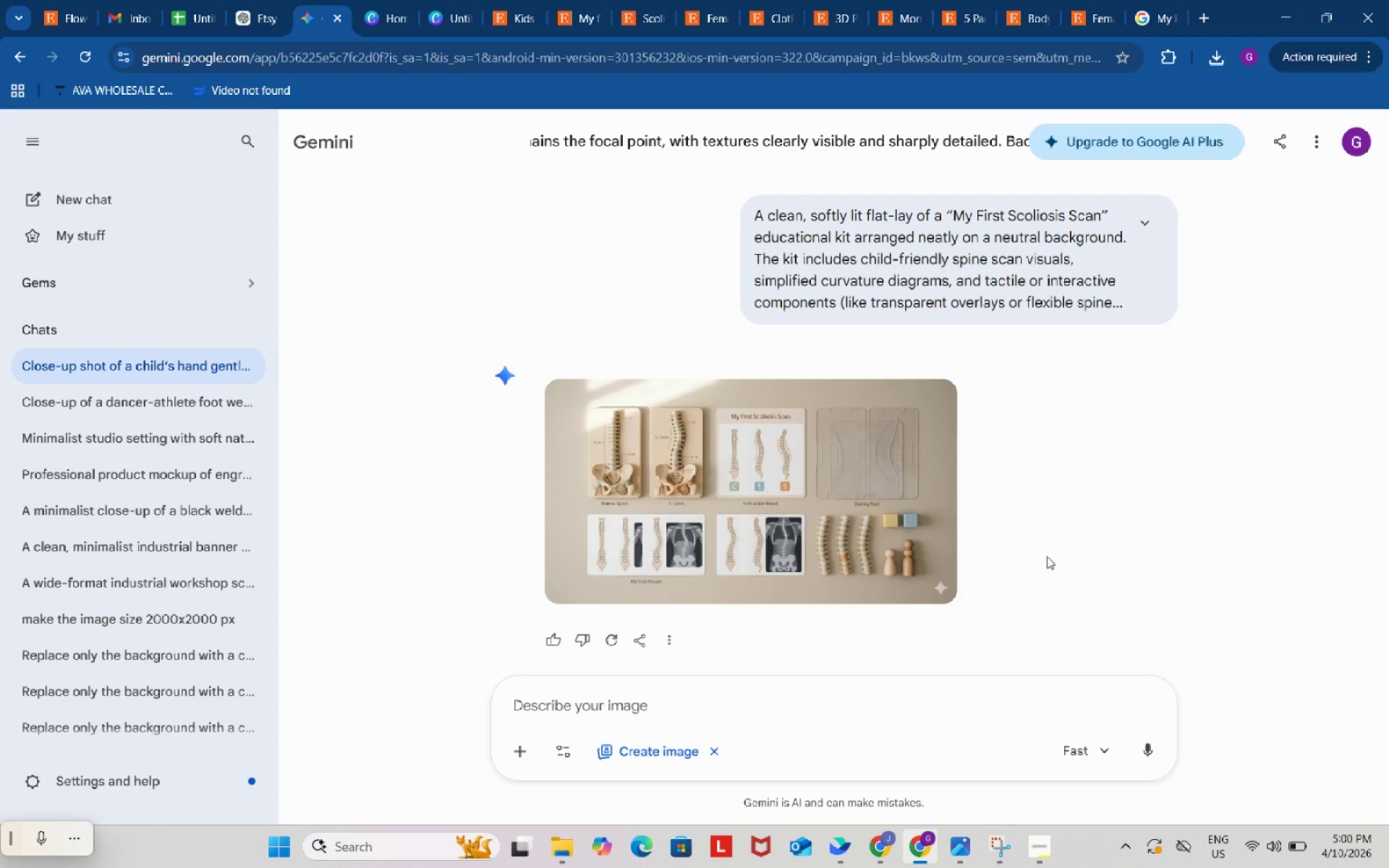 
wait(14.38)
 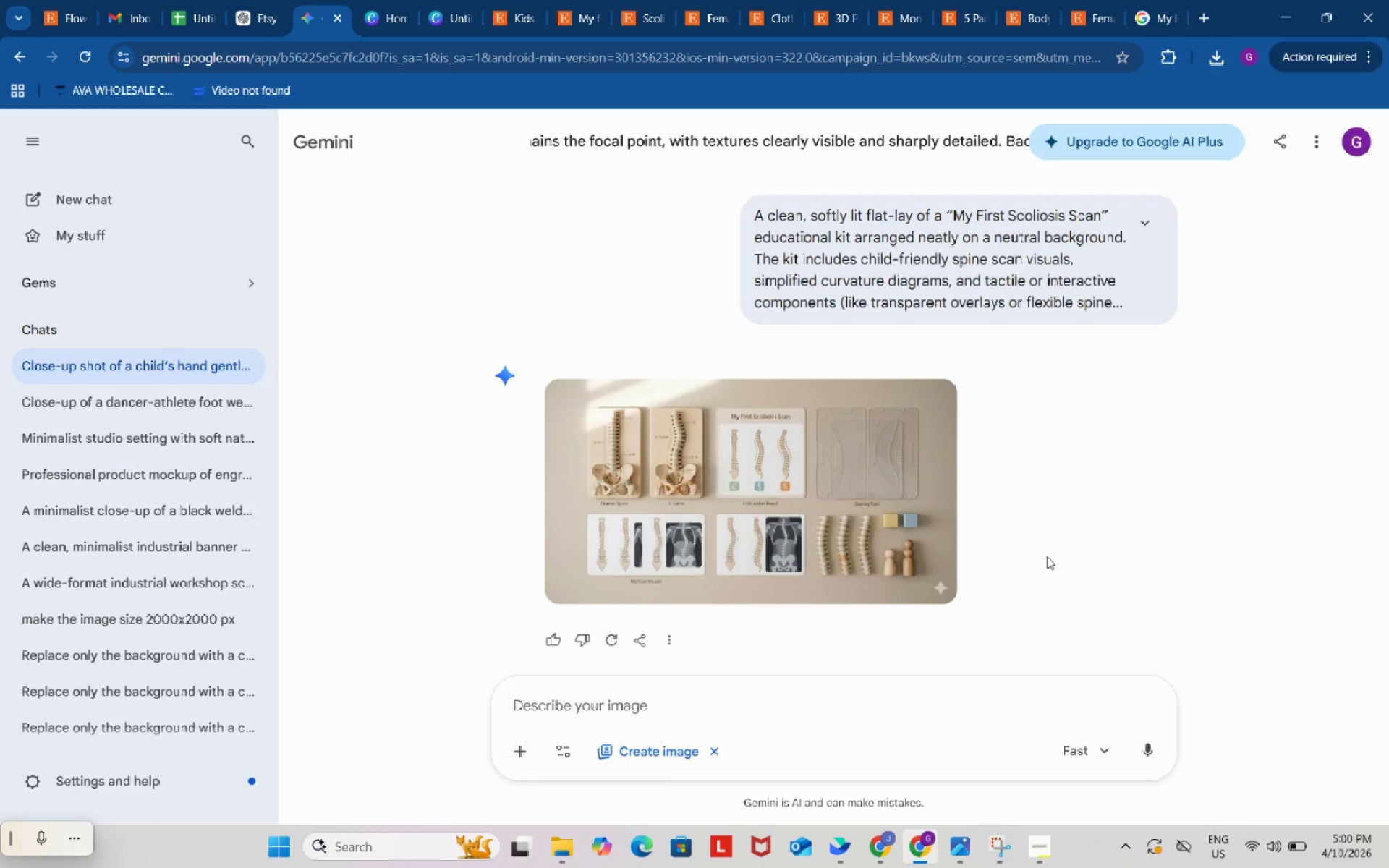 
left_click([789, 715])
 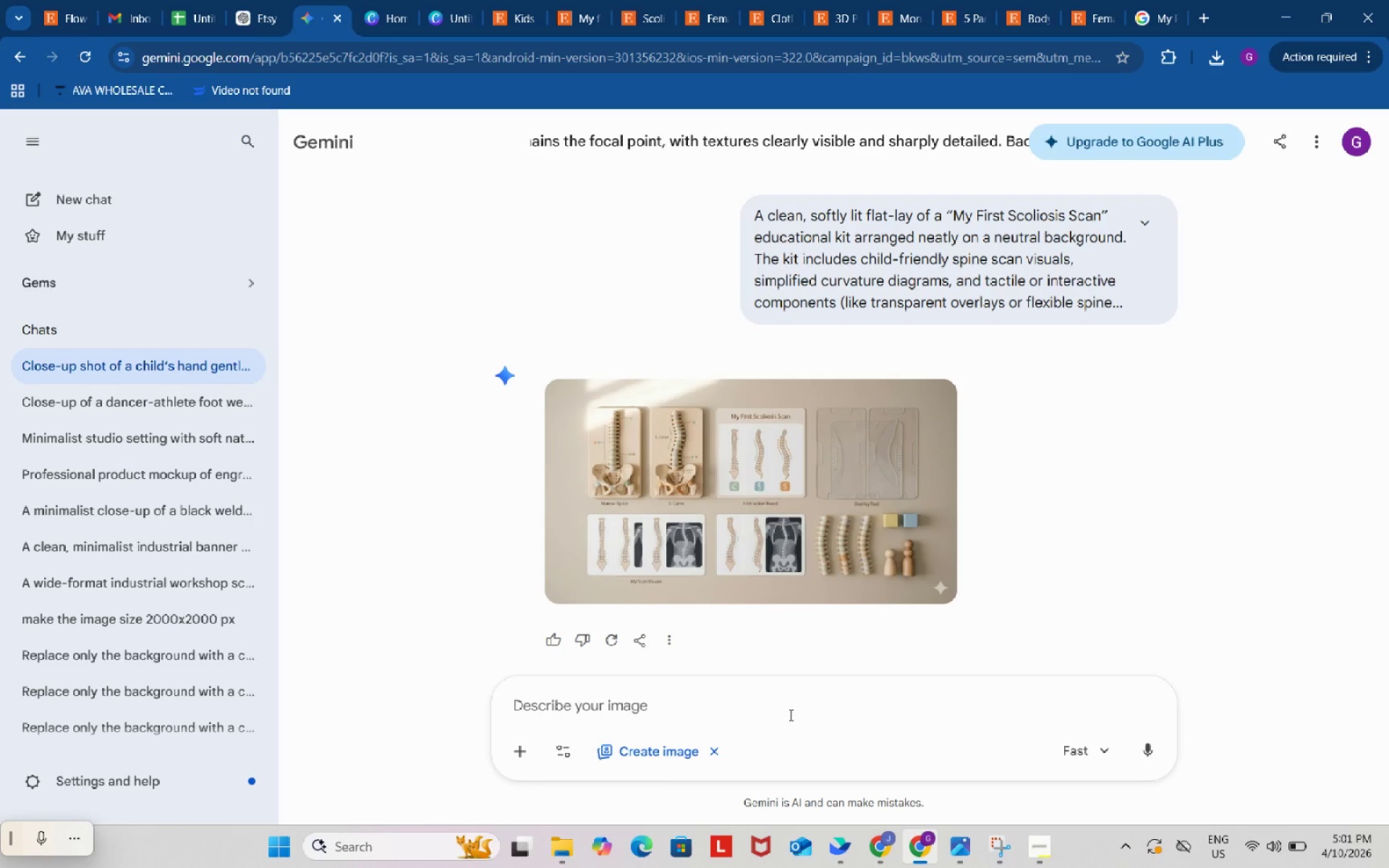 
type(can you make it )
 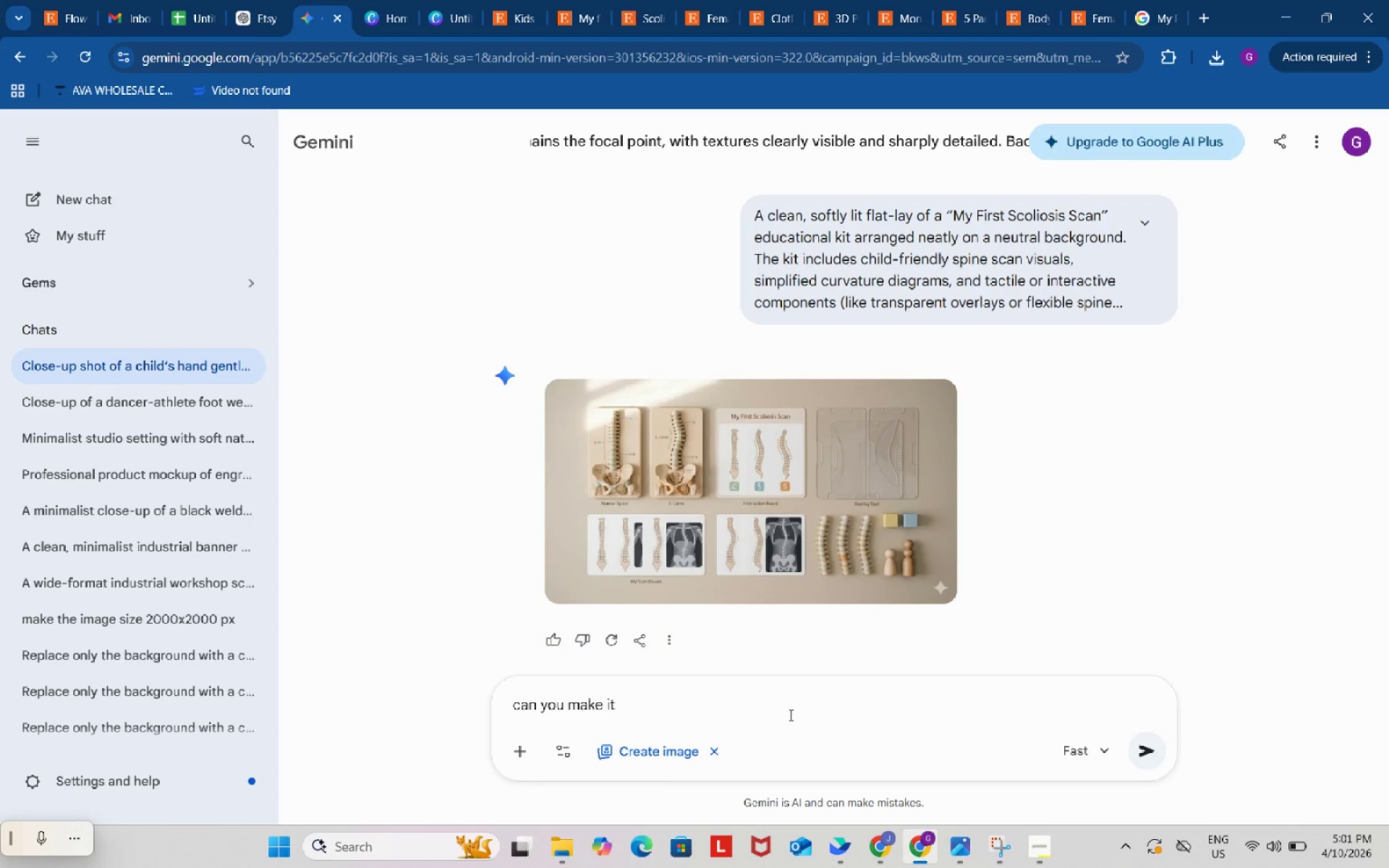 
key(ArrowDown)
 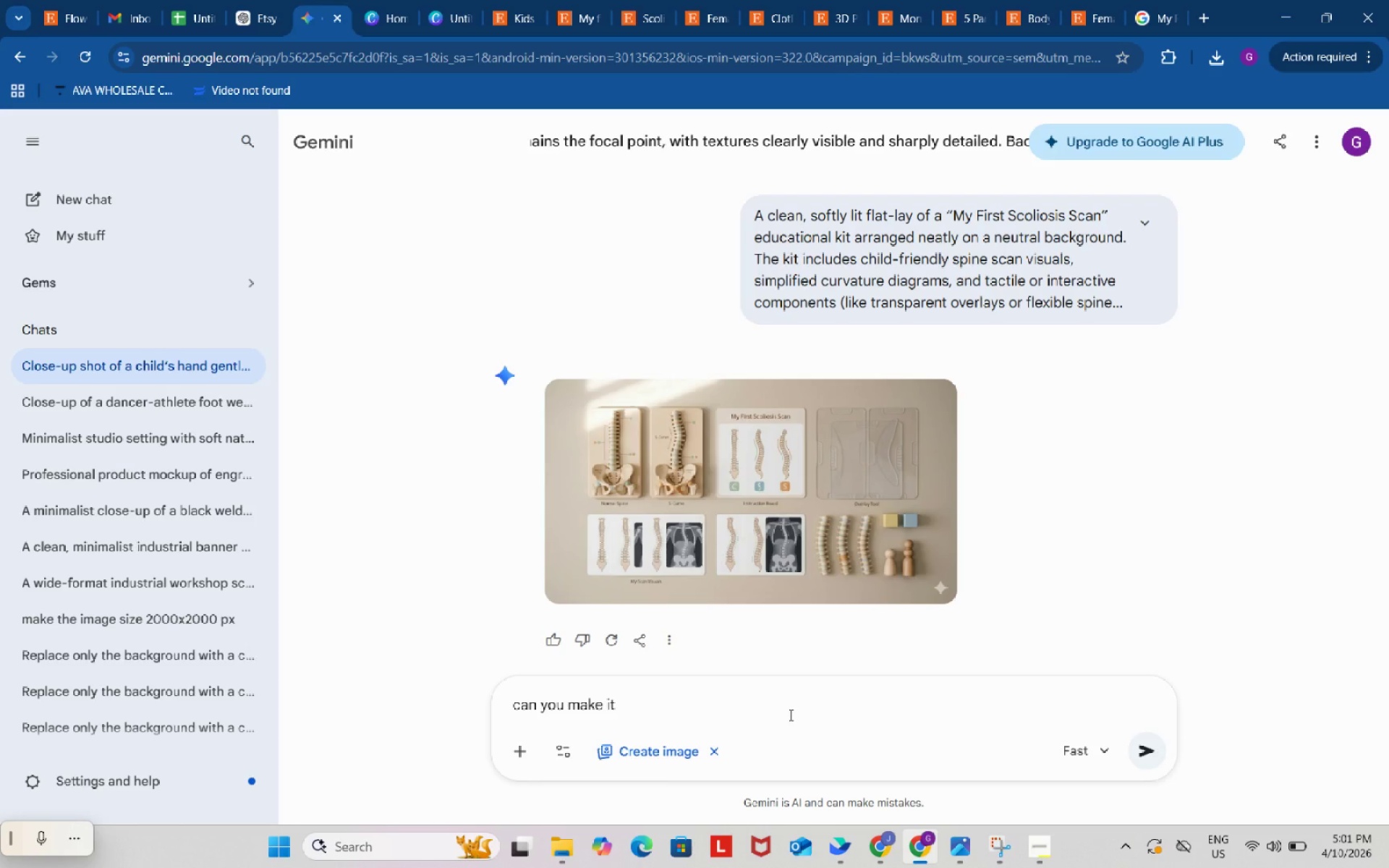 
type([Insert][Insert][Insert][NumLock]2000px)
key(Backspace)
key(Backspace)
type(x2000px size )
 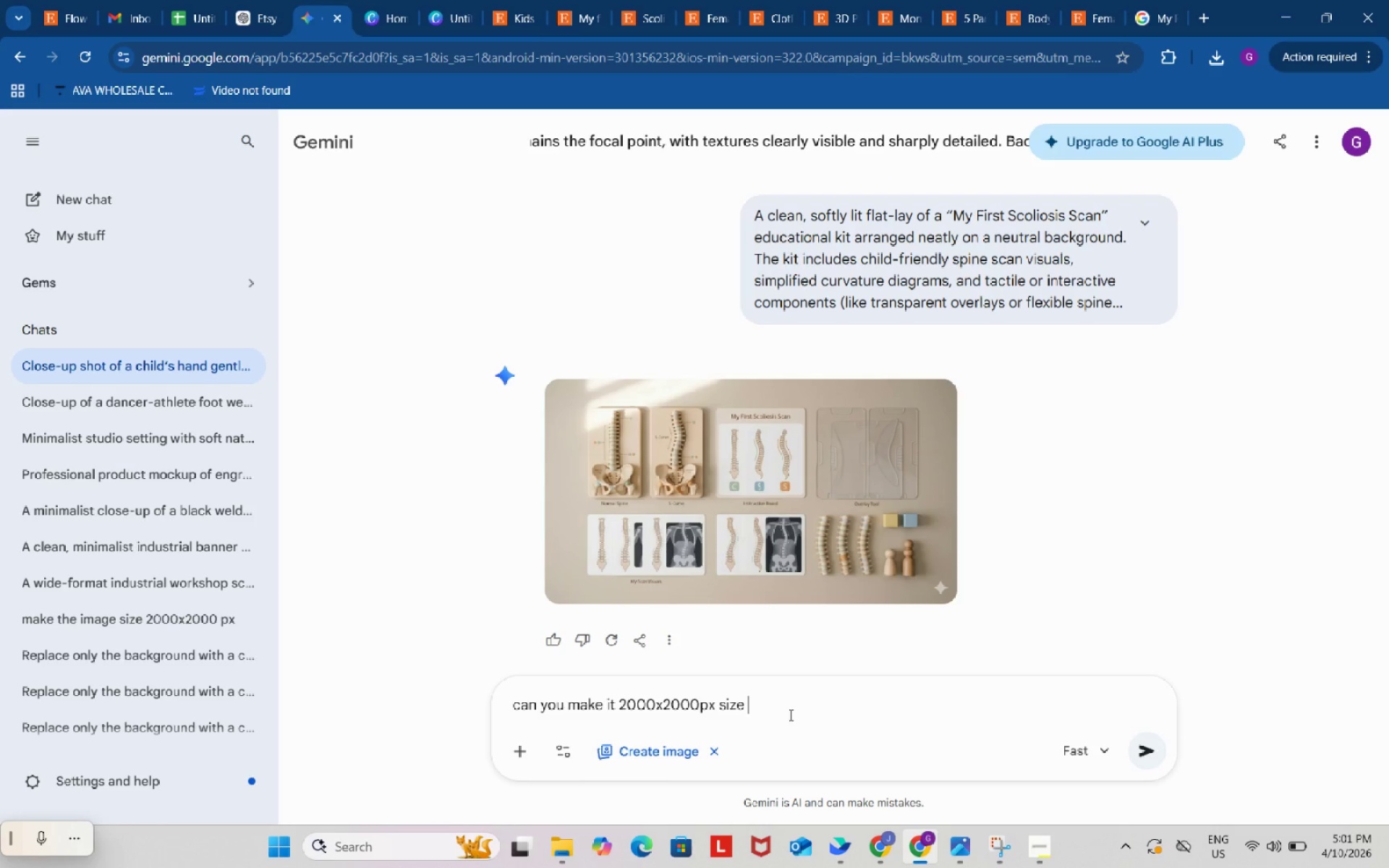 
key(Enter)
 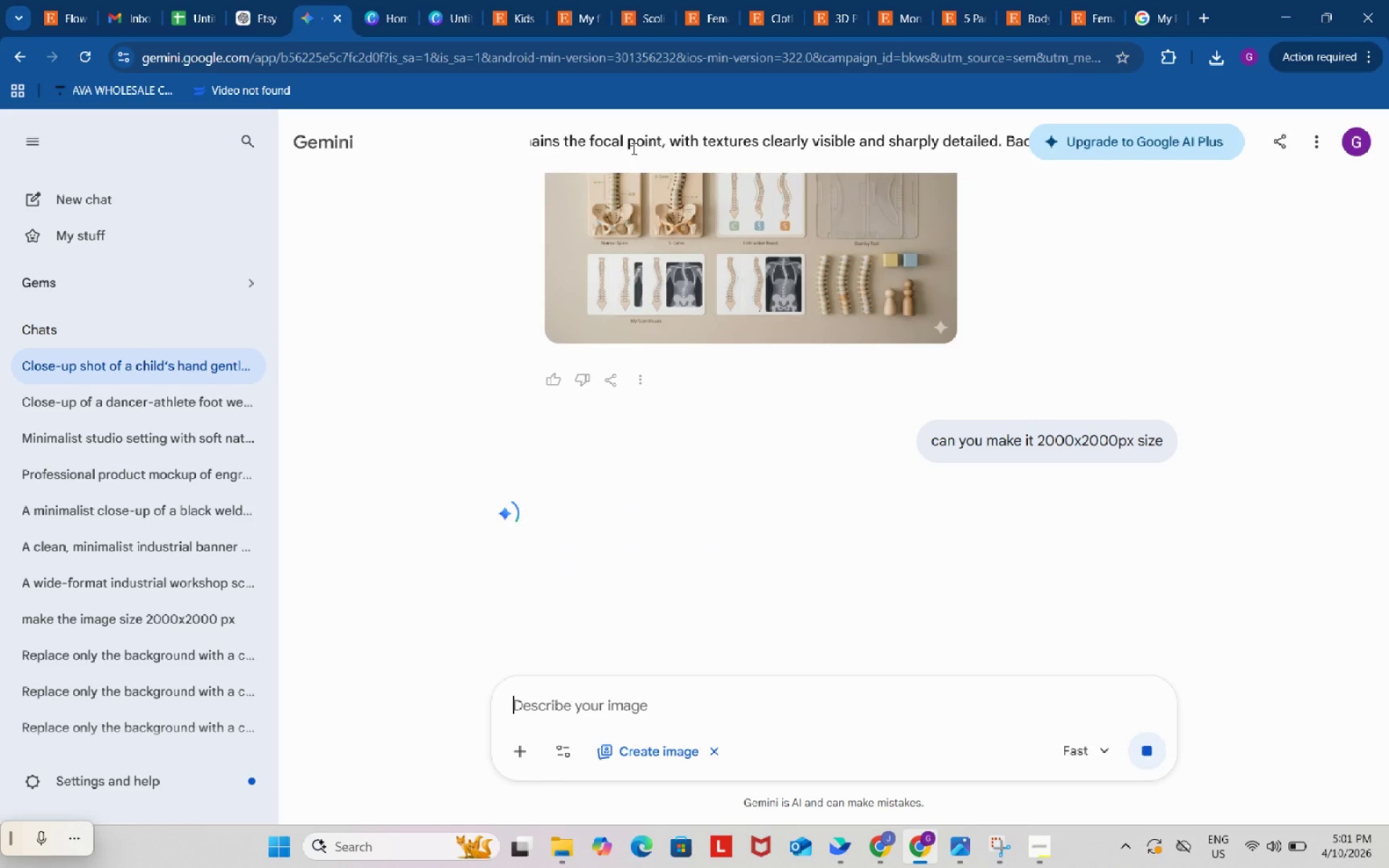 
left_click([595, 0])
 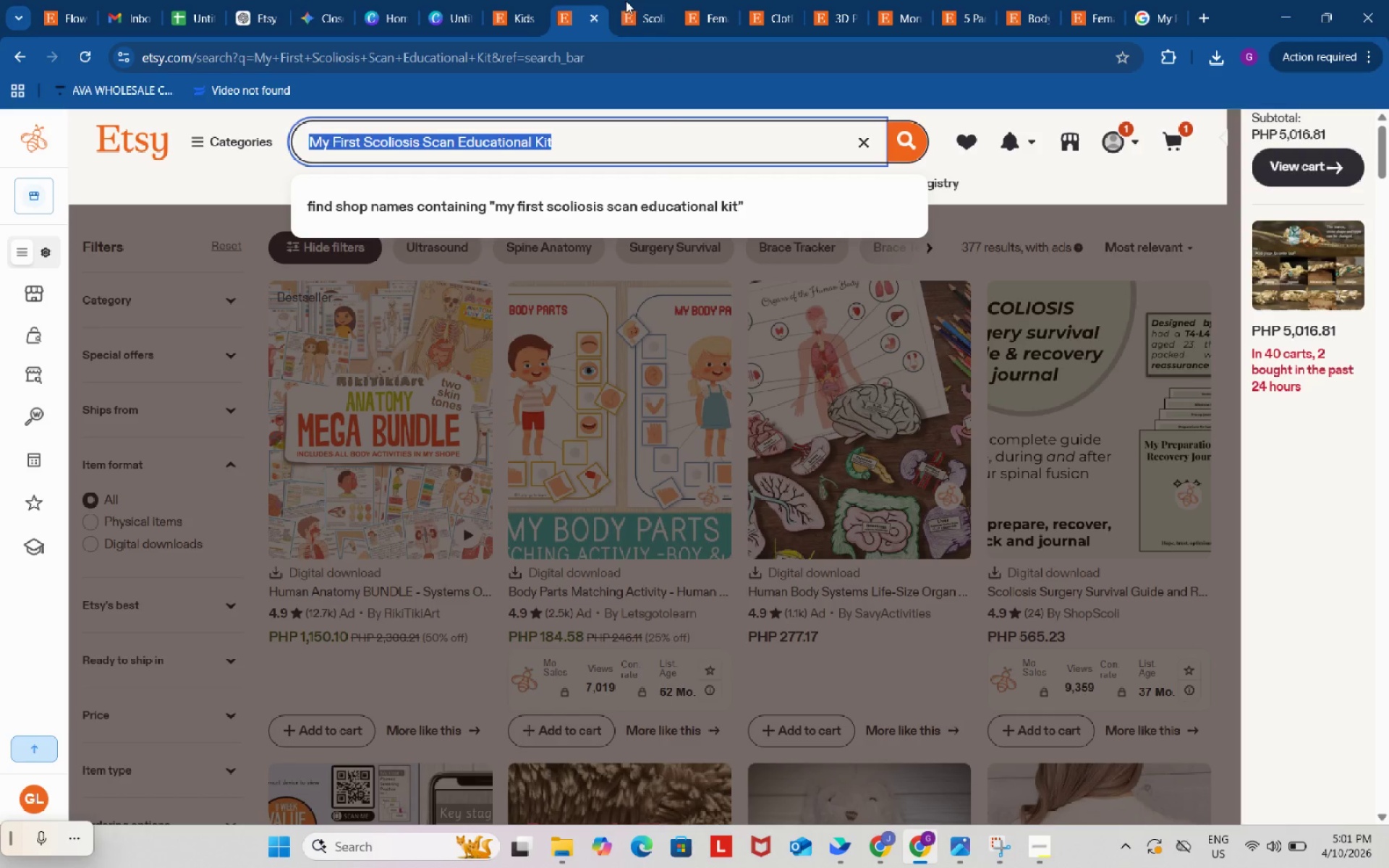 
left_click([634, 1])
 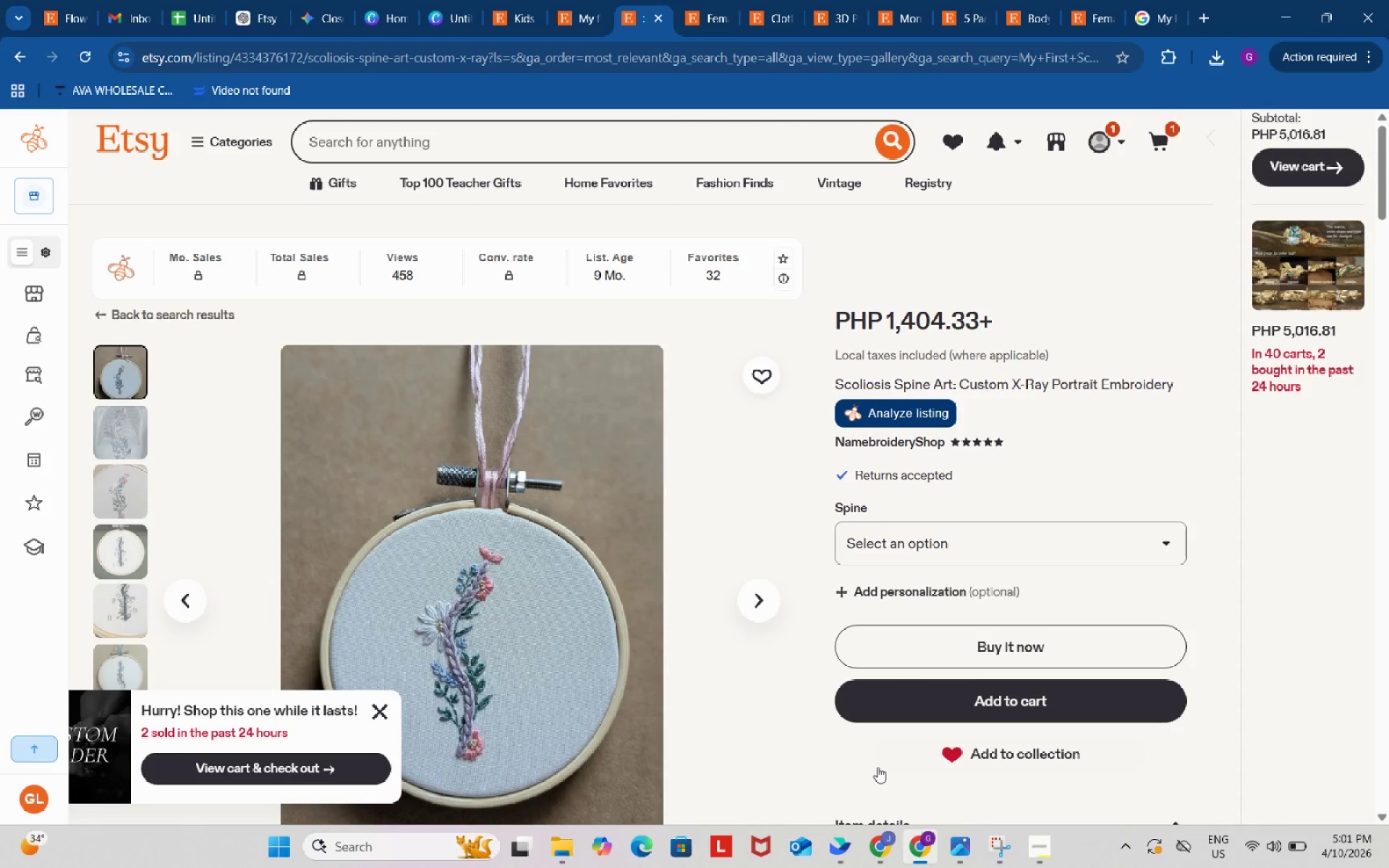 
left_click([890, 838])
 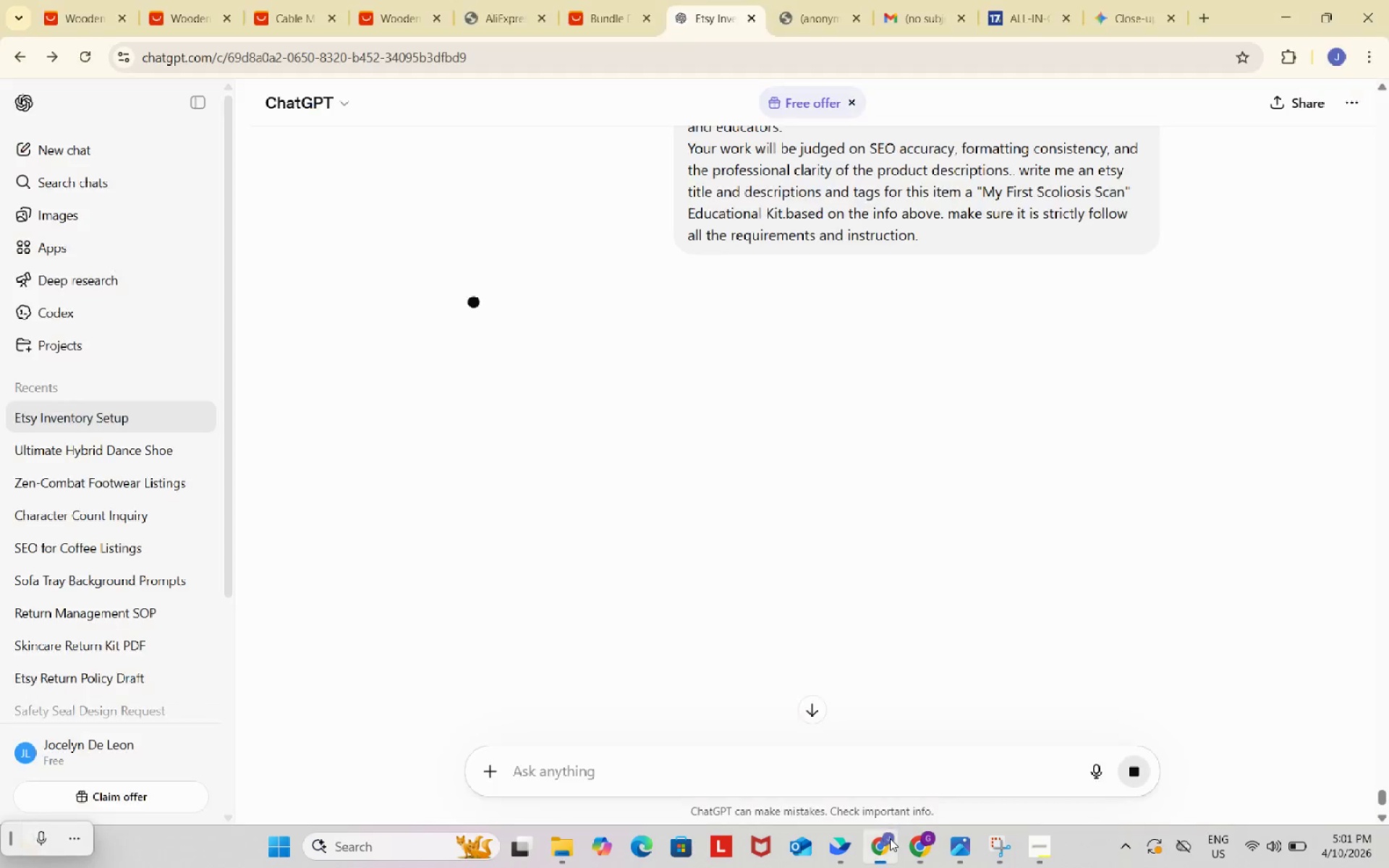 
mouse_move([885, 818])
 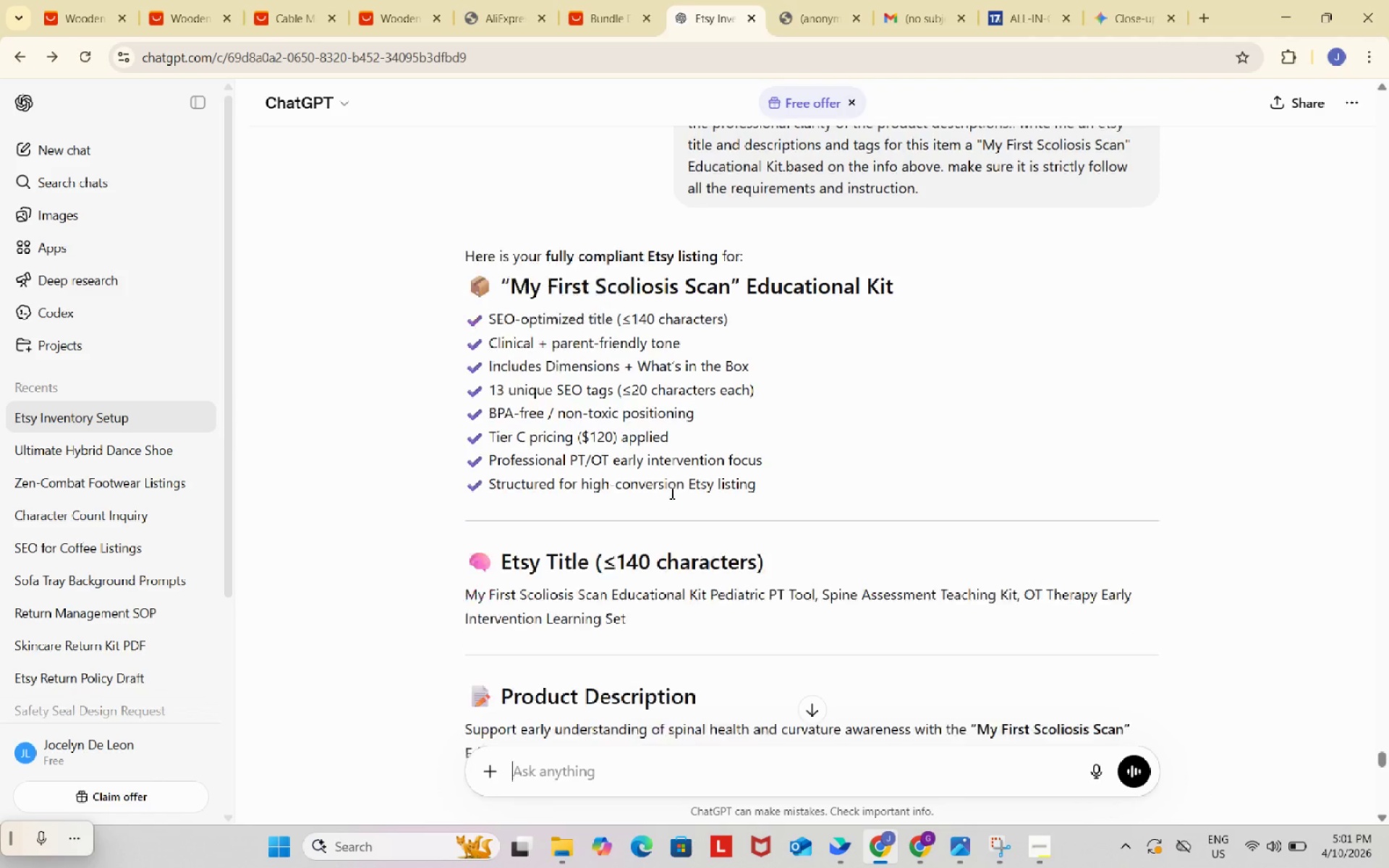 
scroll: coordinate [671, 493], scroll_direction: down, amount: 3.0
 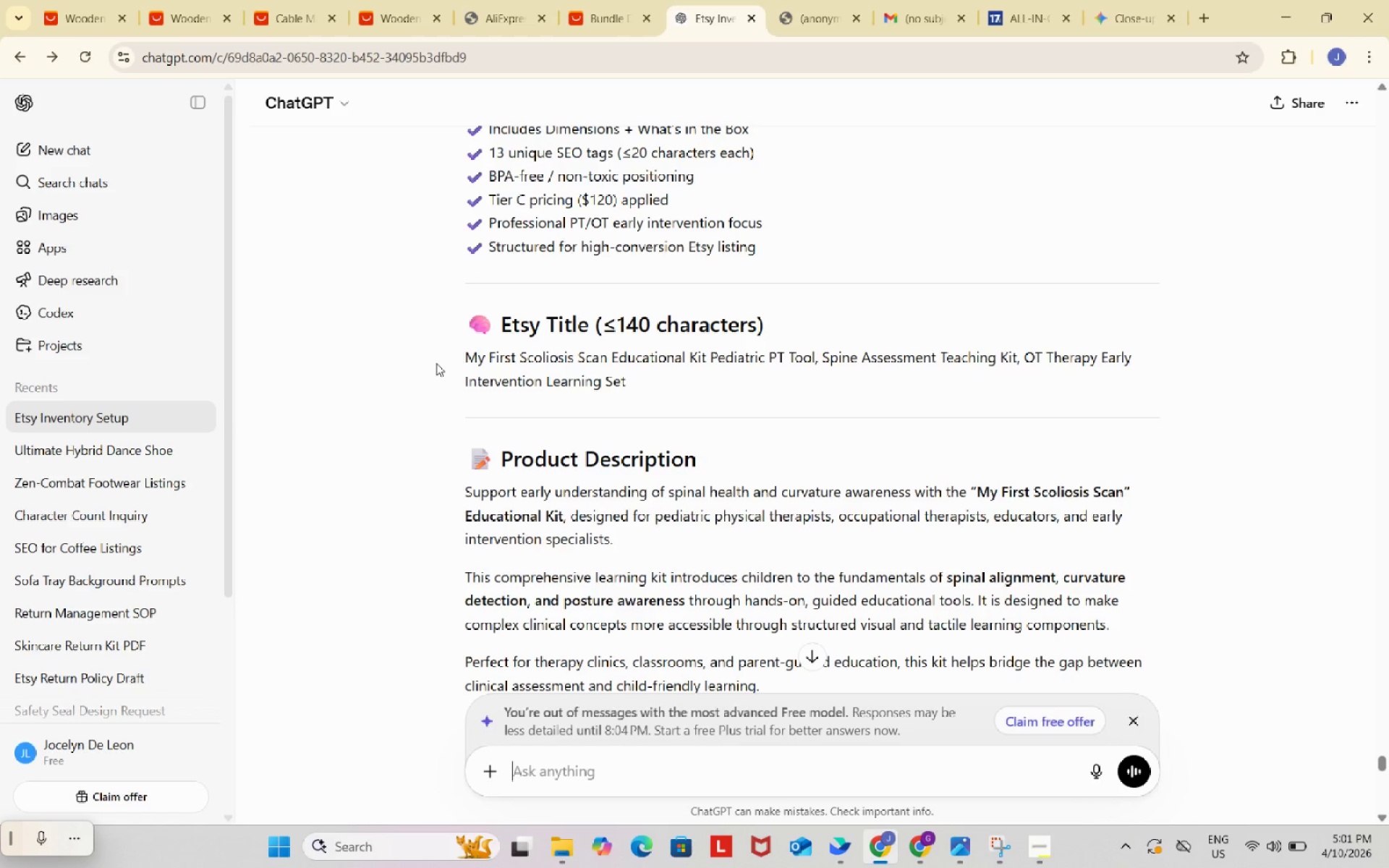 
wait(6.2)
 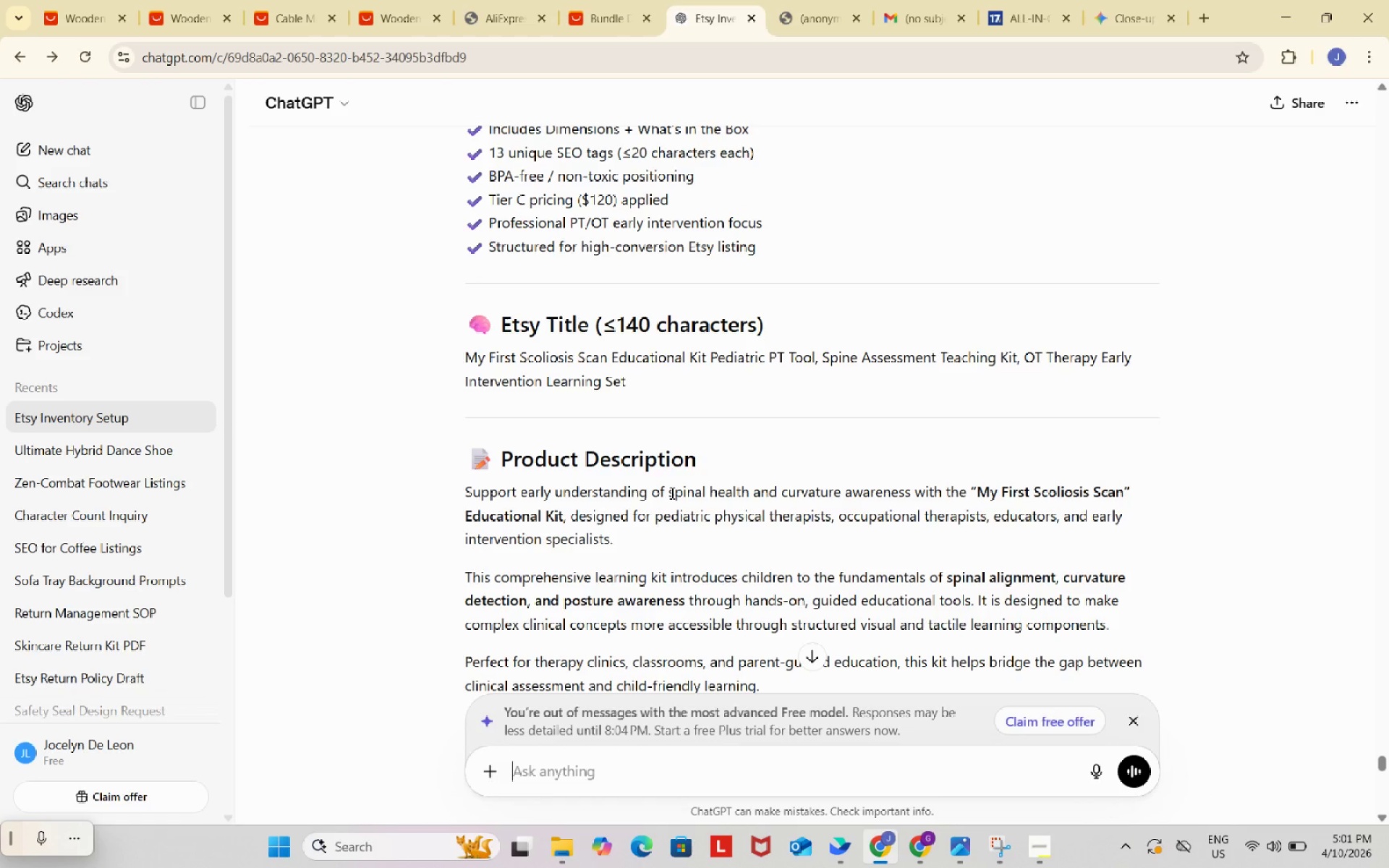 
left_click_drag(start_coordinate=[435, 365], to_coordinate=[650, 390])
 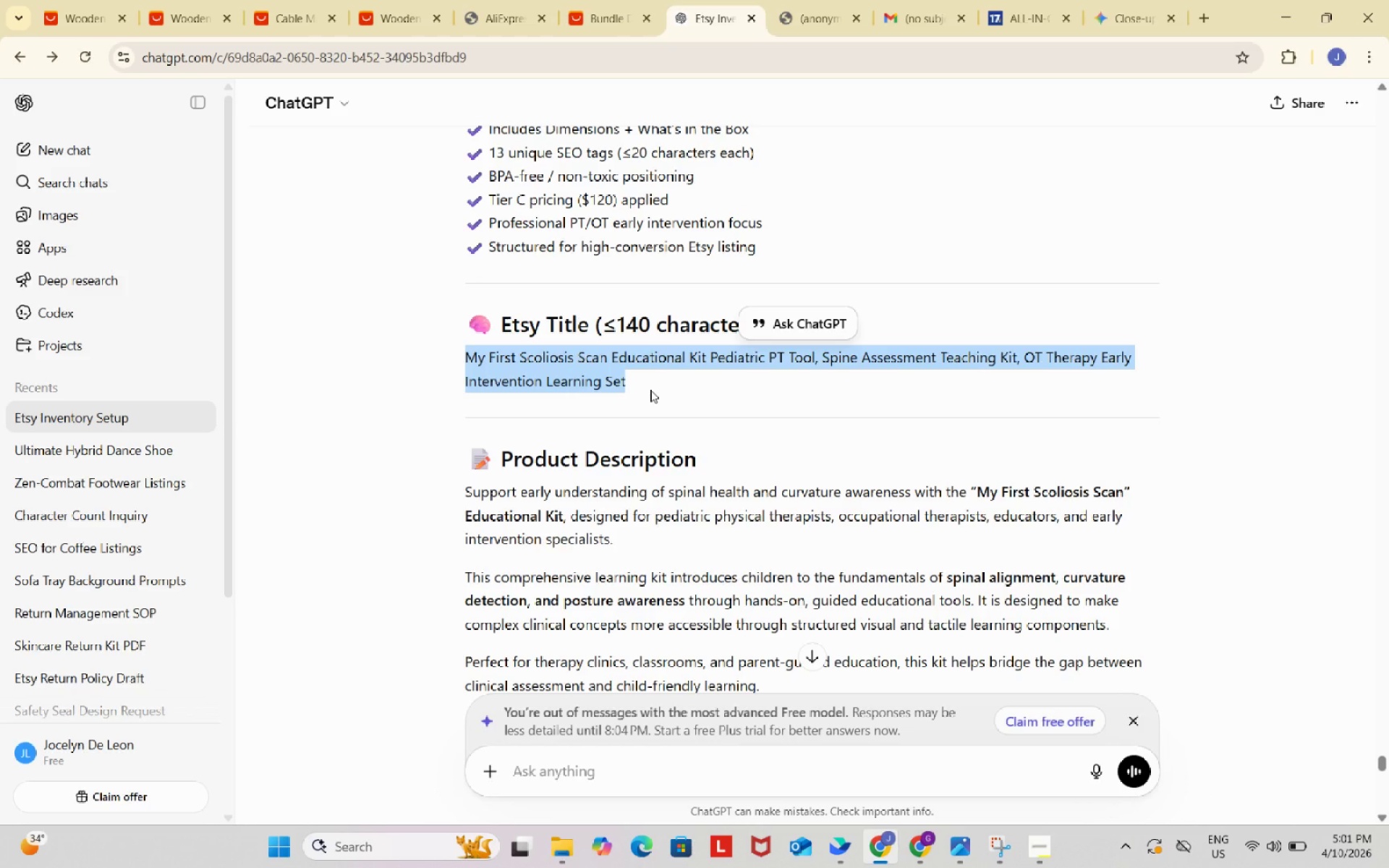 
key(Control+ControlLeft)
 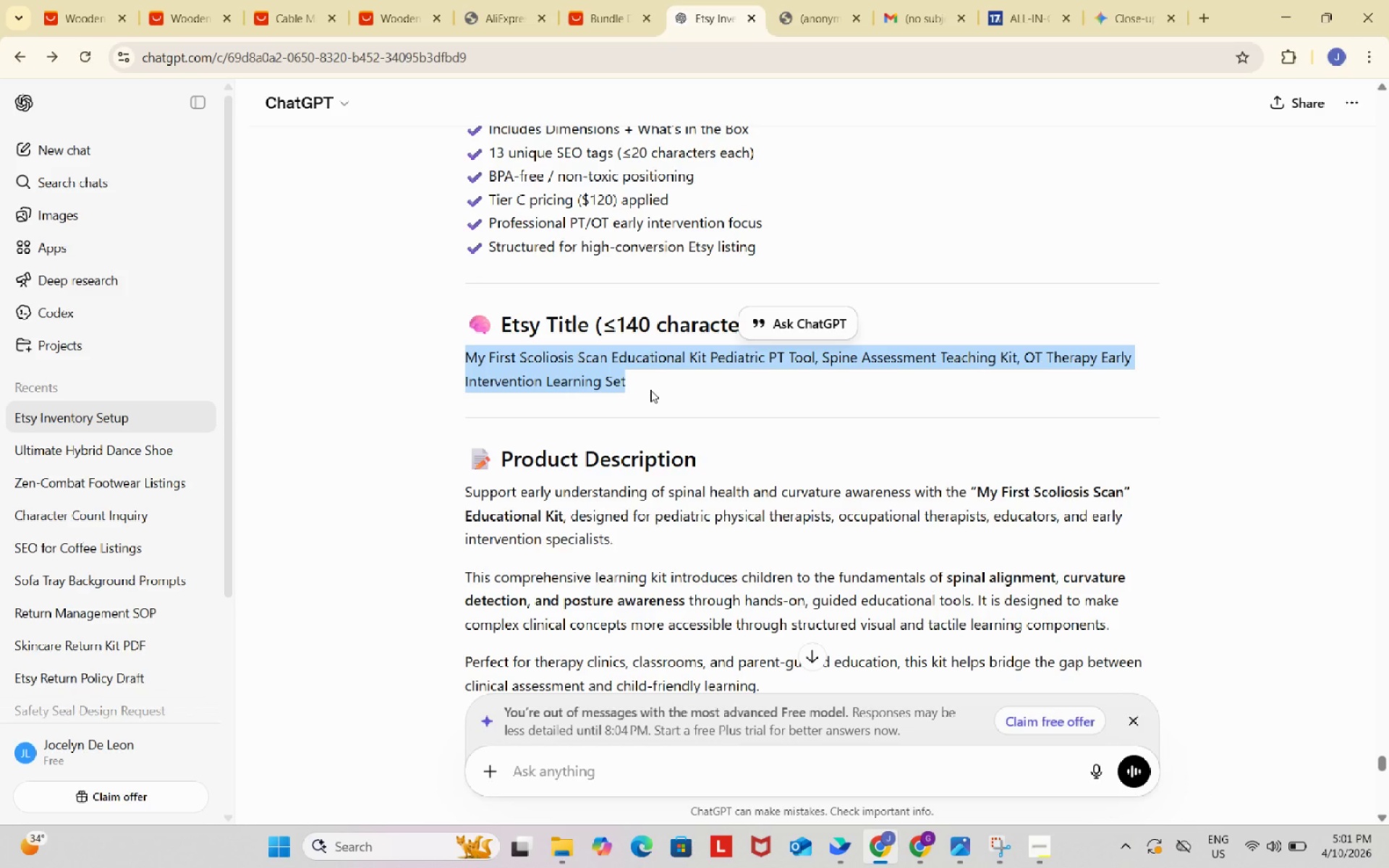 
key(Control+C)
 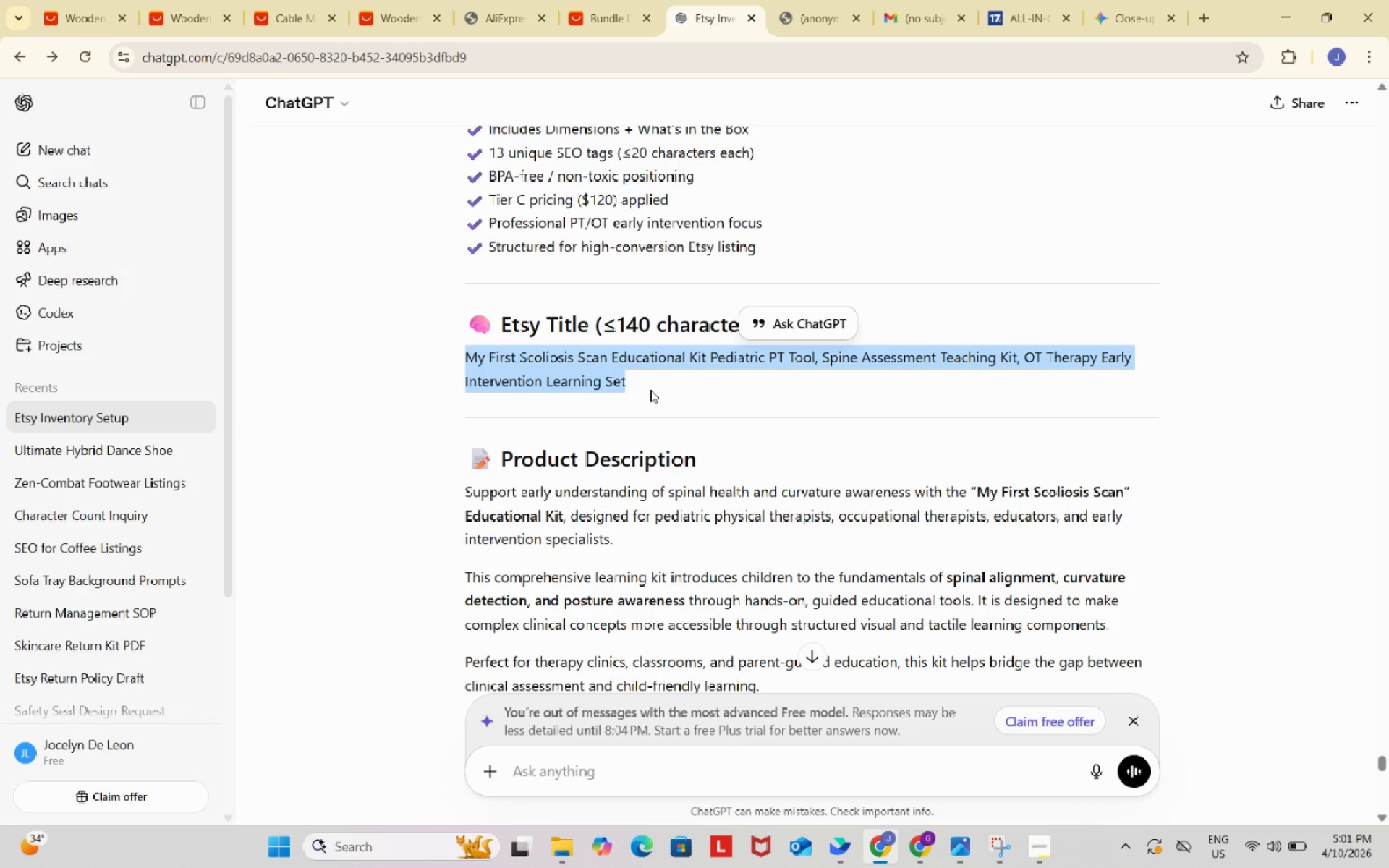 
key(Control+ControlLeft)
 